 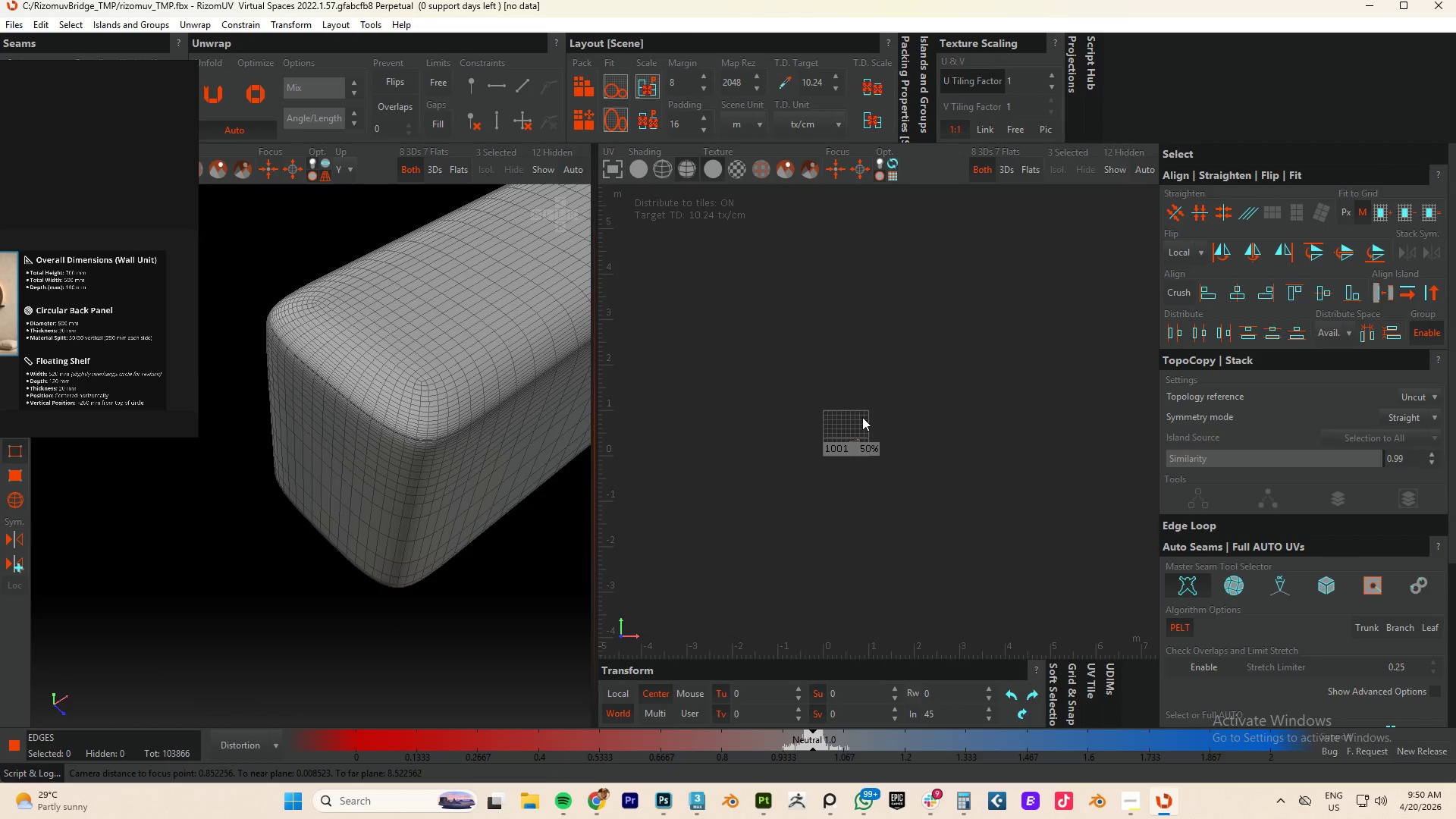 
key(F4)
 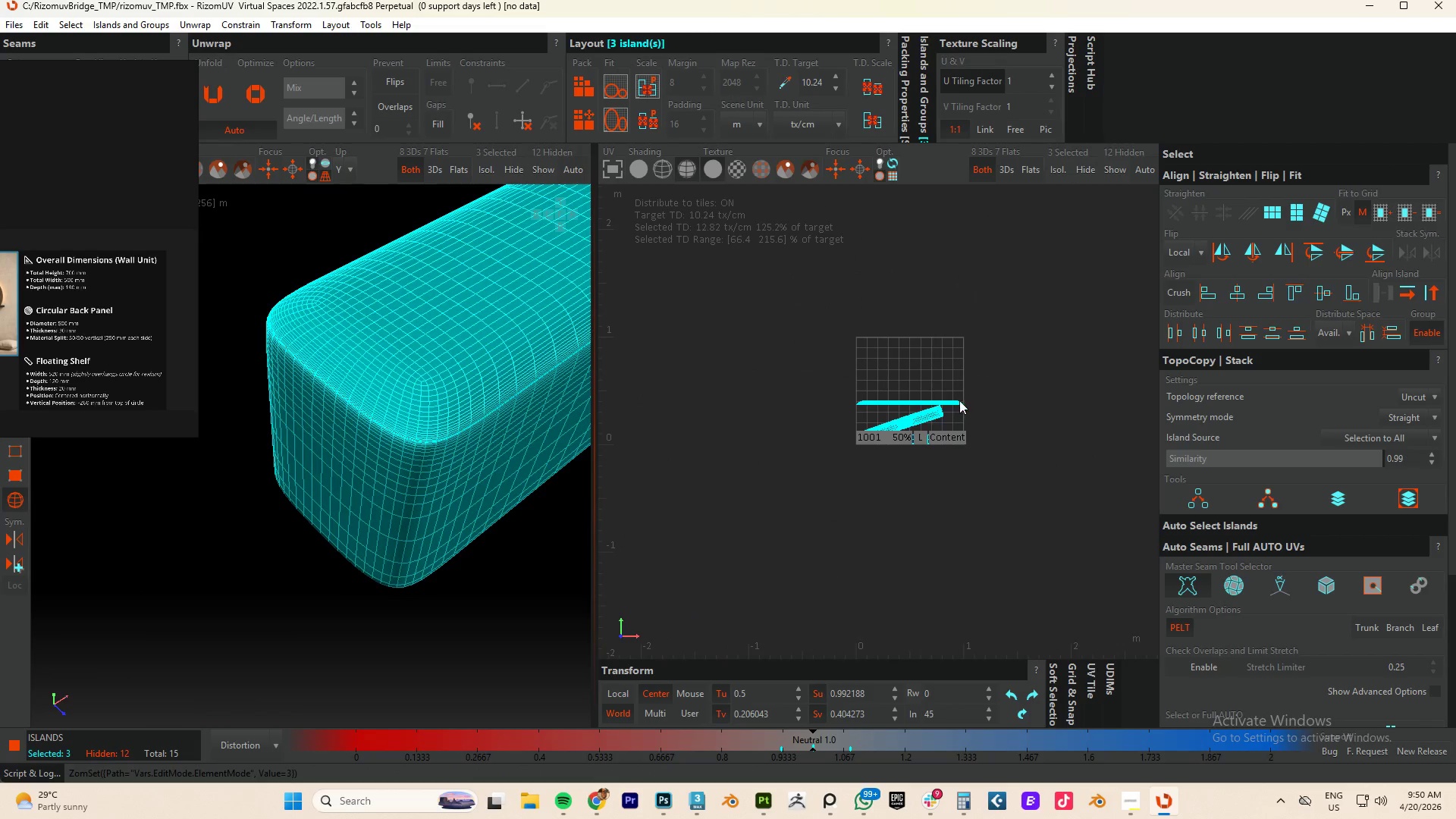 
scroll: coordinate [919, 400], scroll_direction: down, amount: 2.0
 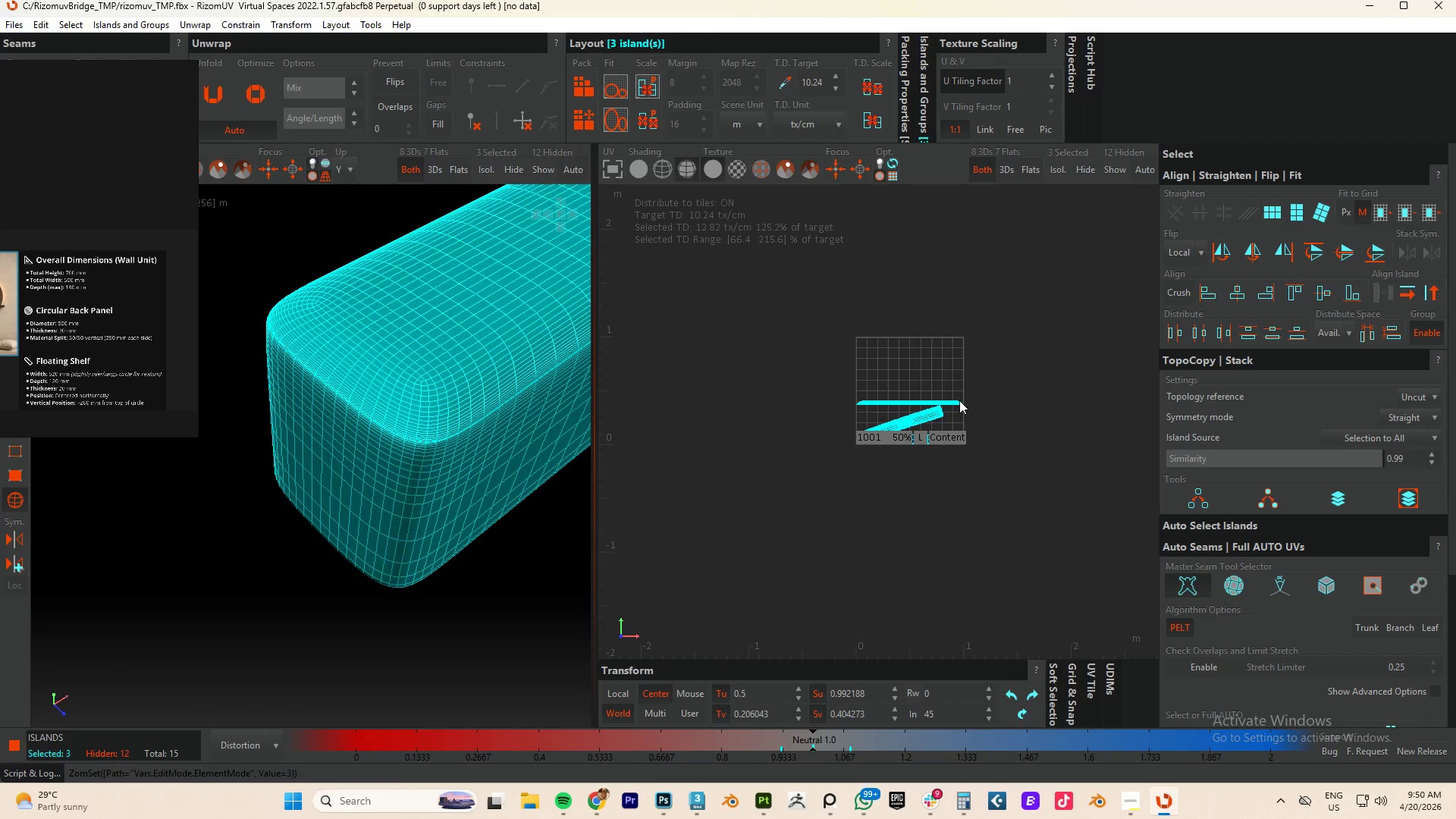 
key(Control+A)
 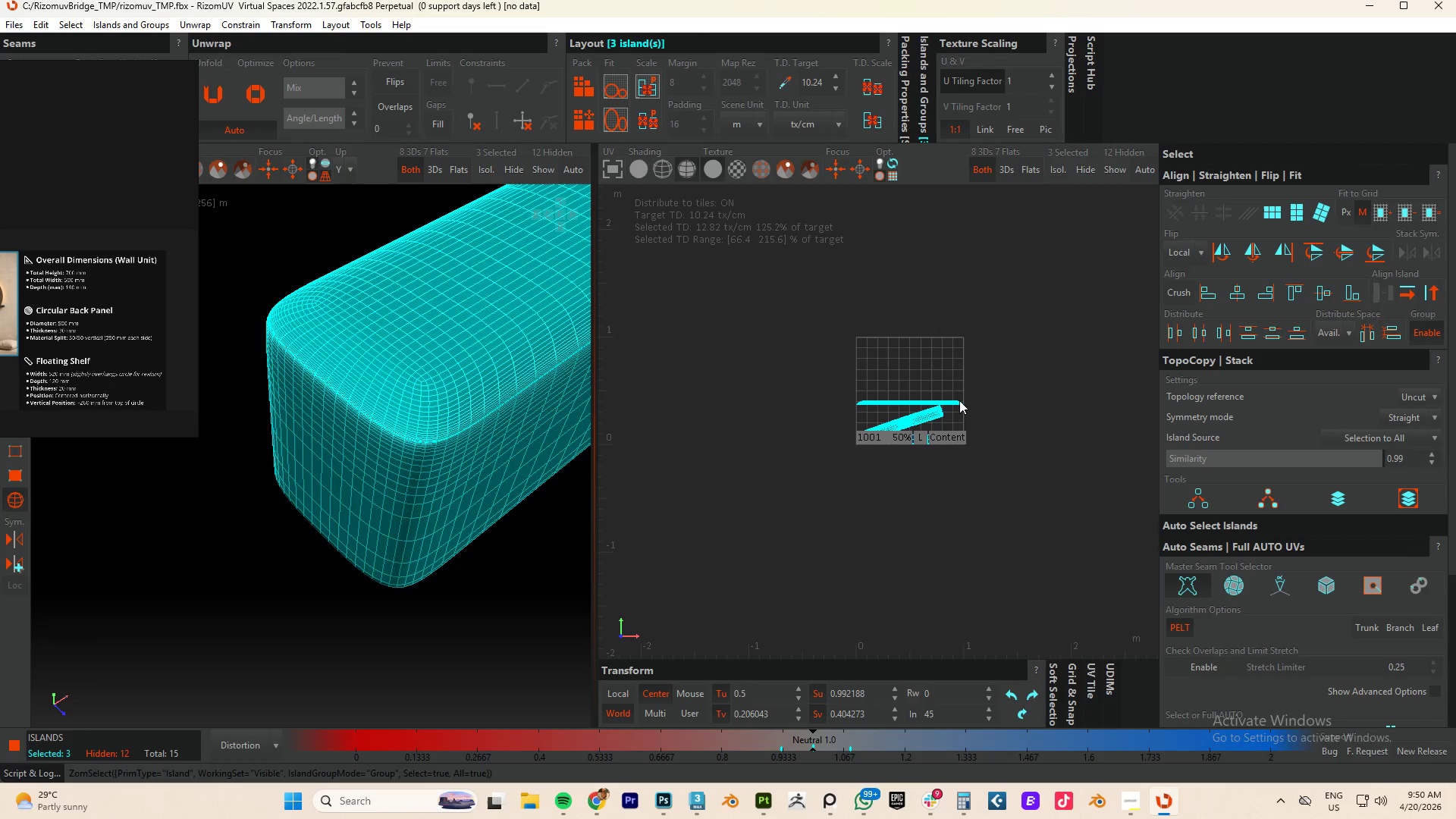 
key(U)
 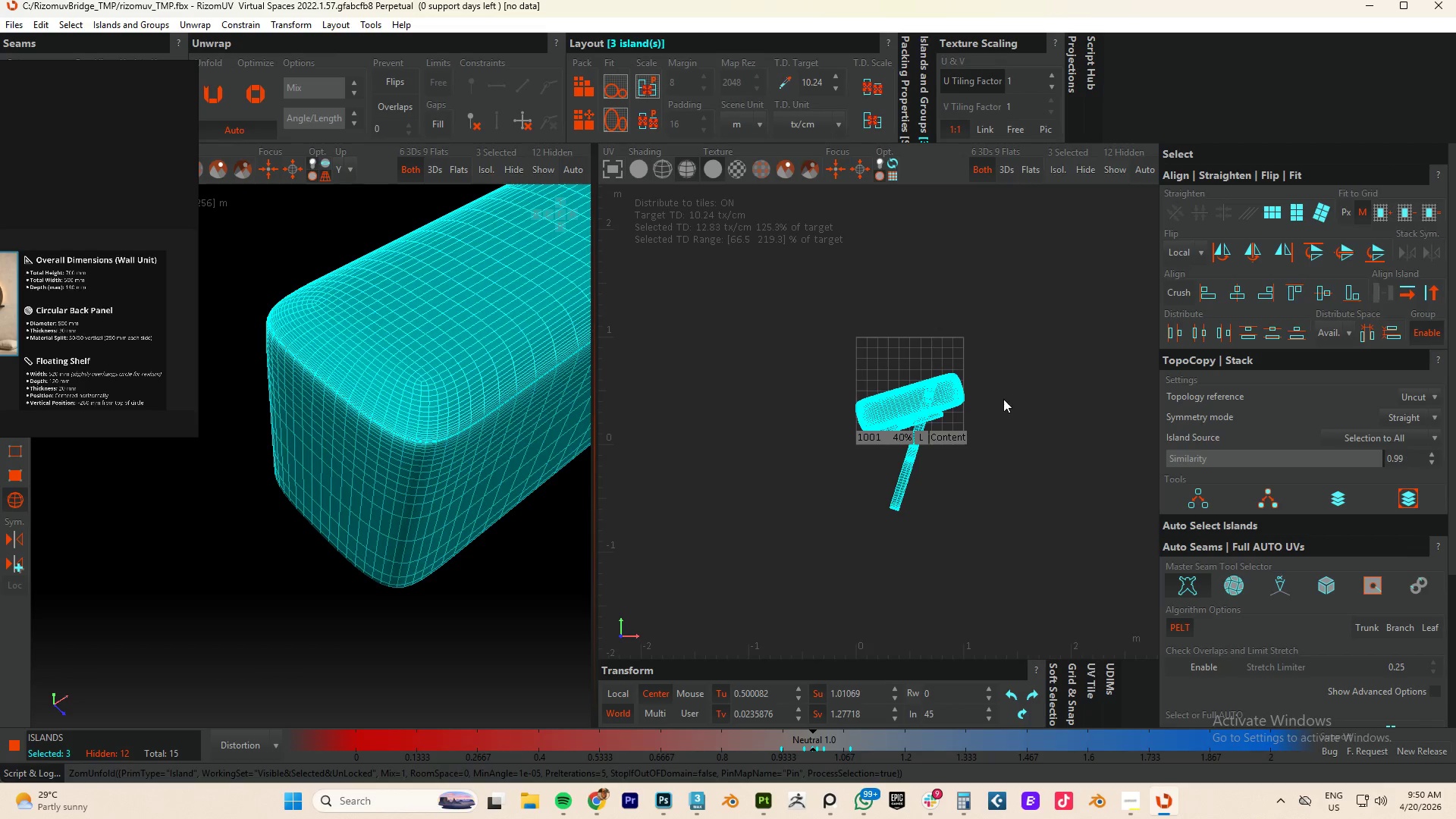 
key(P)
 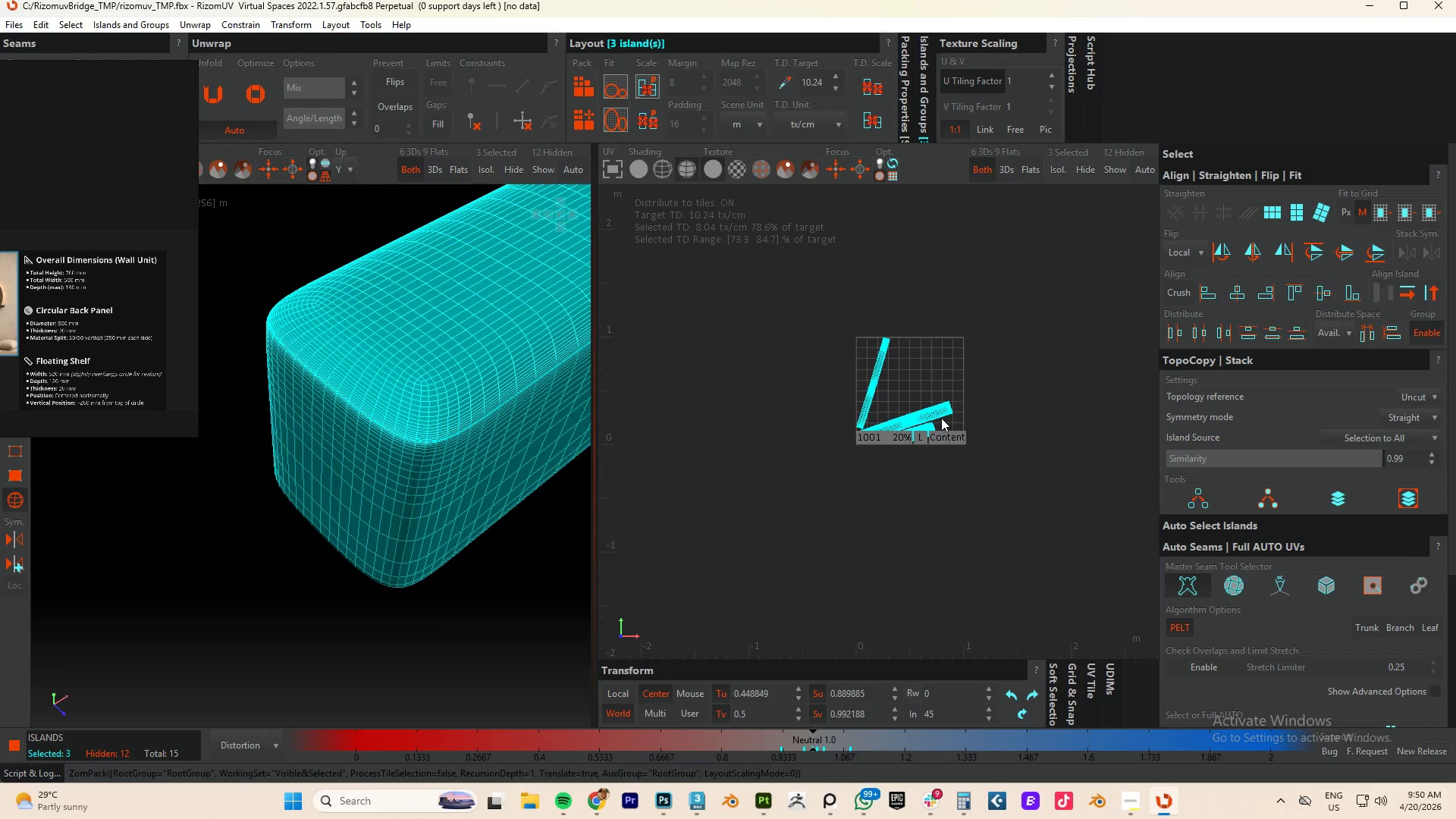 
scroll: coordinate [929, 422], scroll_direction: up, amount: 4.0
 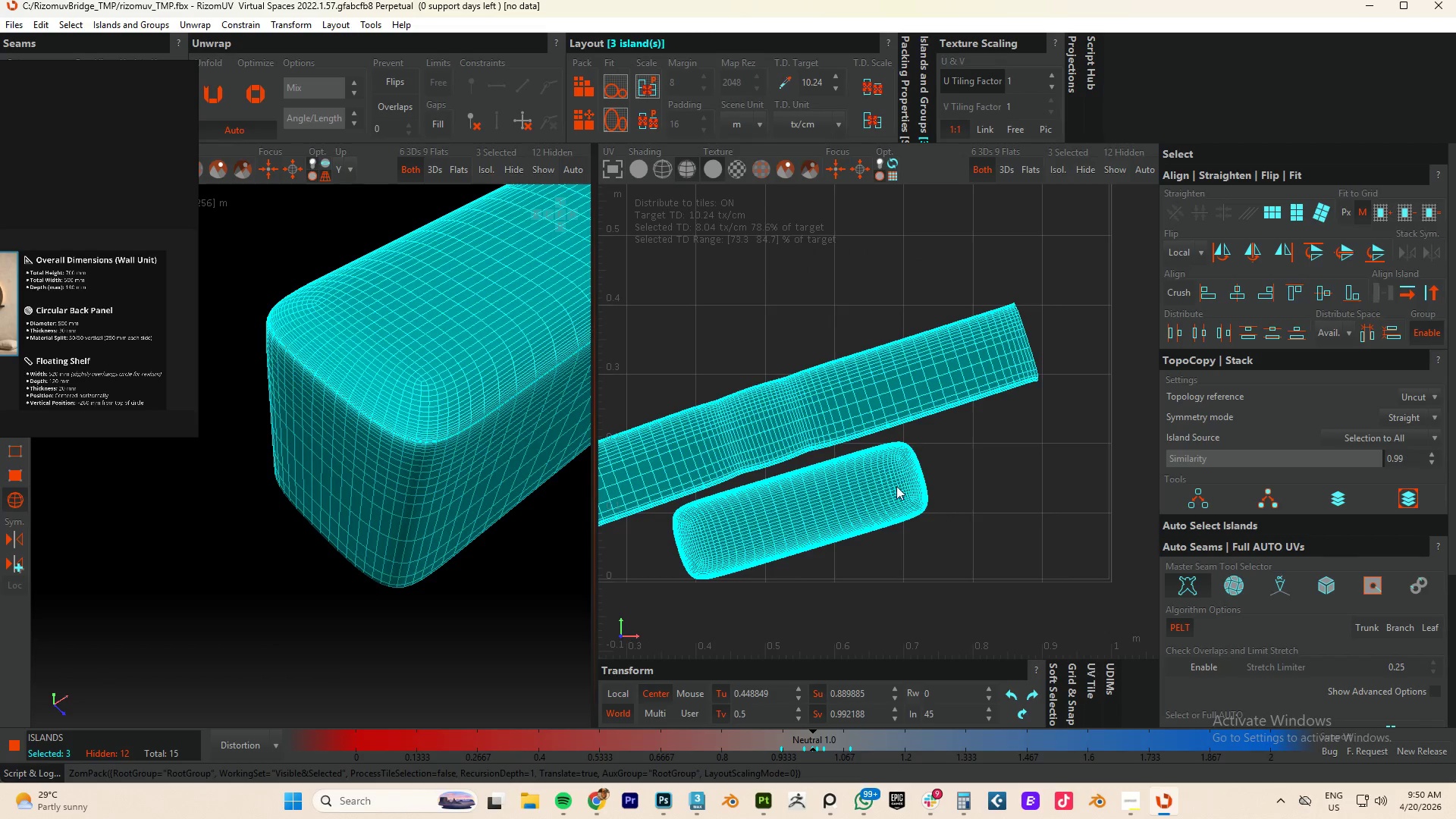 
left_click([896, 486])
 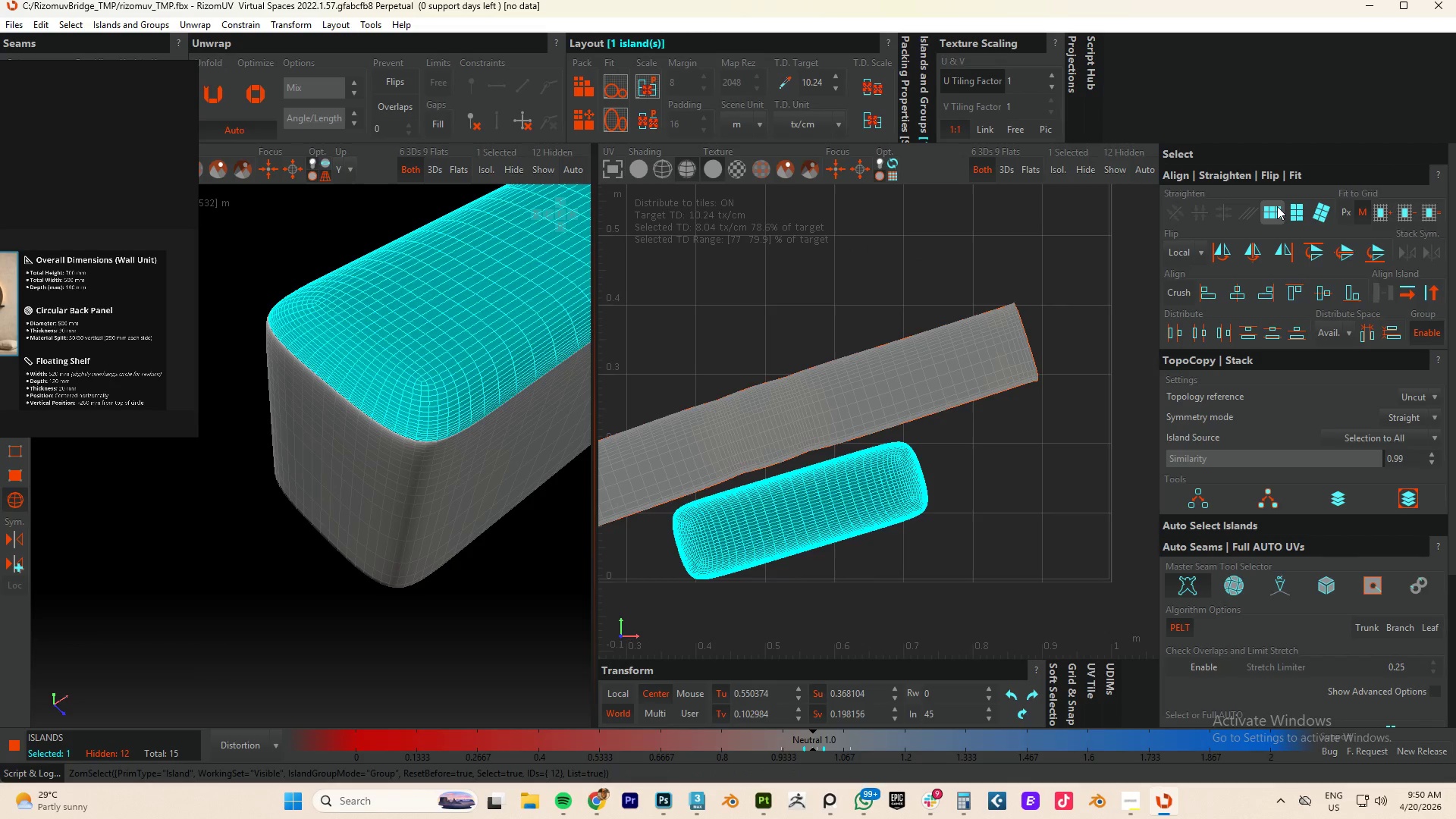 
left_click([1277, 206])
 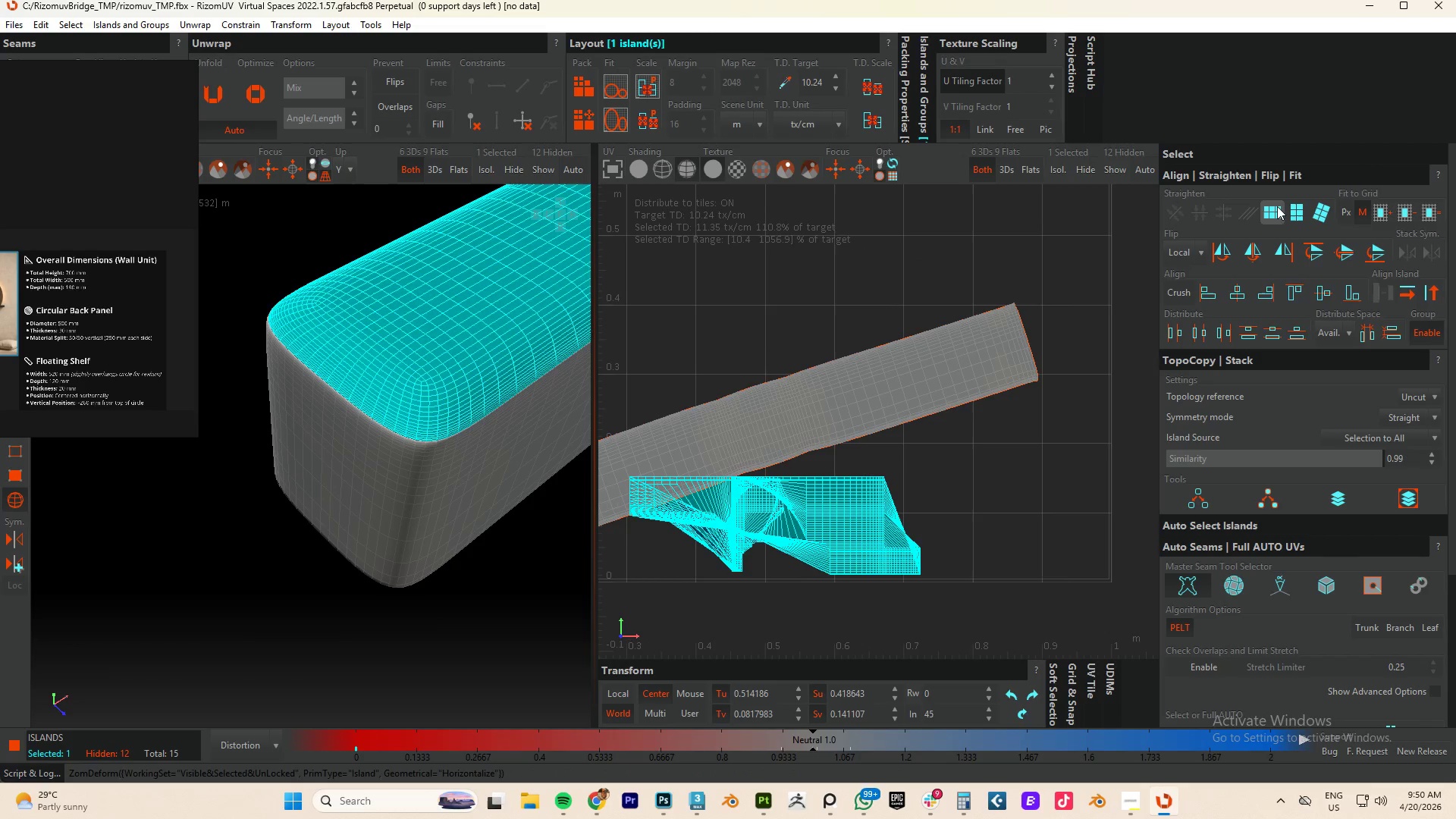 
key(Control+ControlLeft)
 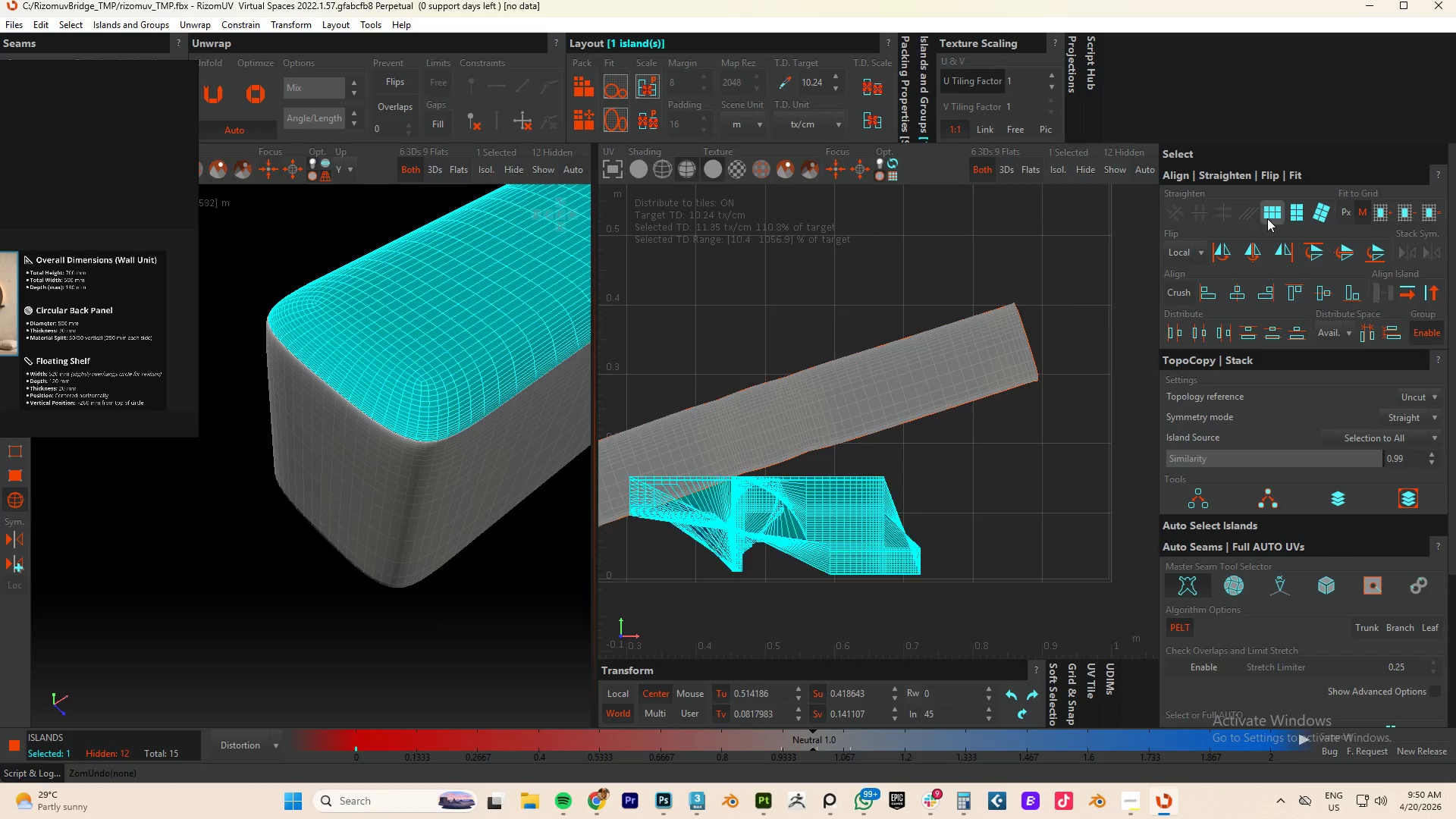 
key(Control+Z)
 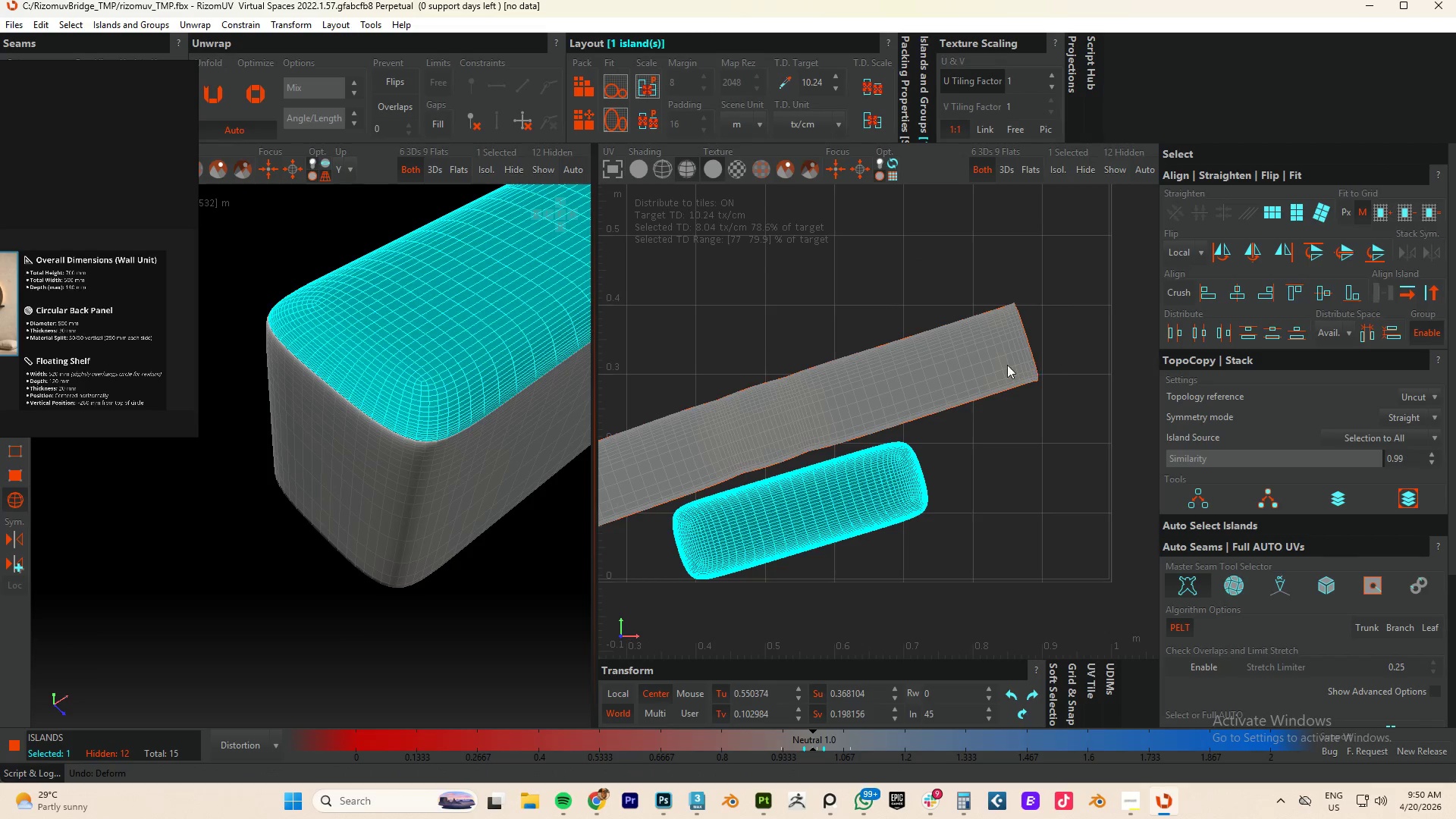 
left_click([989, 361])
 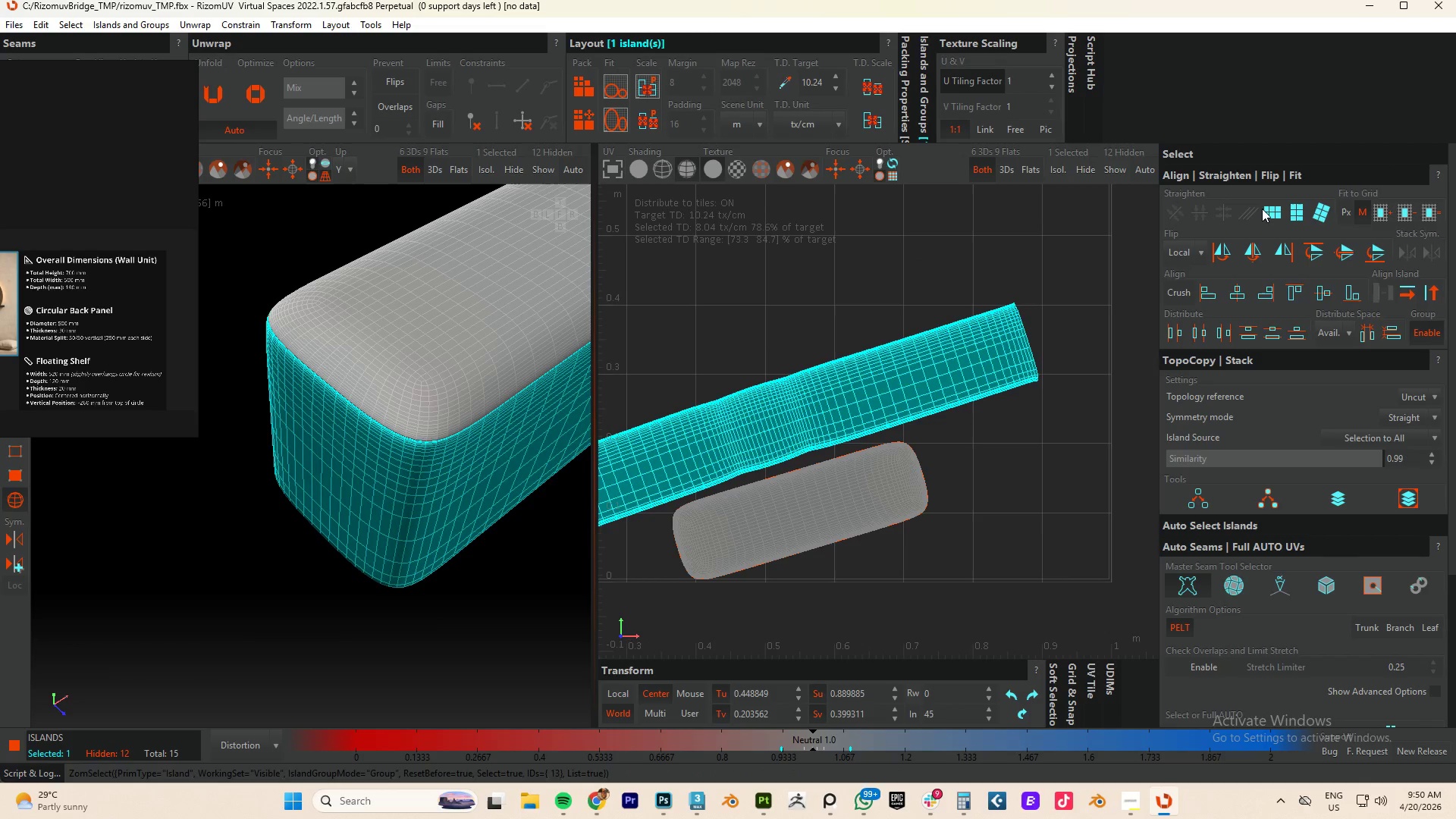 
left_click([1268, 208])
 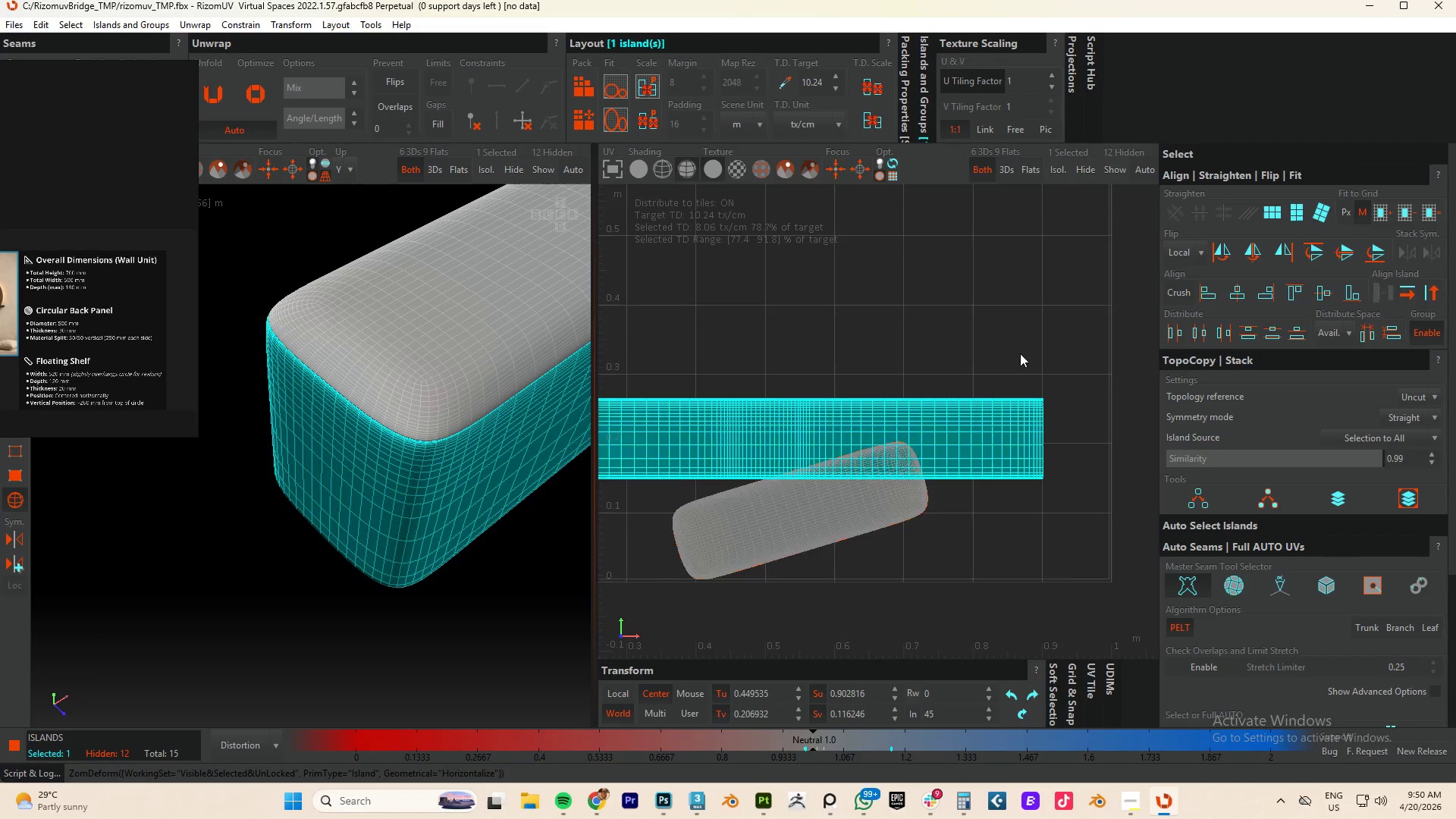 
scroll: coordinate [1018, 355], scroll_direction: down, amount: 4.0
 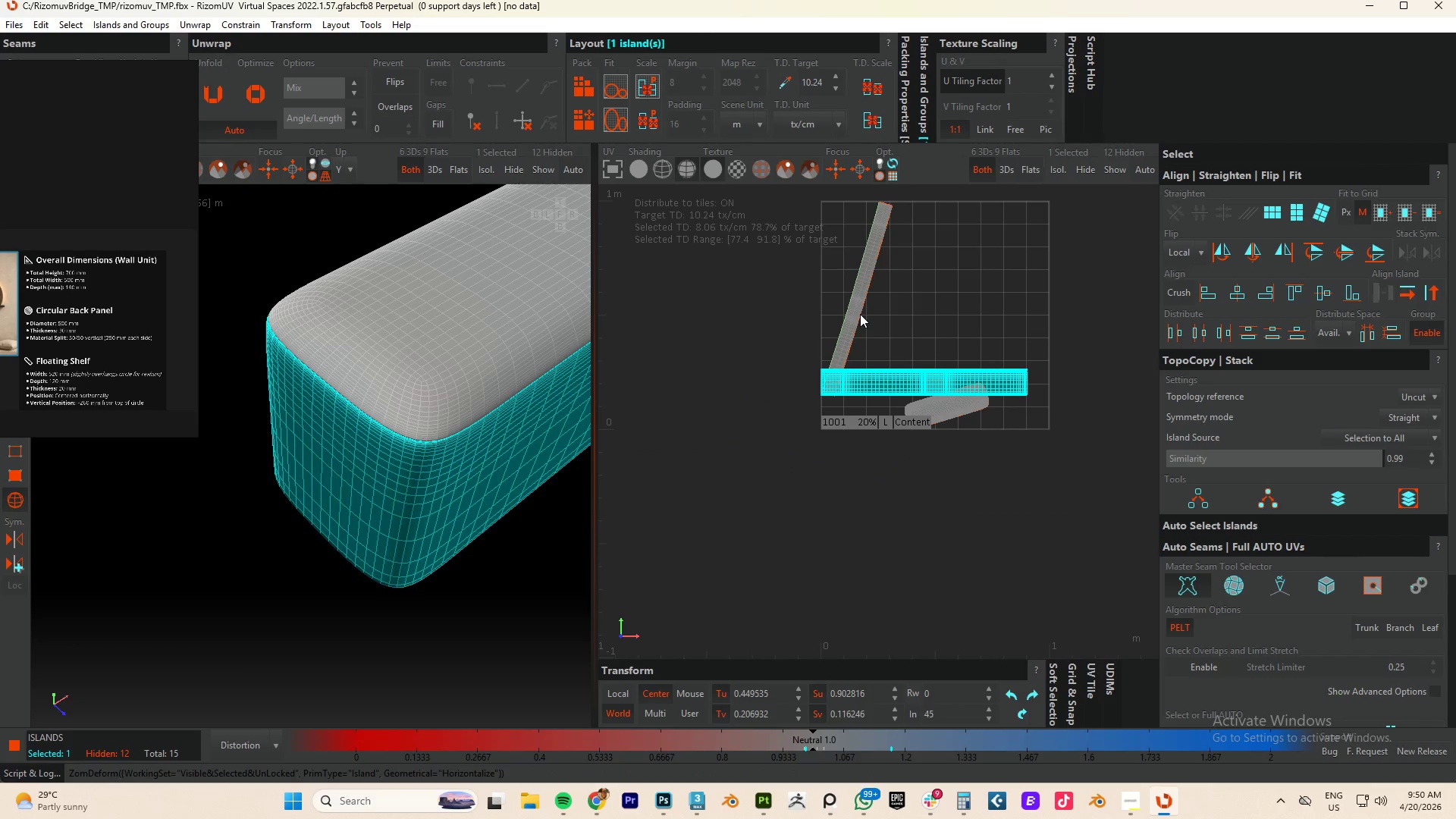 
left_click([860, 314])
 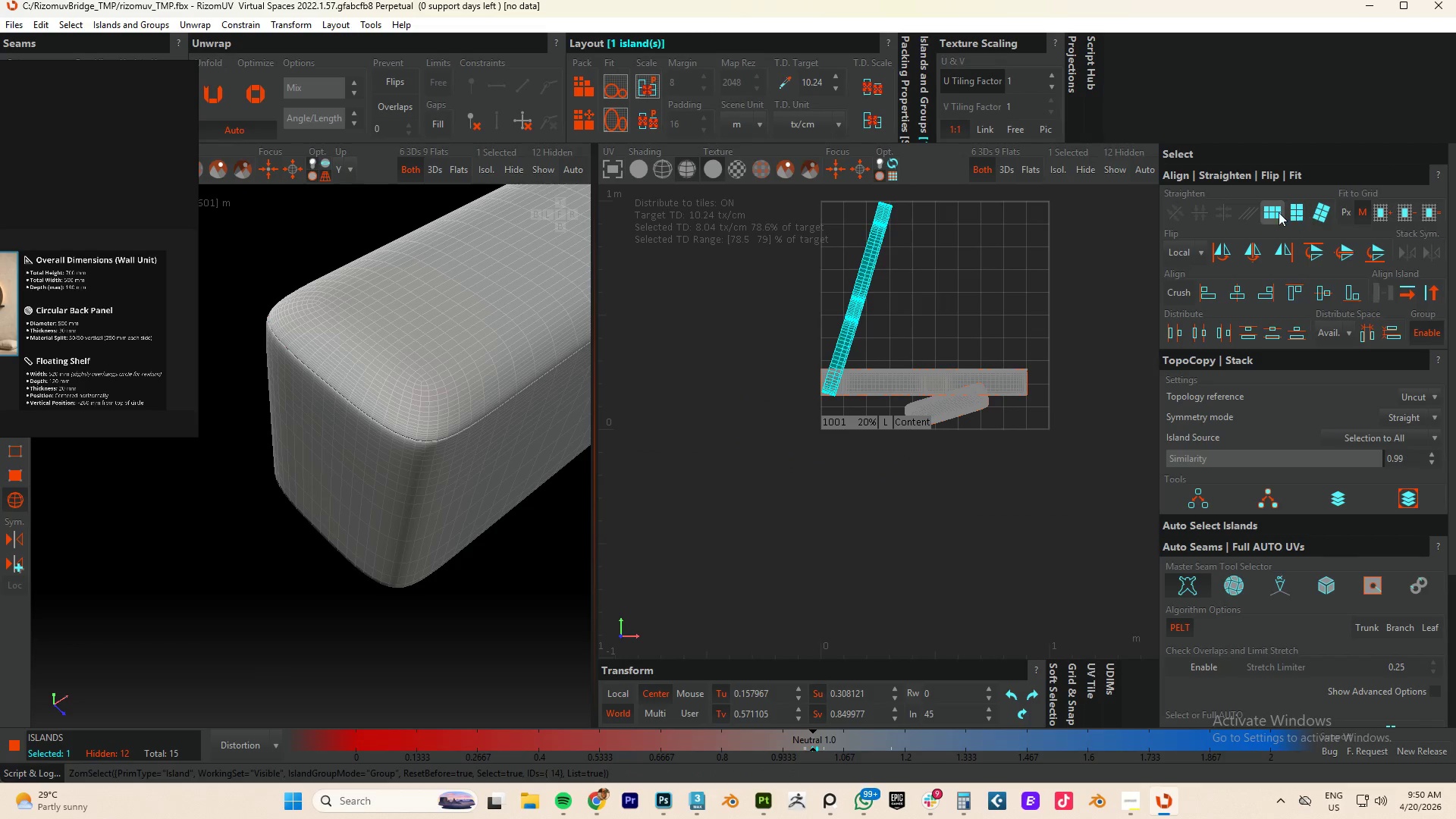 
left_click([1271, 212])
 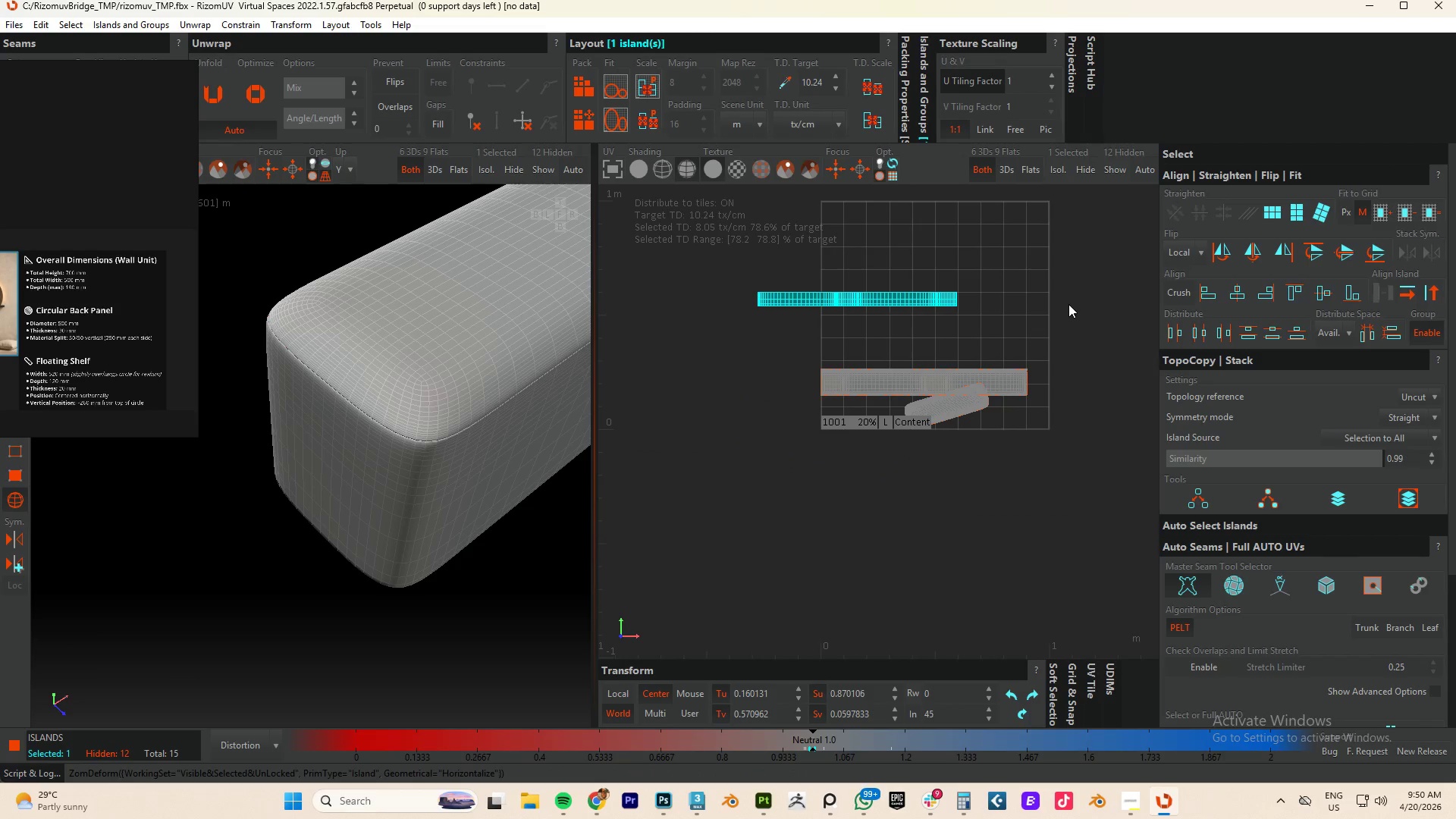 
key(Control+A)
 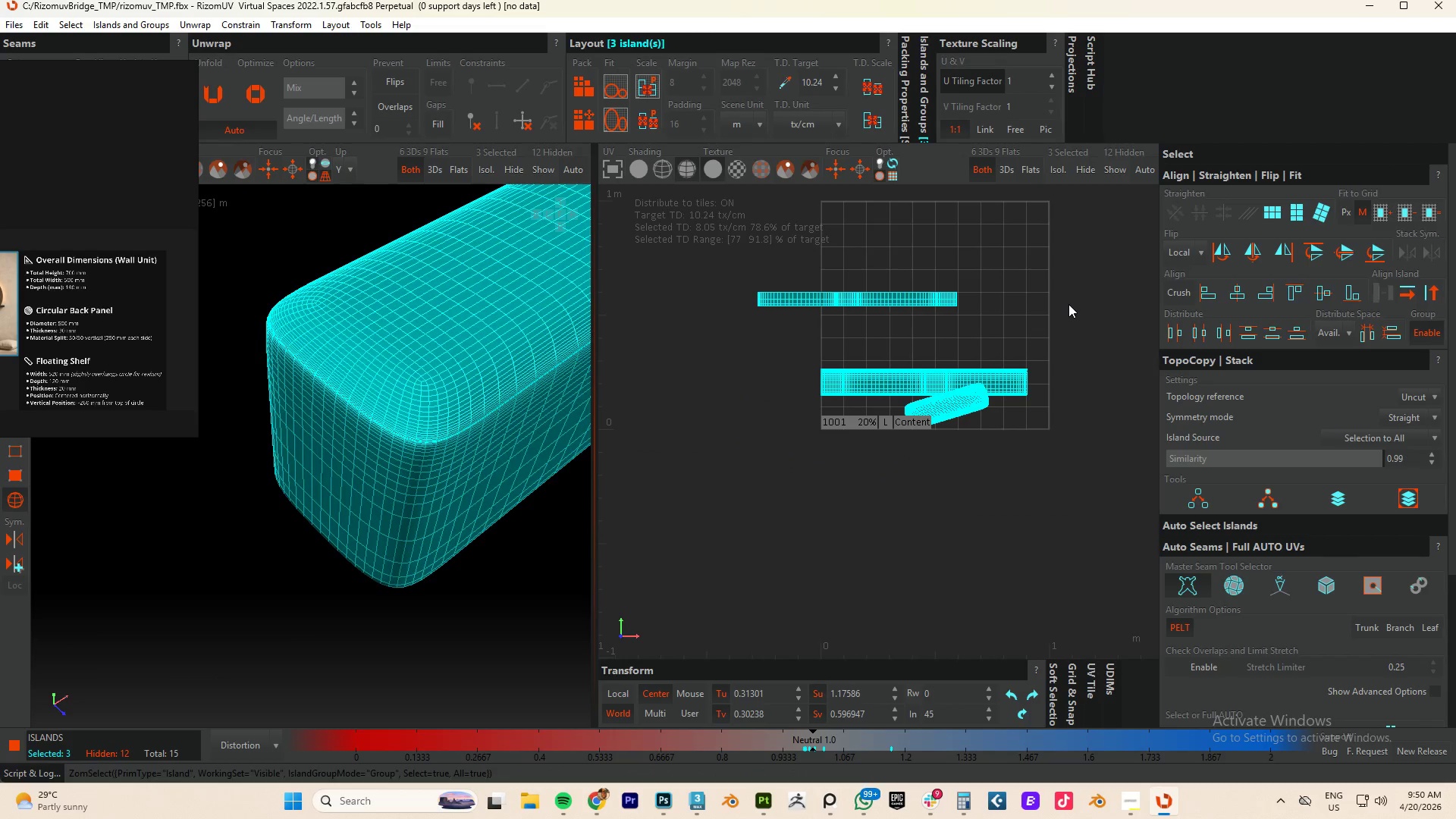 
key(P)
 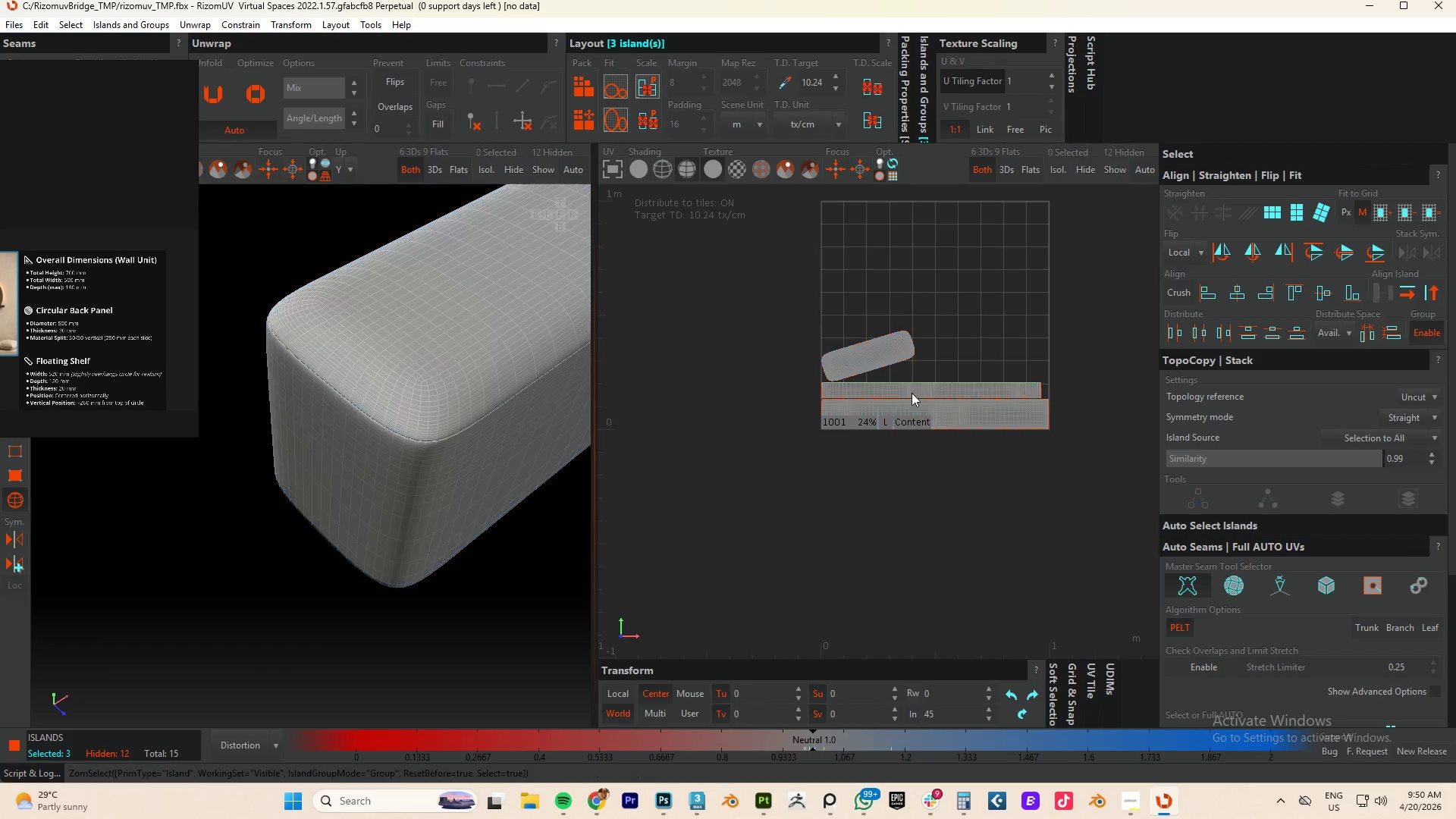 
double_click([883, 346])
 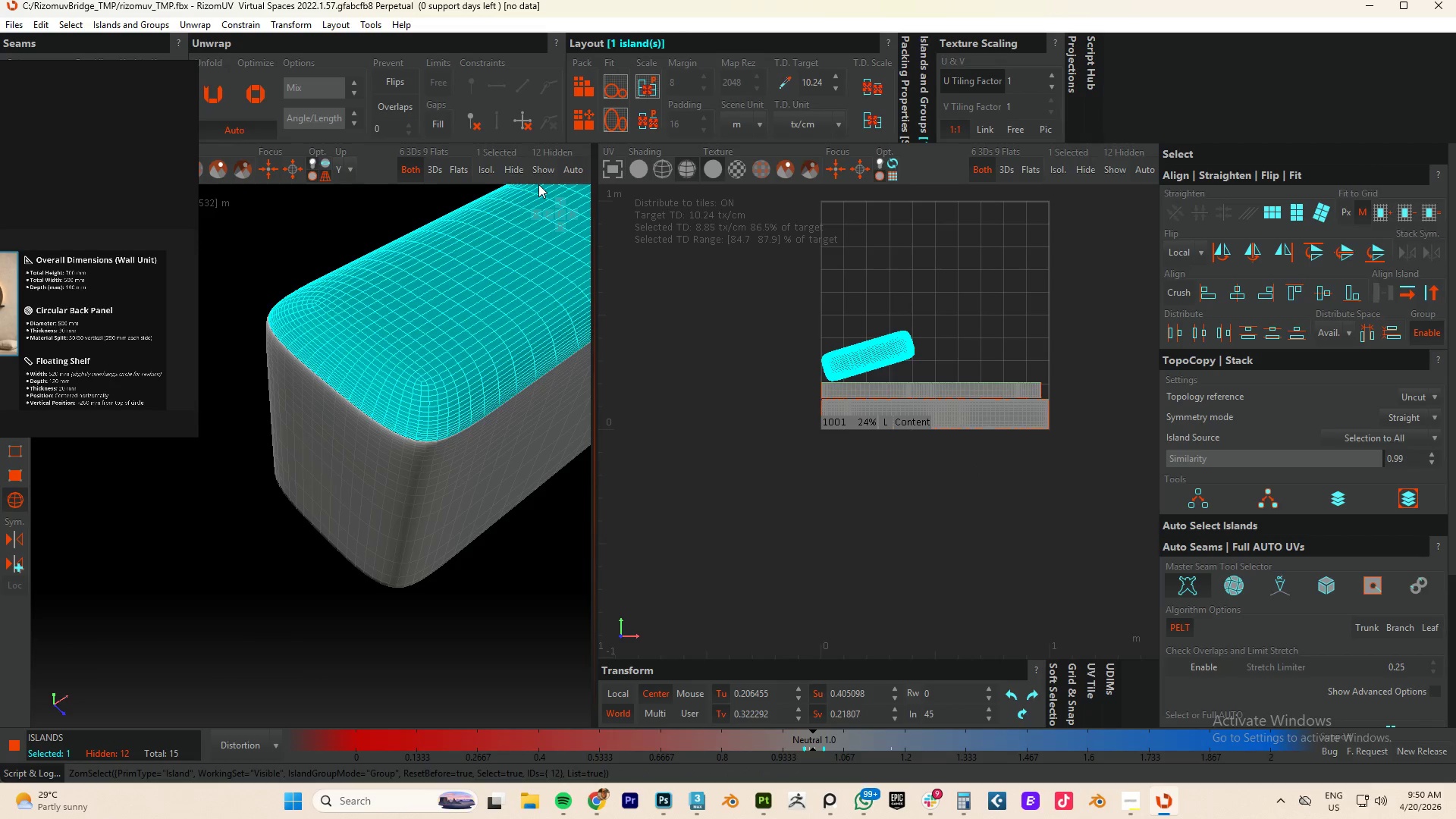 
key(F5)
 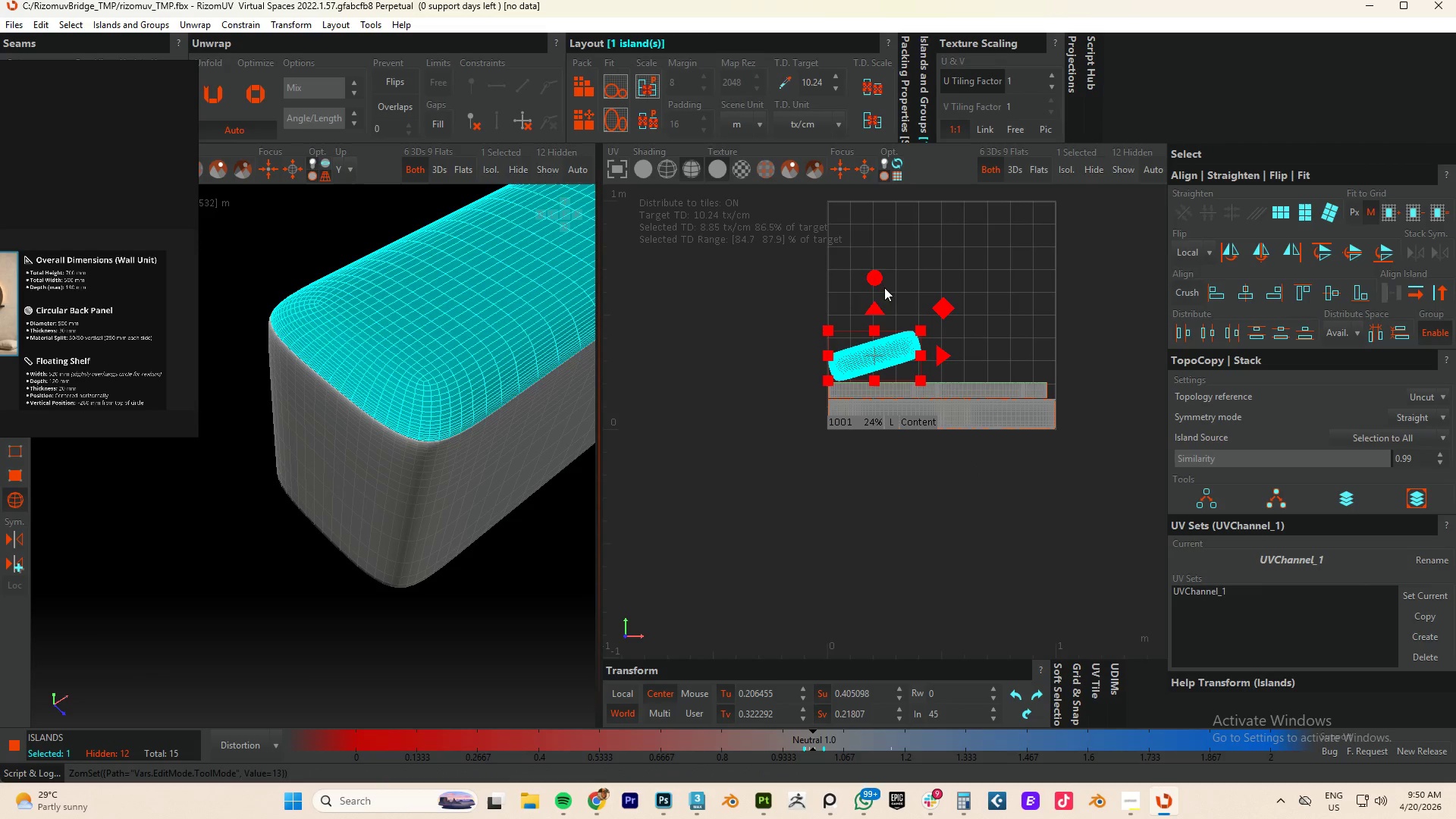 
left_click_drag(start_coordinate=[879, 275], to_coordinate=[885, 310])
 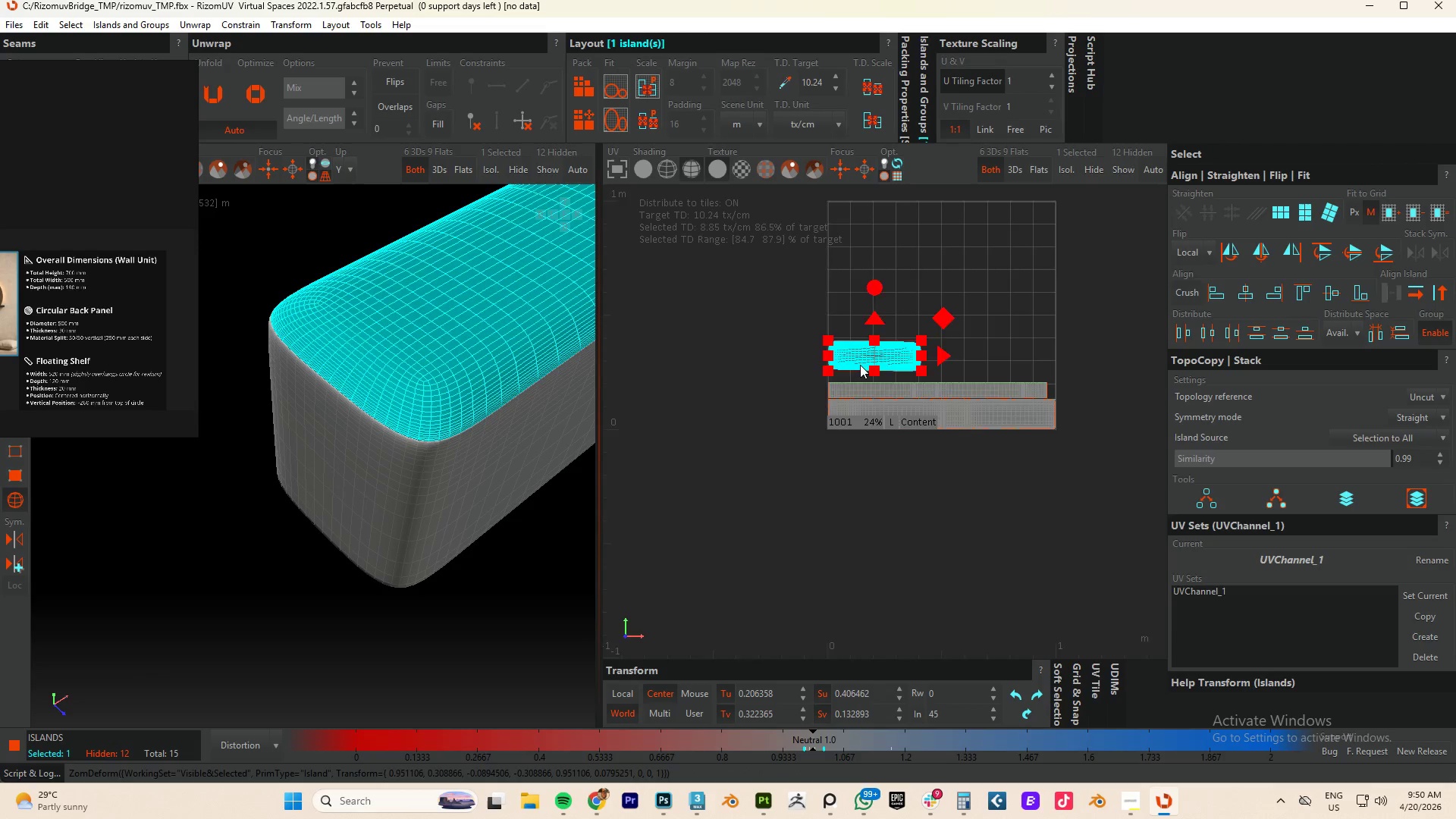 
scroll: coordinate [860, 365], scroll_direction: up, amount: 4.0
 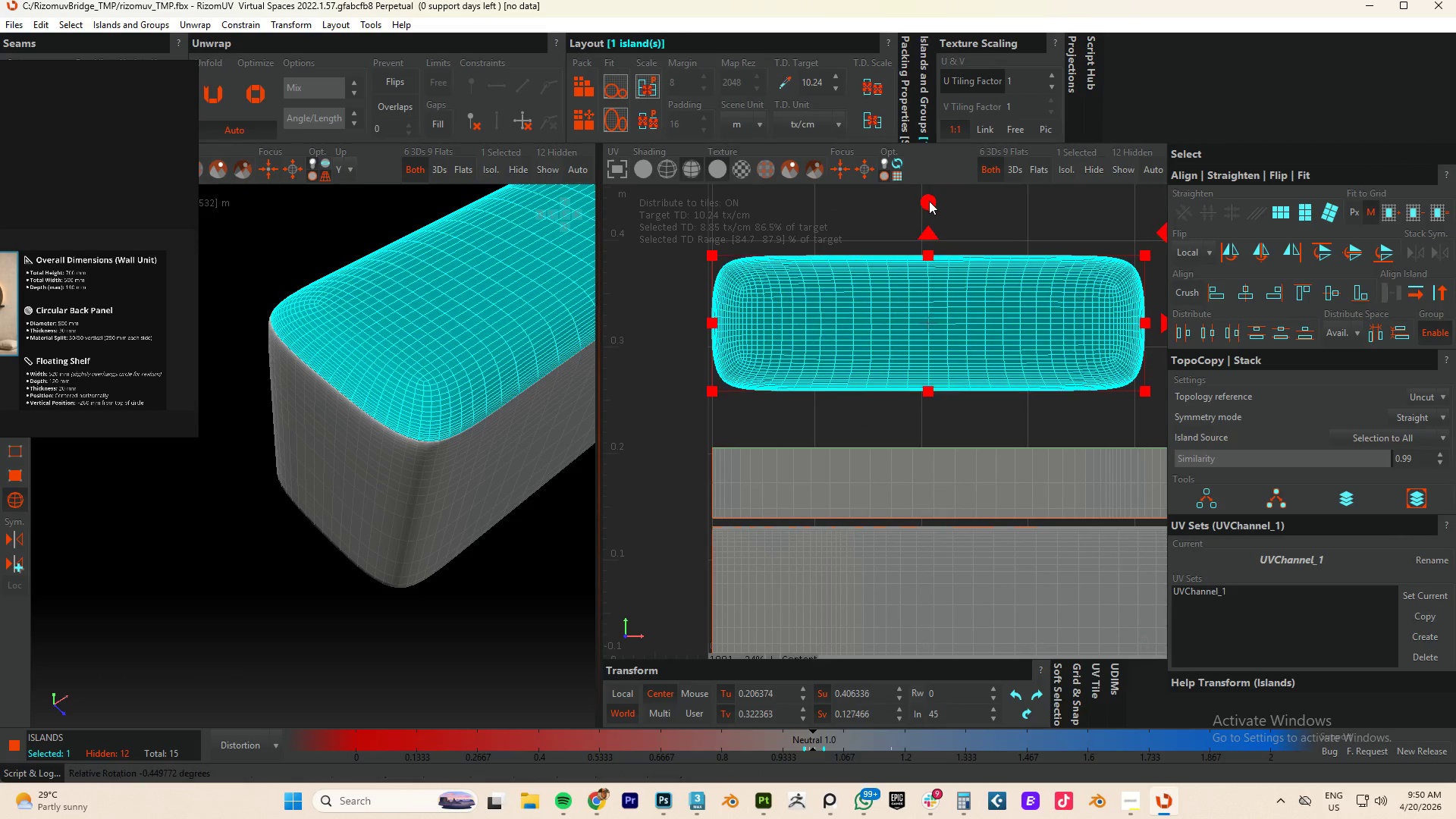 
wait(6.87)
 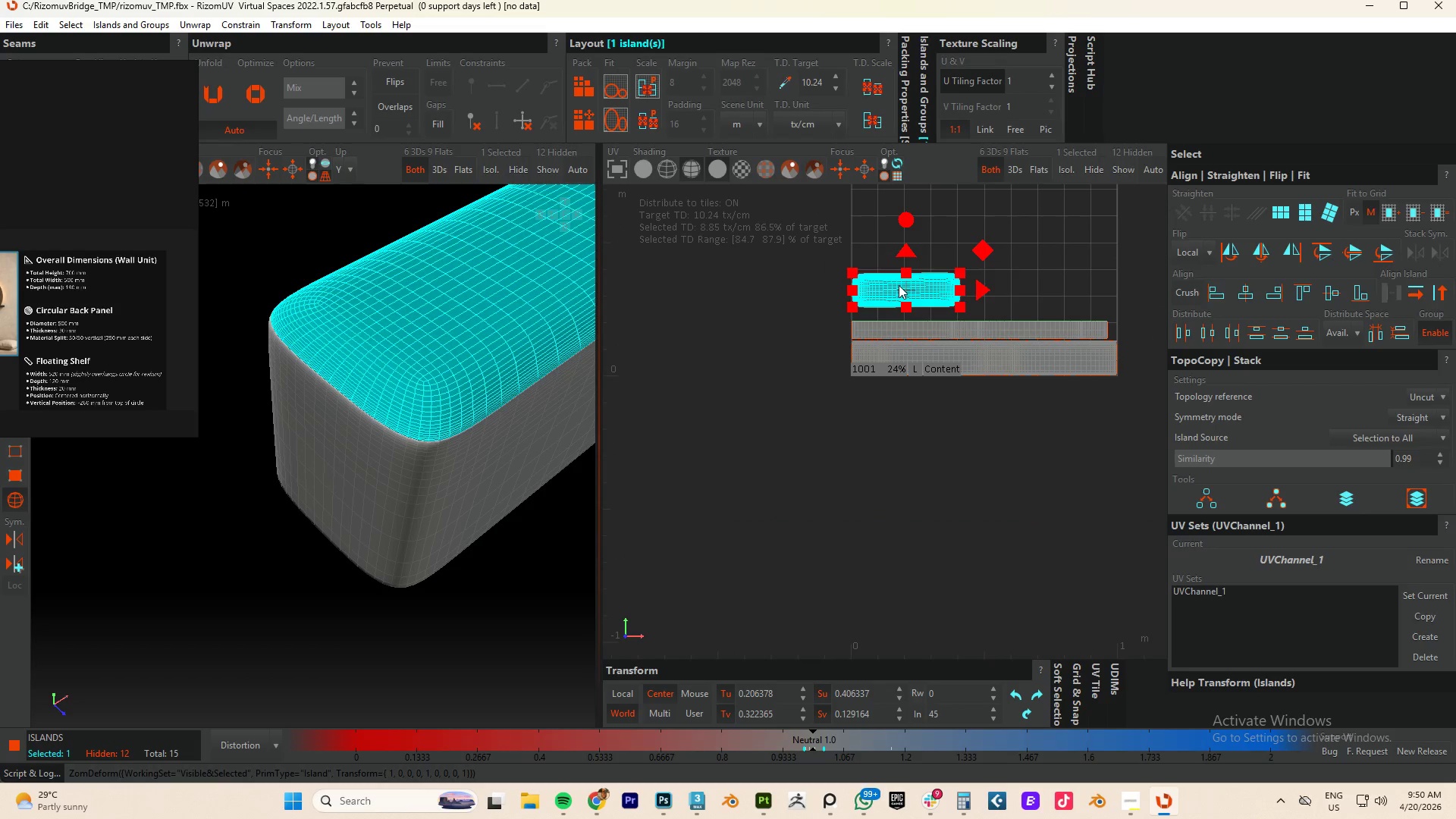 
key(Control+ControlLeft)
 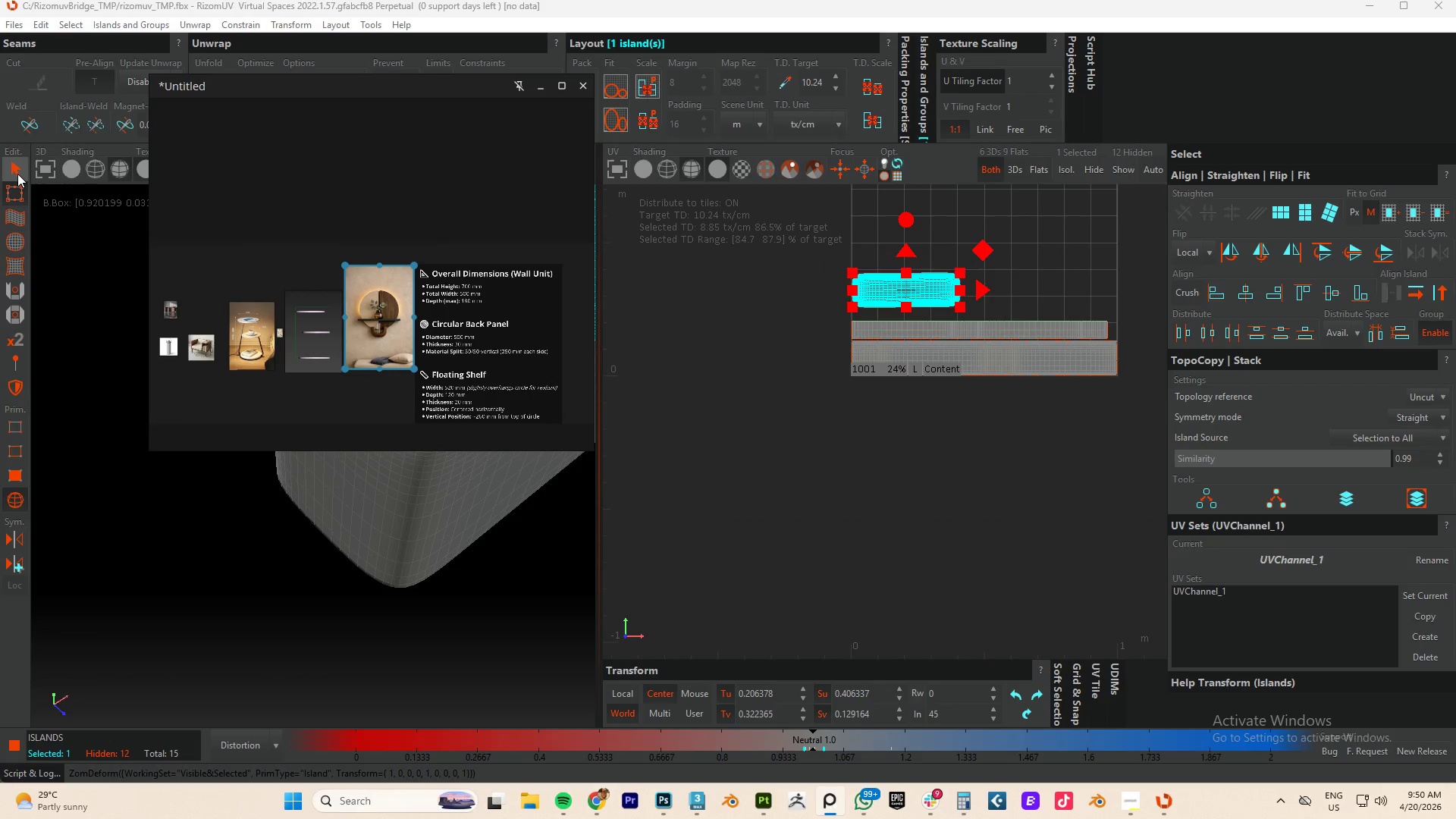 
scroll: coordinate [899, 281], scroll_direction: down, amount: 5.0
 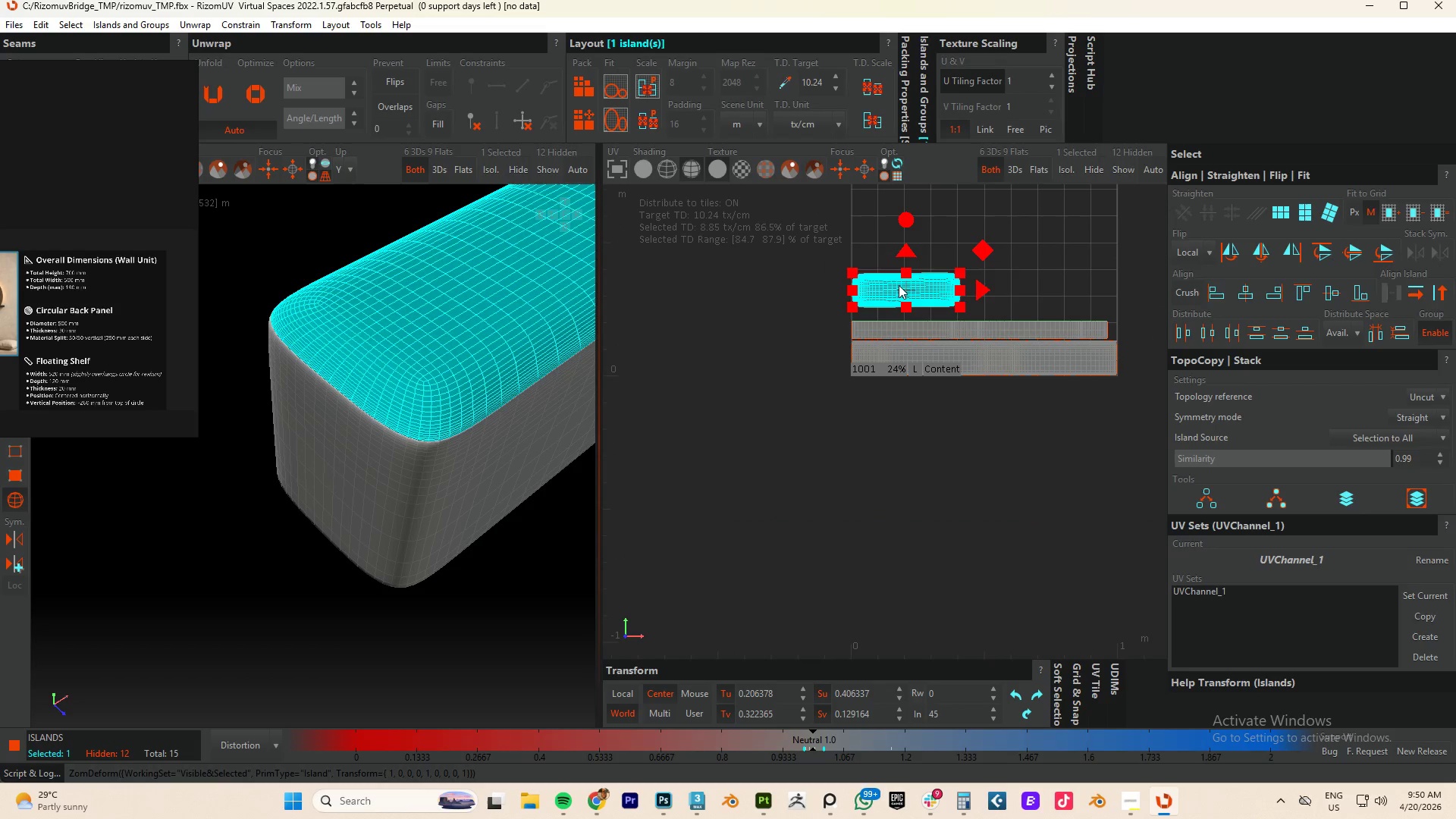 
left_click([17, 174])
 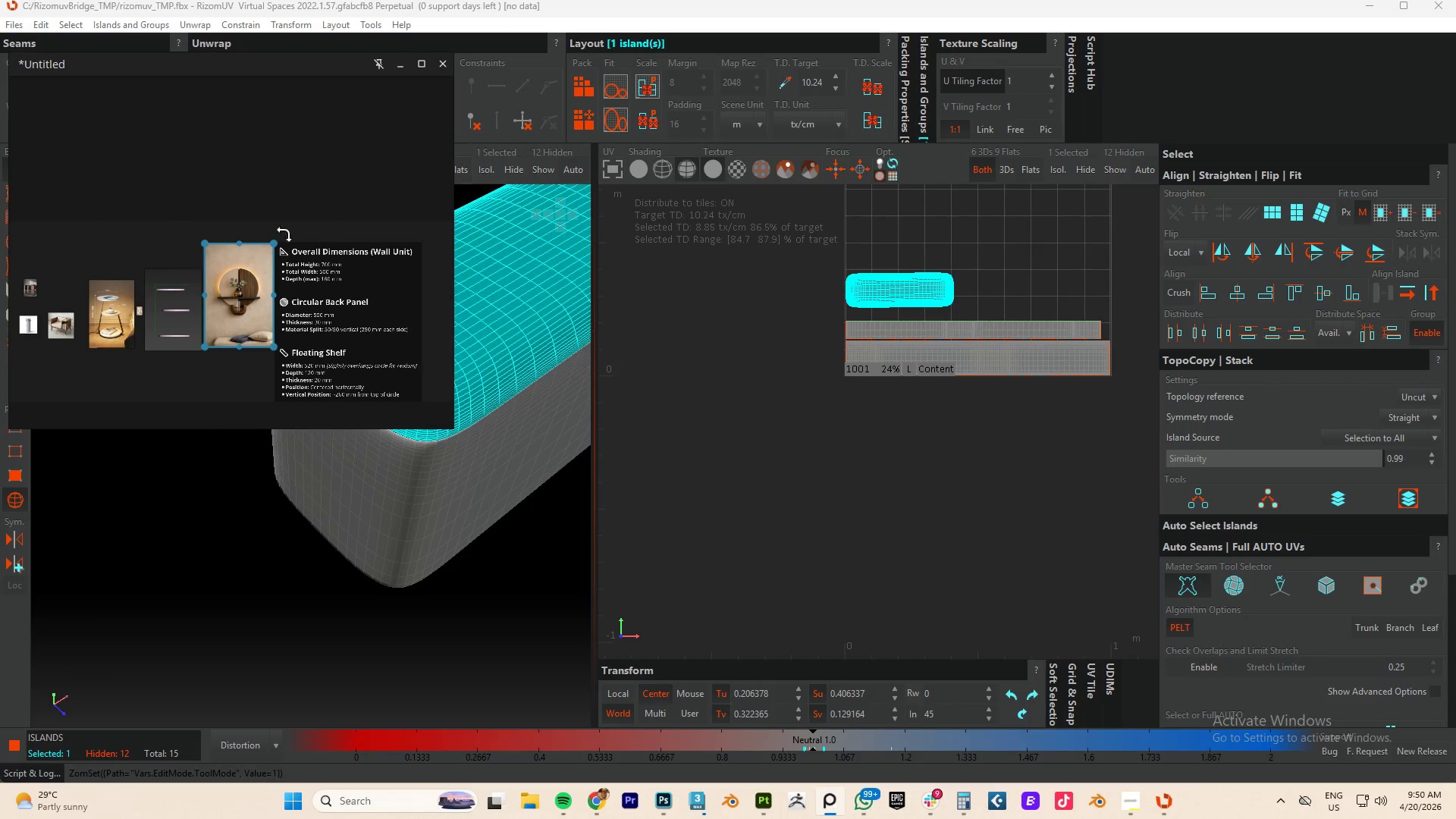 
key(Control+ControlLeft)
 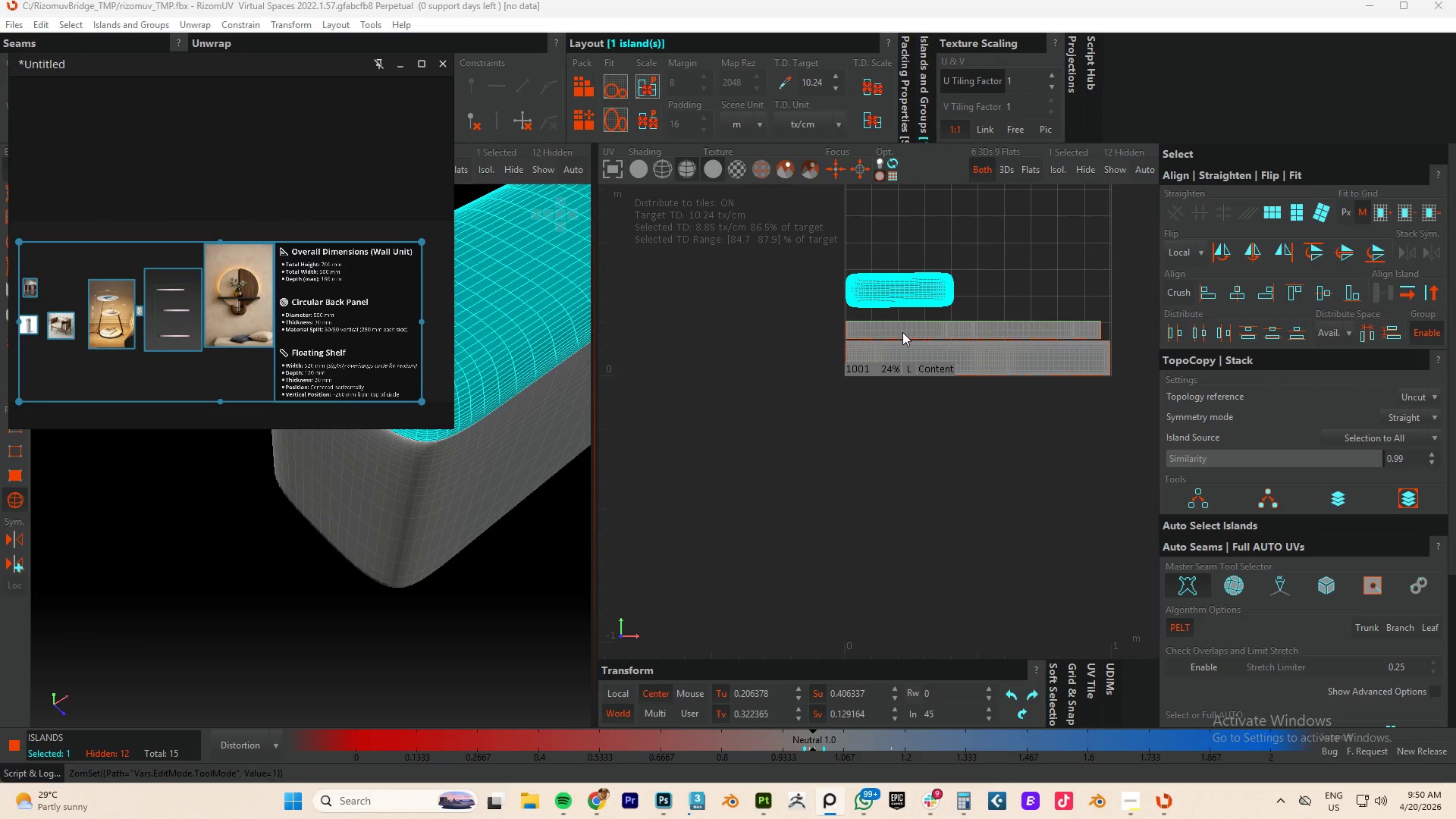 
key(Control+A)
 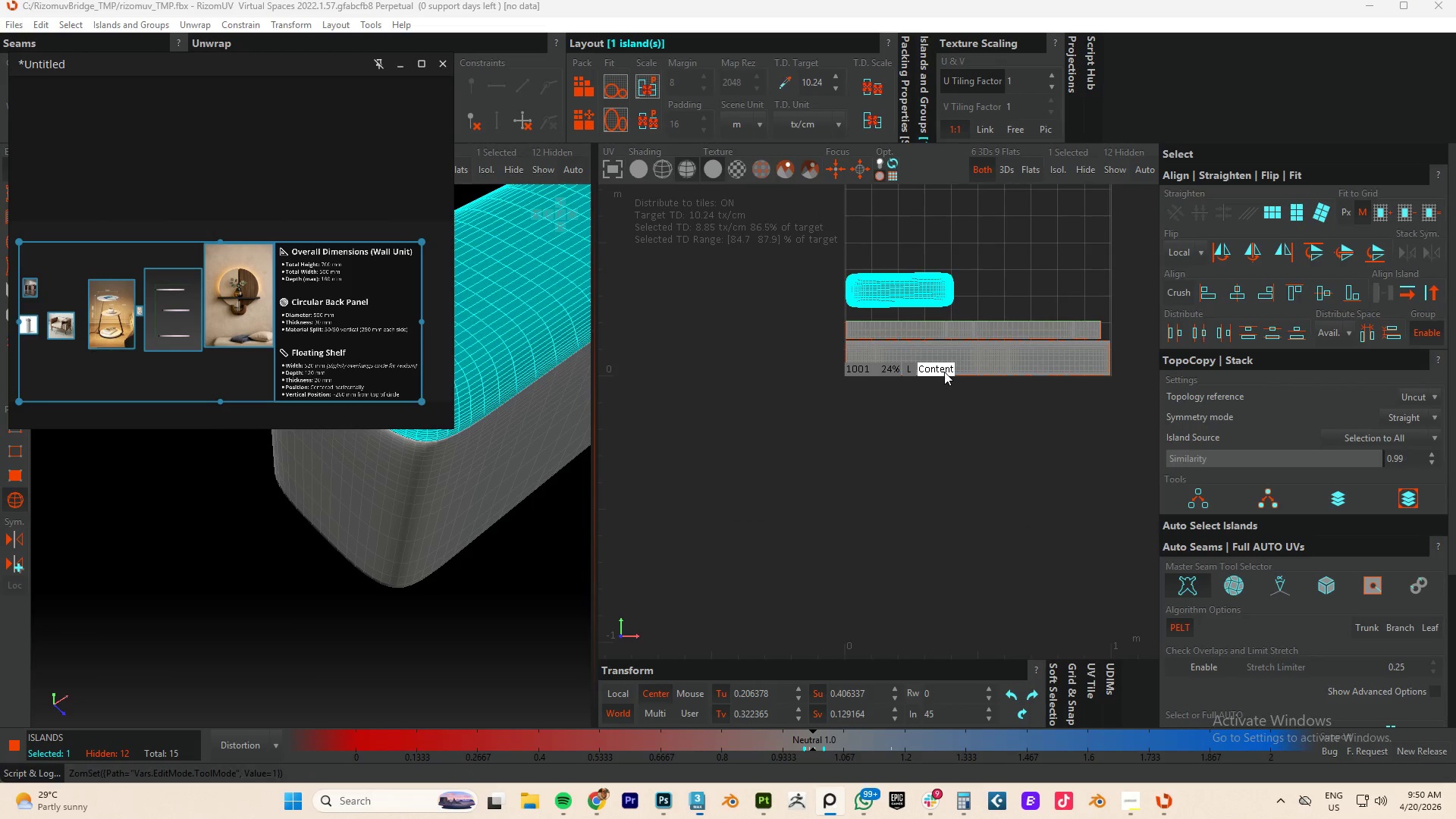 
left_click([979, 403])
 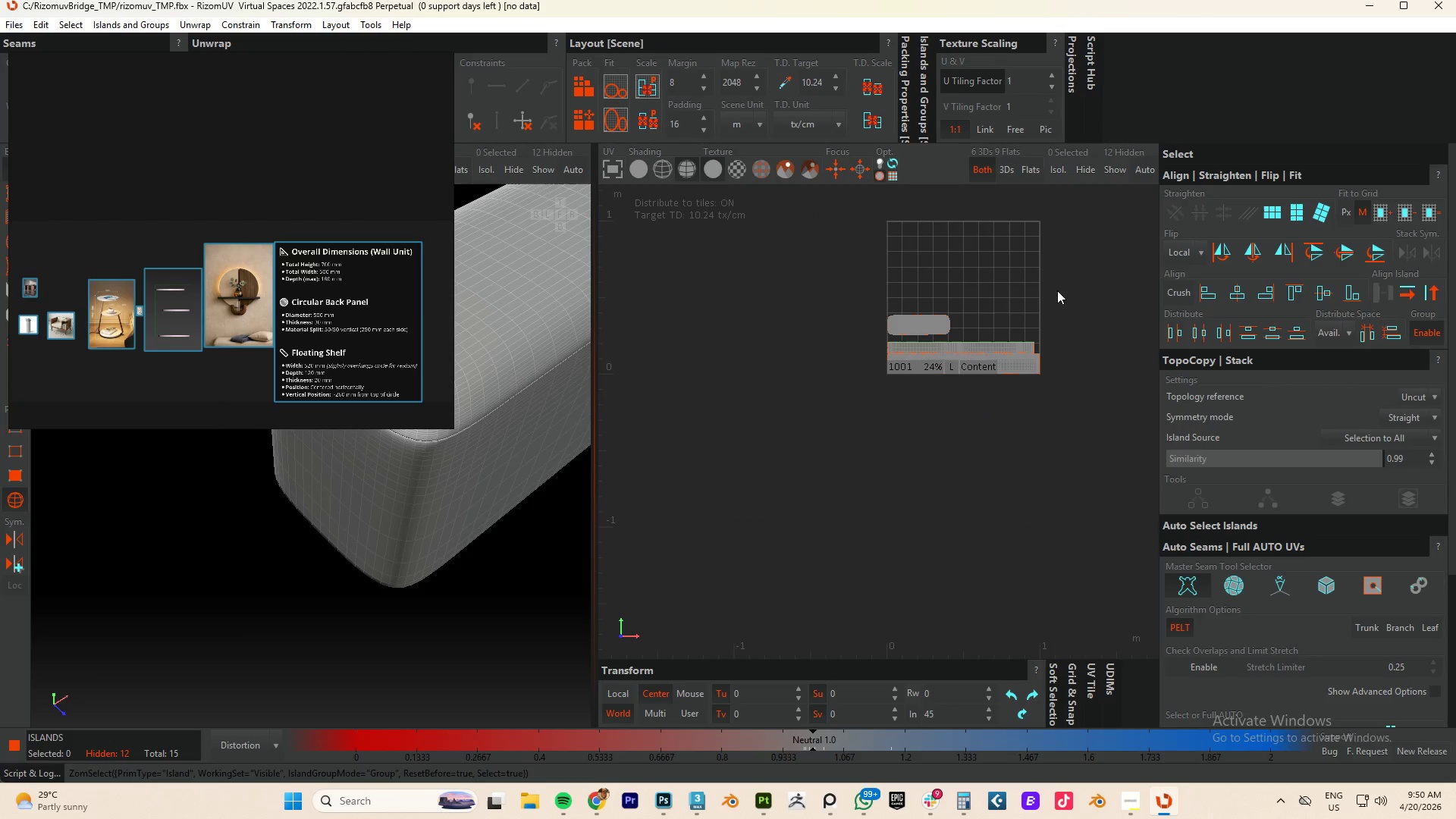 
scroll: coordinate [944, 372], scroll_direction: down, amount: 2.0
 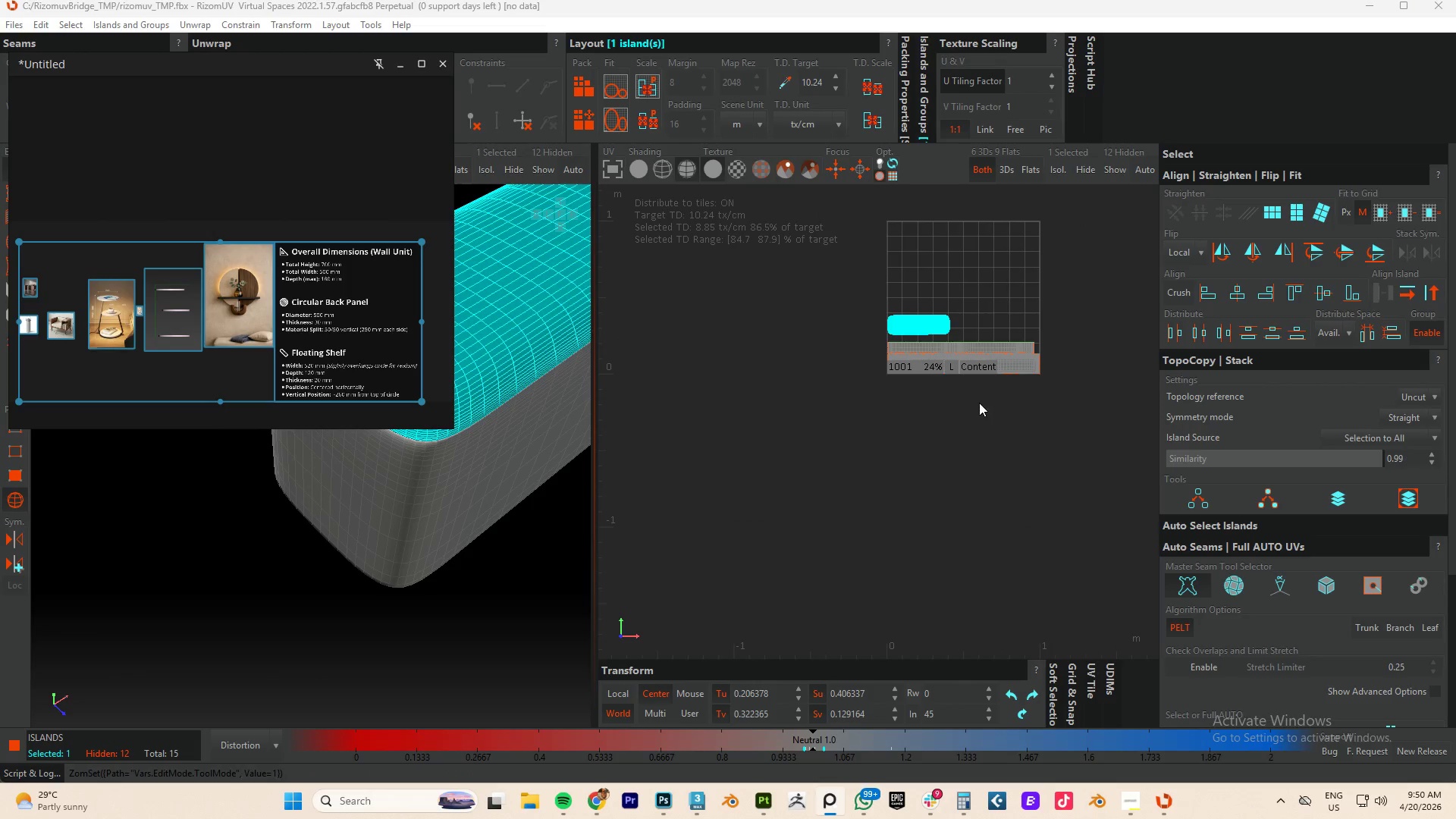 
left_click_drag(start_coordinate=[1062, 285], to_coordinate=[777, 465])
 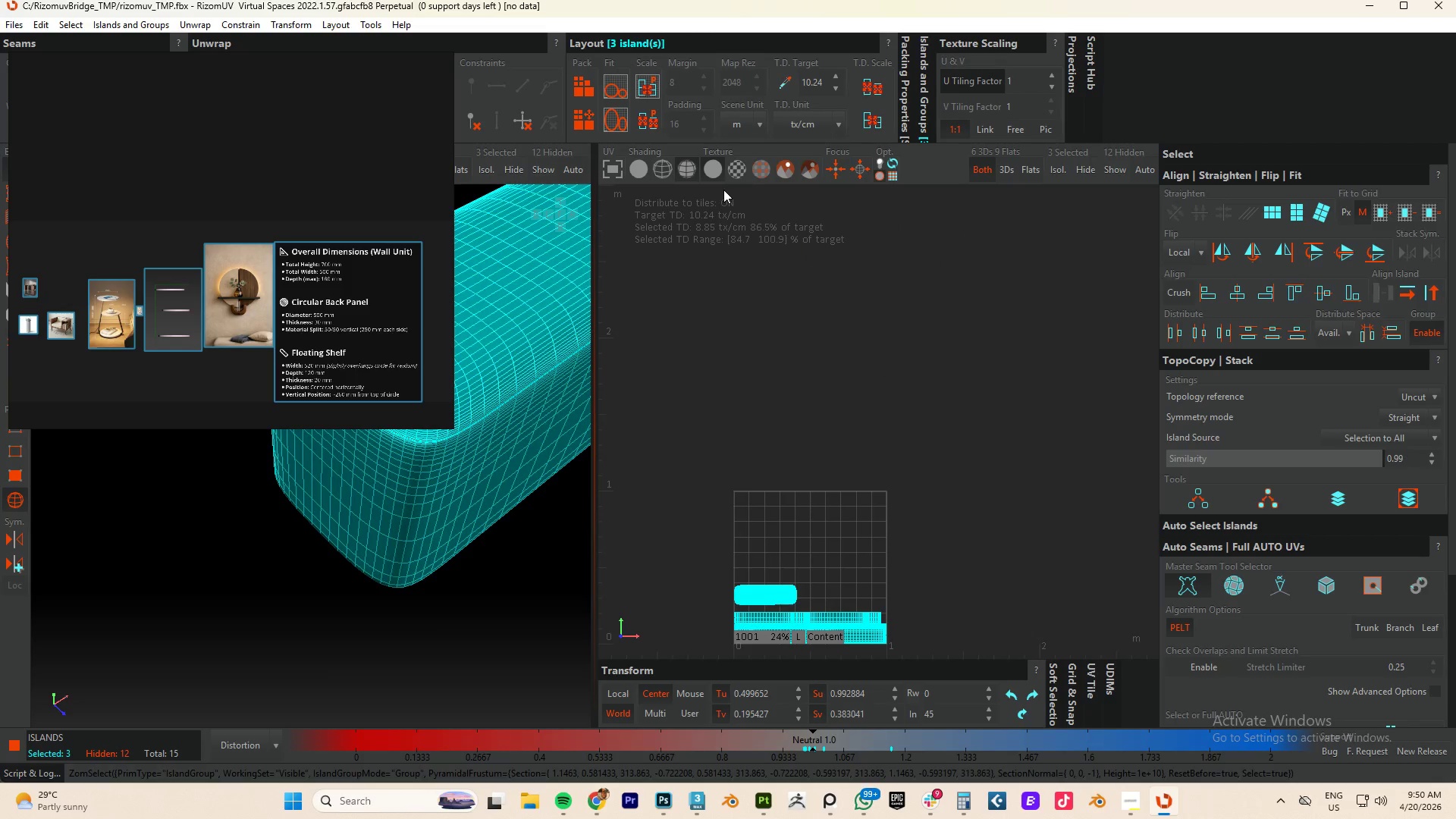 
key(P)
 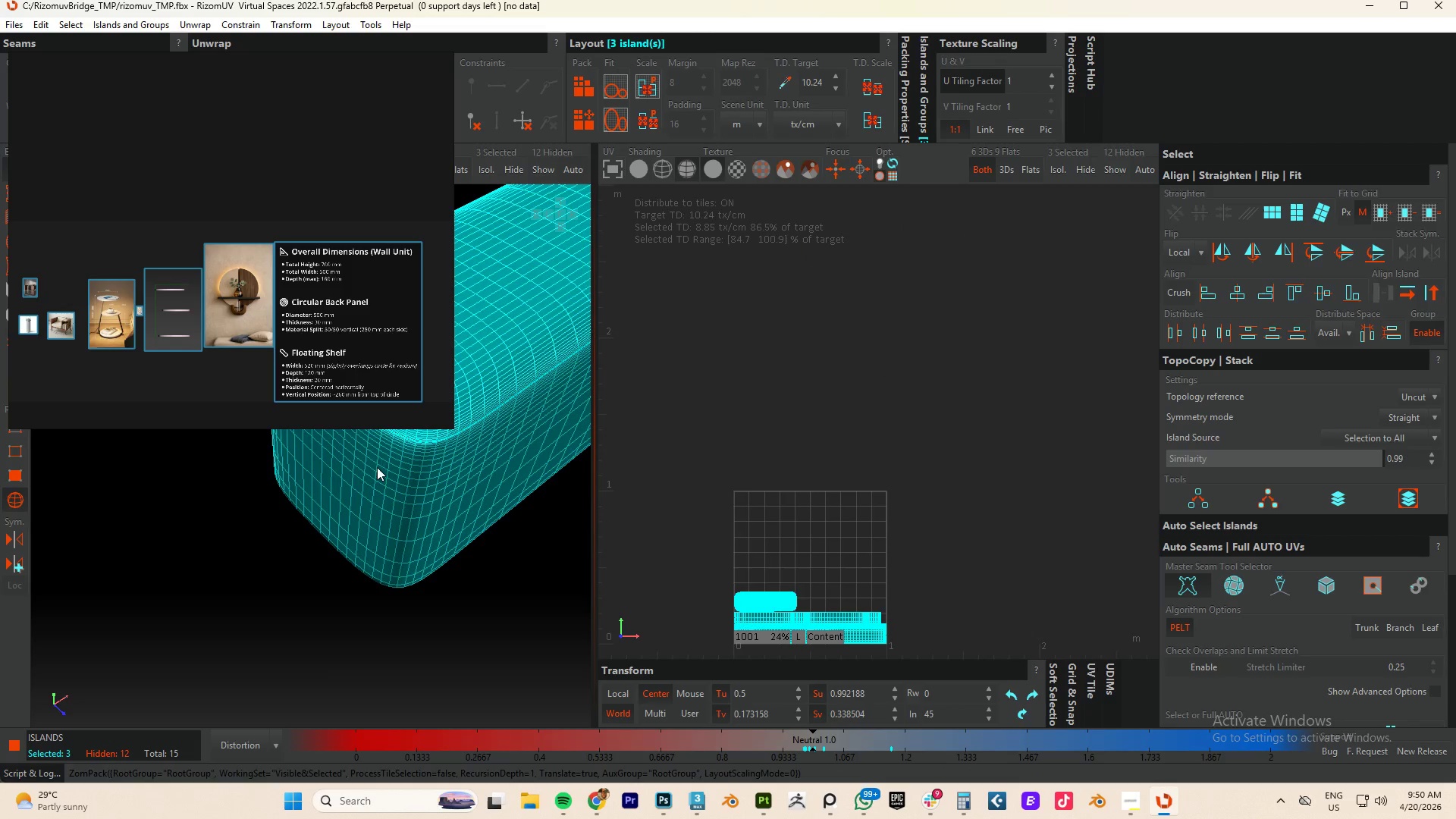 
scroll: coordinate [403, 485], scroll_direction: down, amount: 4.0
 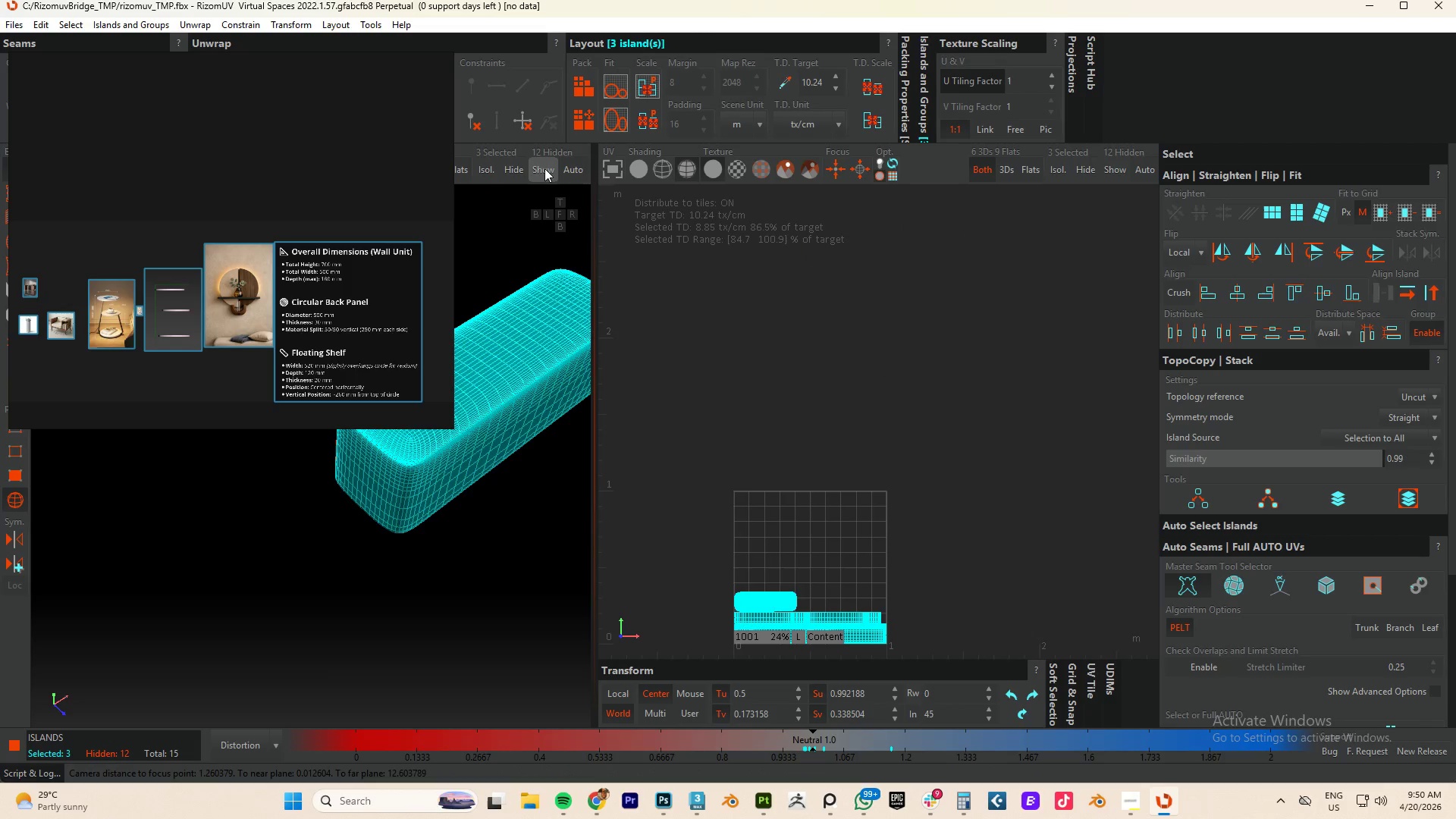 
left_click([544, 168])
 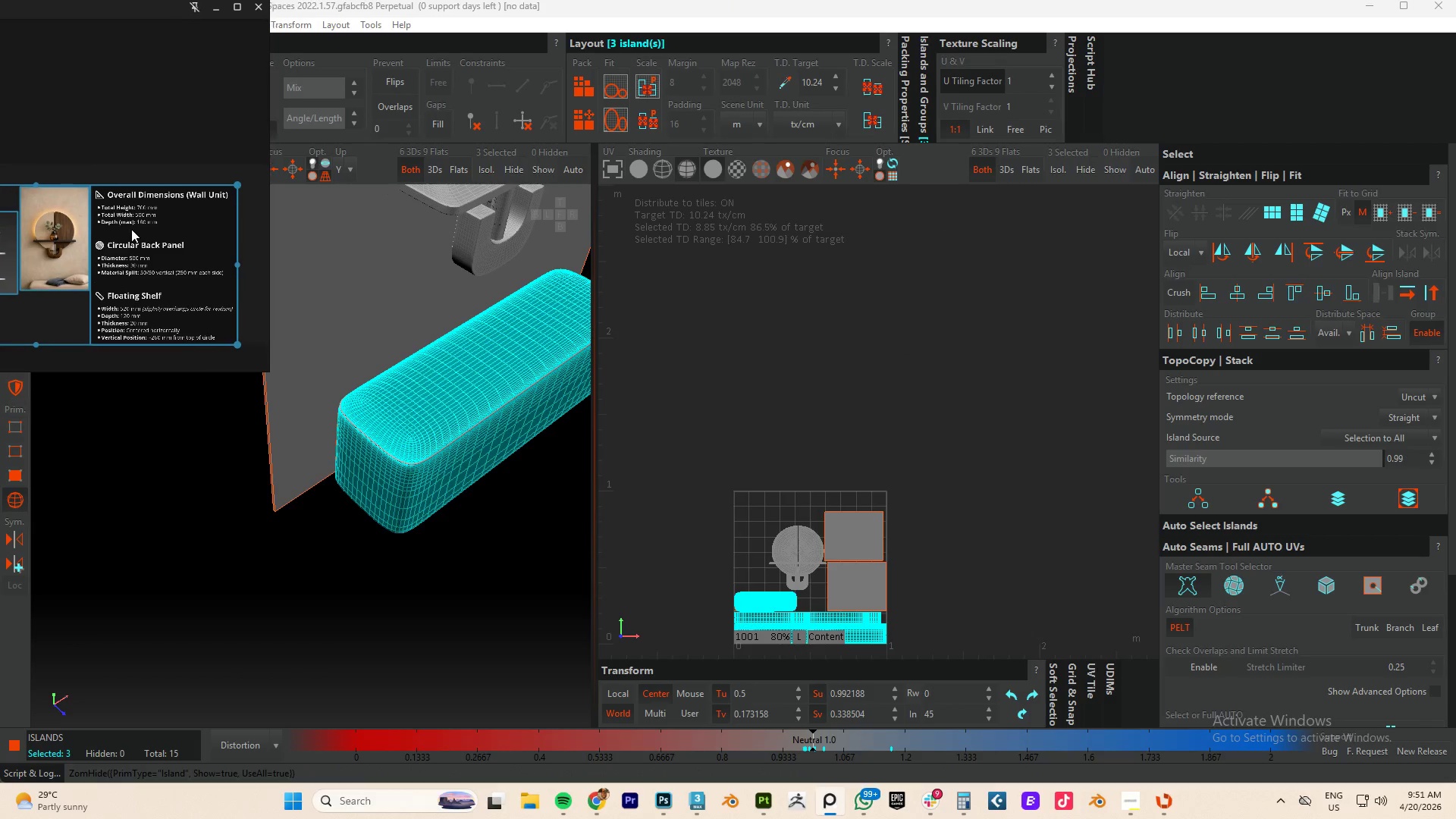 
scroll: coordinate [522, 418], scroll_direction: down, amount: 3.0
 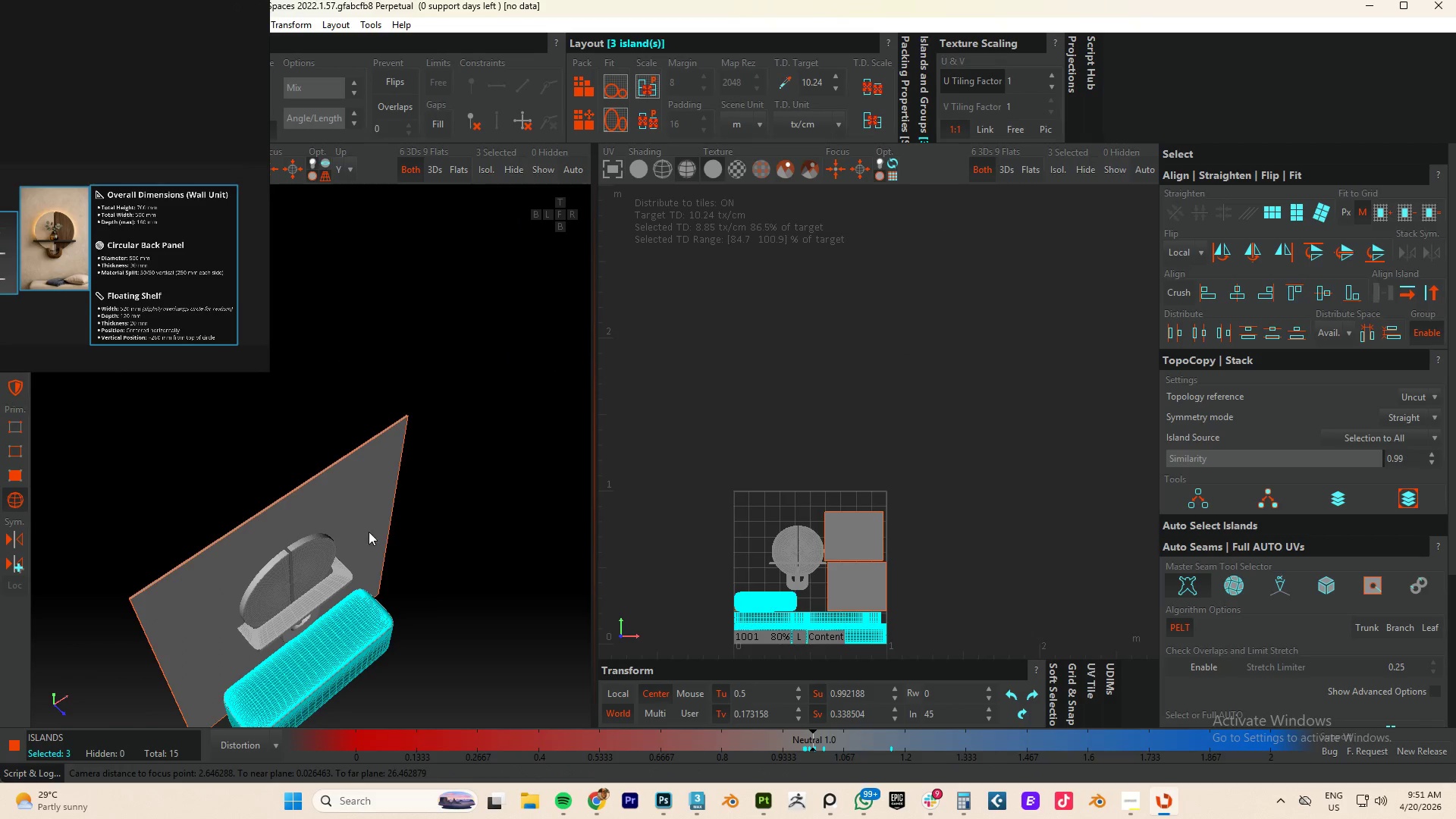 
hold_key(key=AltLeft, duration=0.52)
 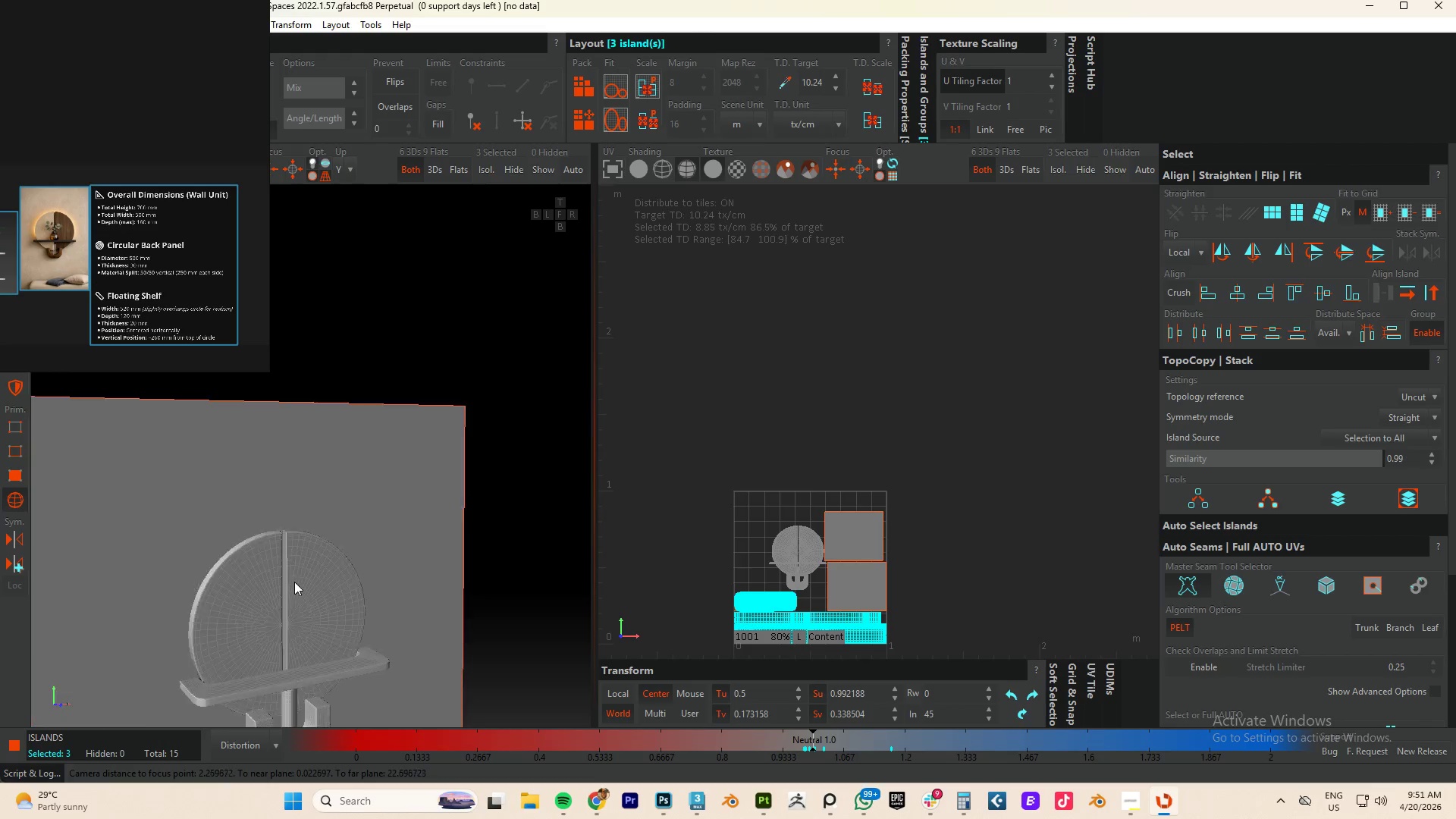 
scroll: coordinate [325, 535], scroll_direction: none, amount: 0.0
 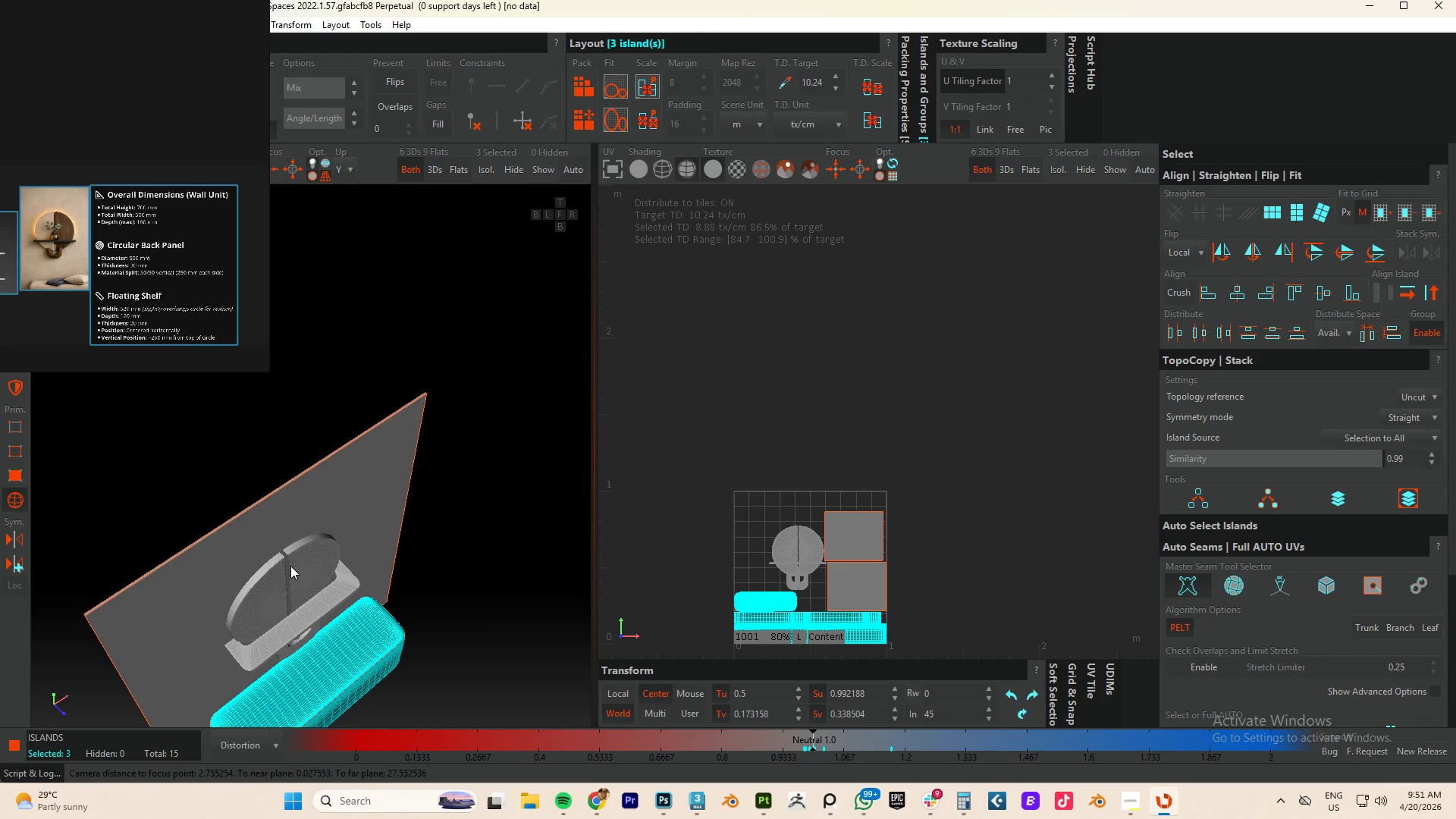 
scroll: coordinate [294, 582], scroll_direction: up, amount: 4.0
 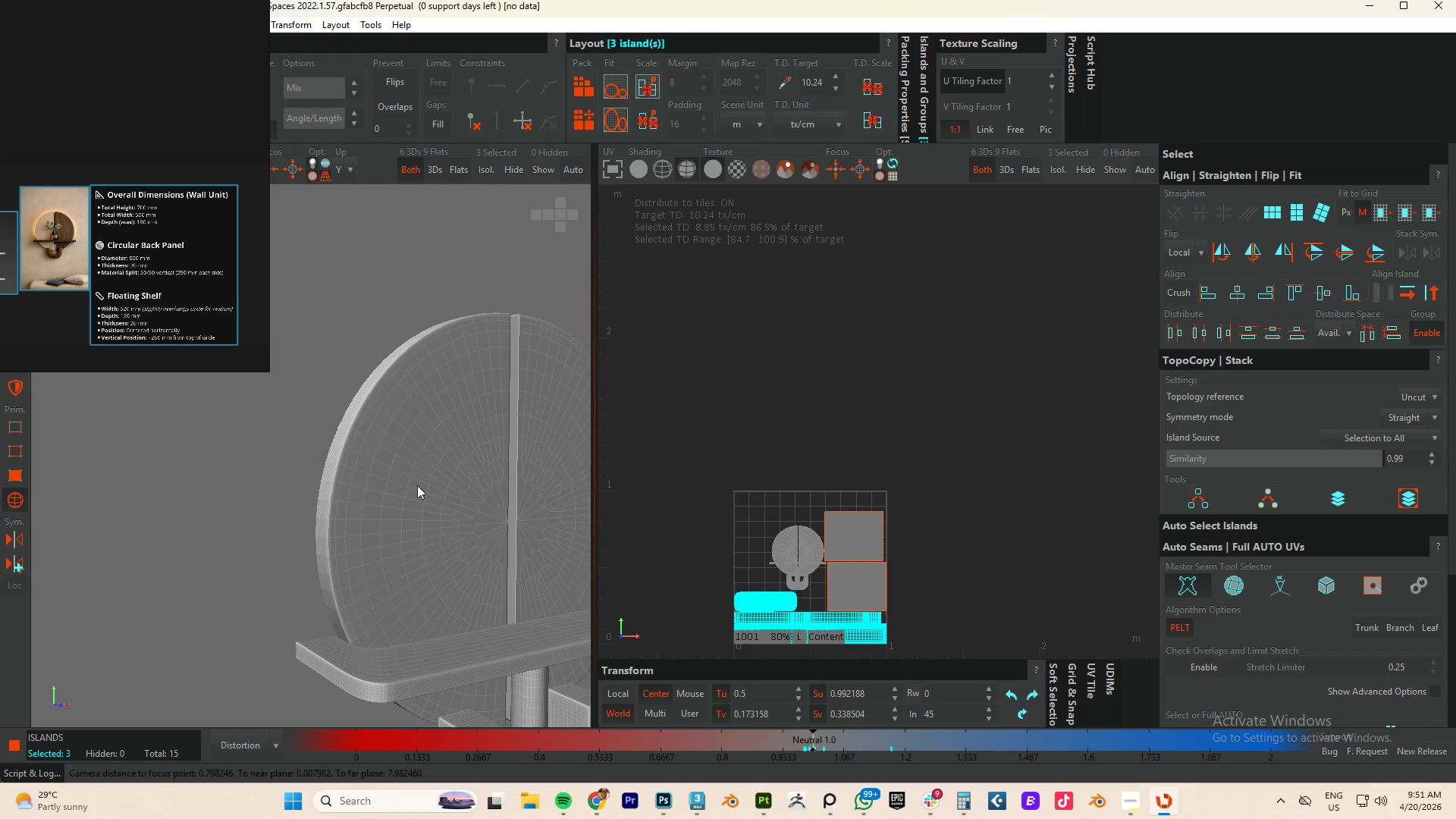 
left_click([412, 491])
 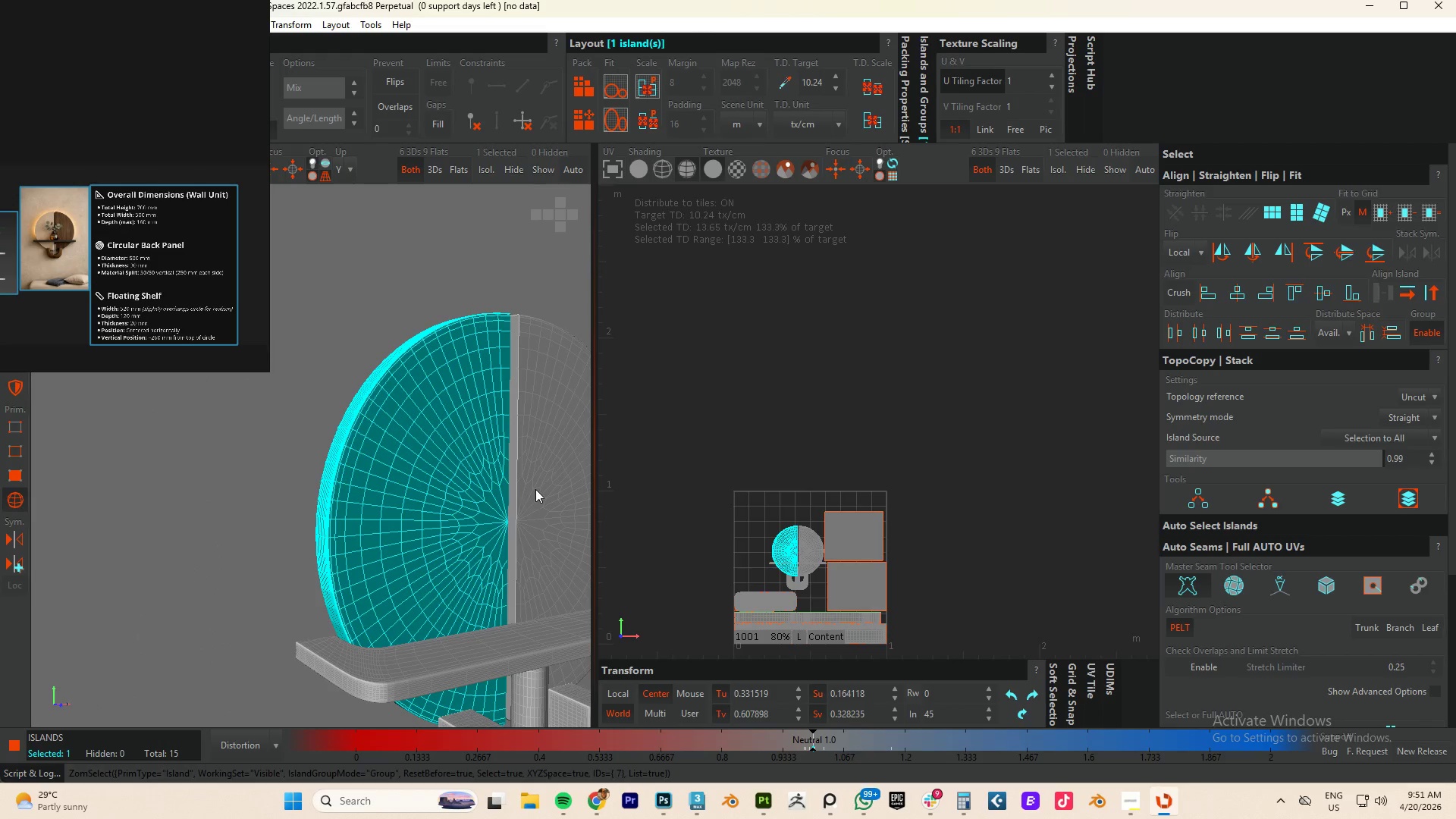 
hold_key(key=ControlLeft, duration=0.55)
left_click([544, 445])
 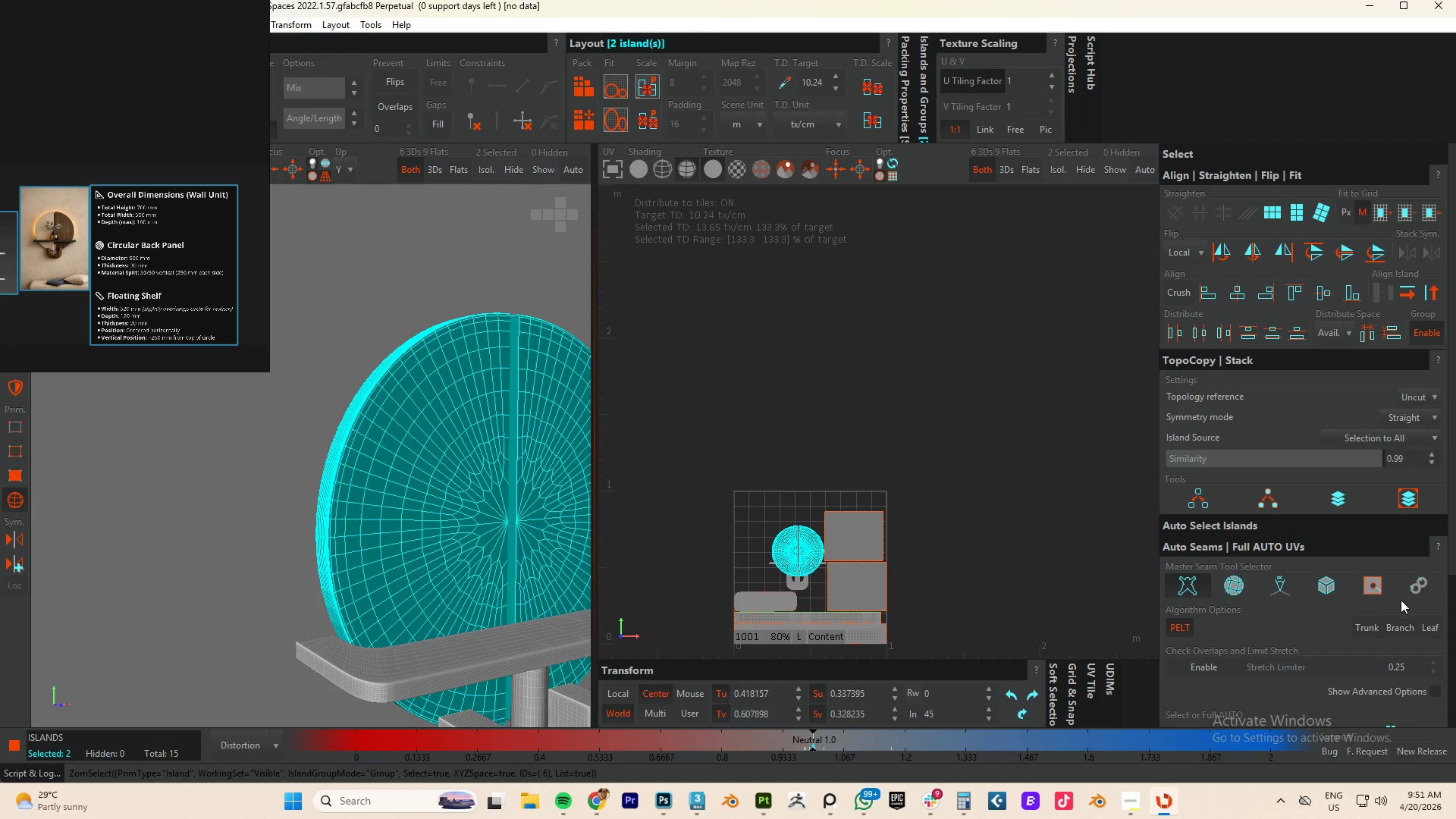 
scroll: coordinate [1338, 600], scroll_direction: down, amount: 4.0
 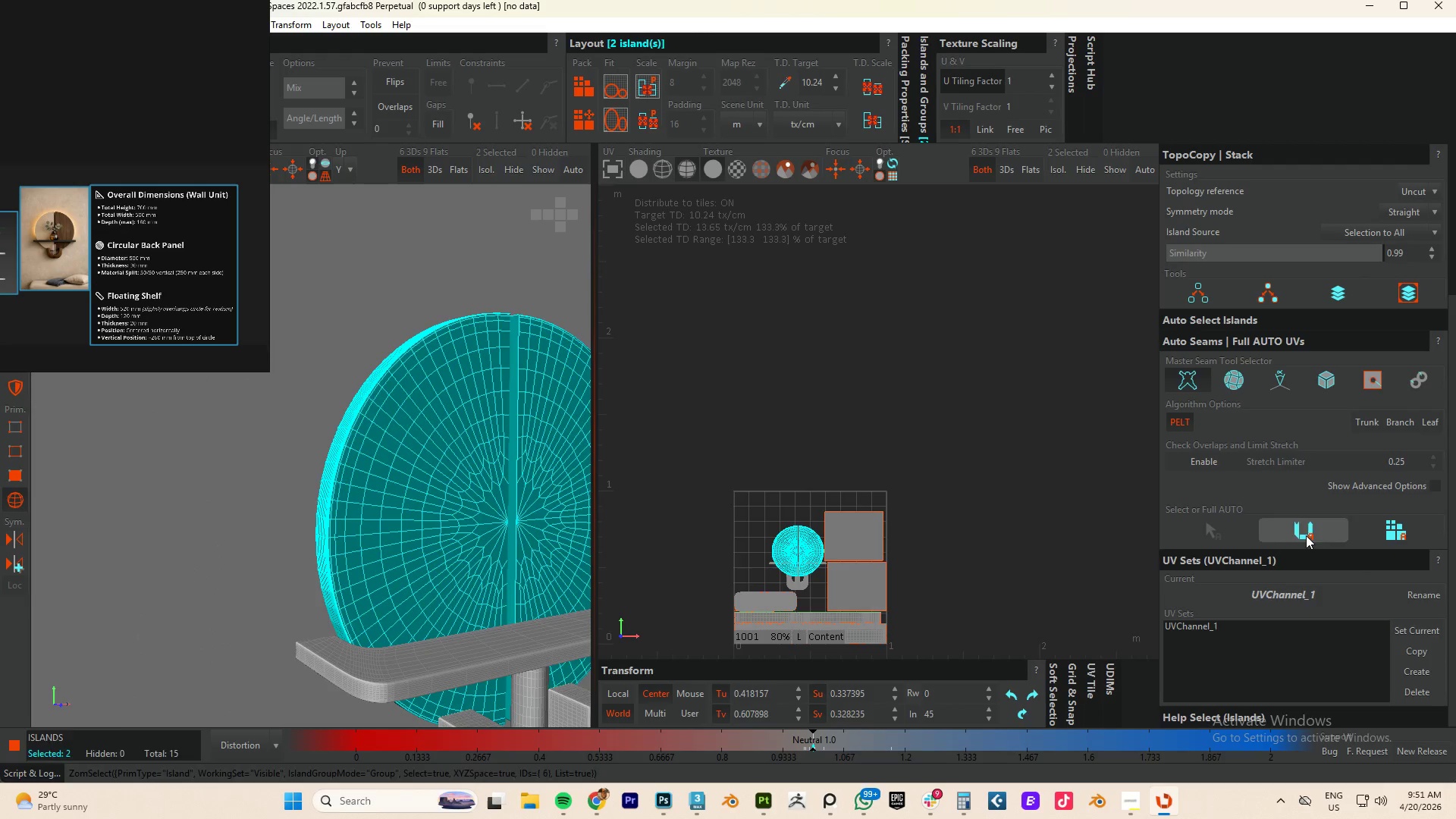 
left_click([1306, 535])
 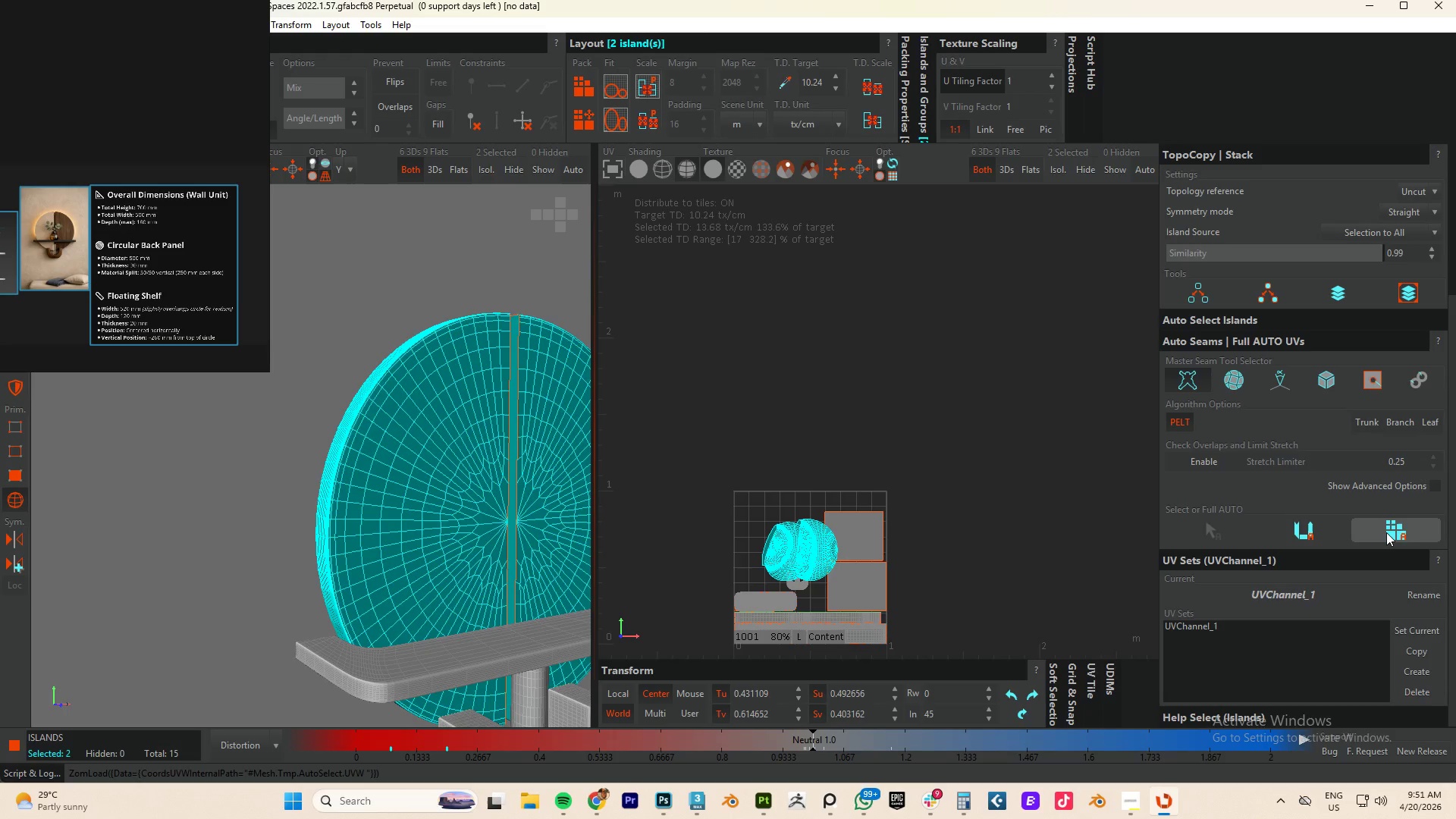 
left_click([1386, 532])
 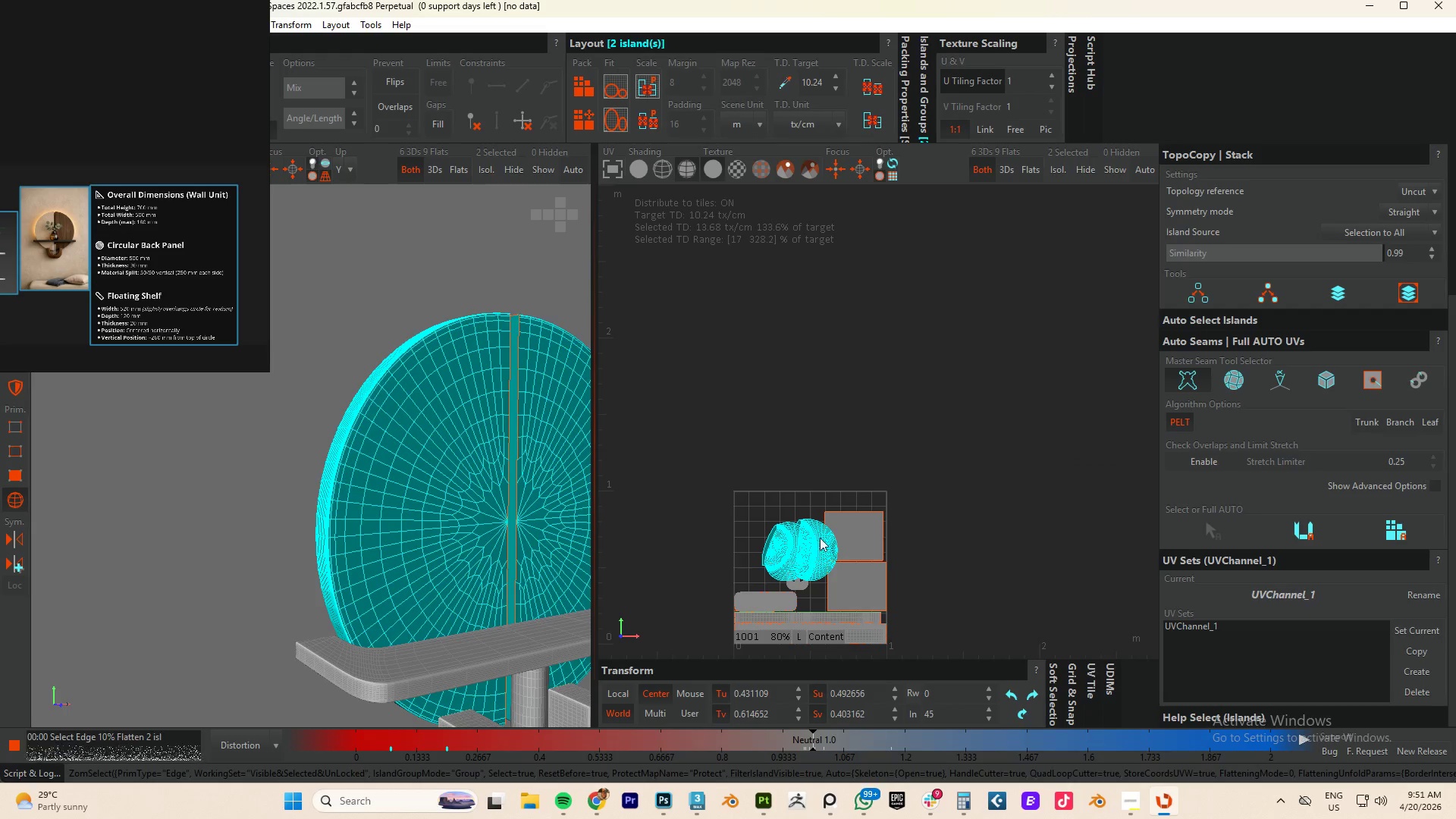 
scroll: coordinate [775, 479], scroll_direction: up, amount: 10.0
 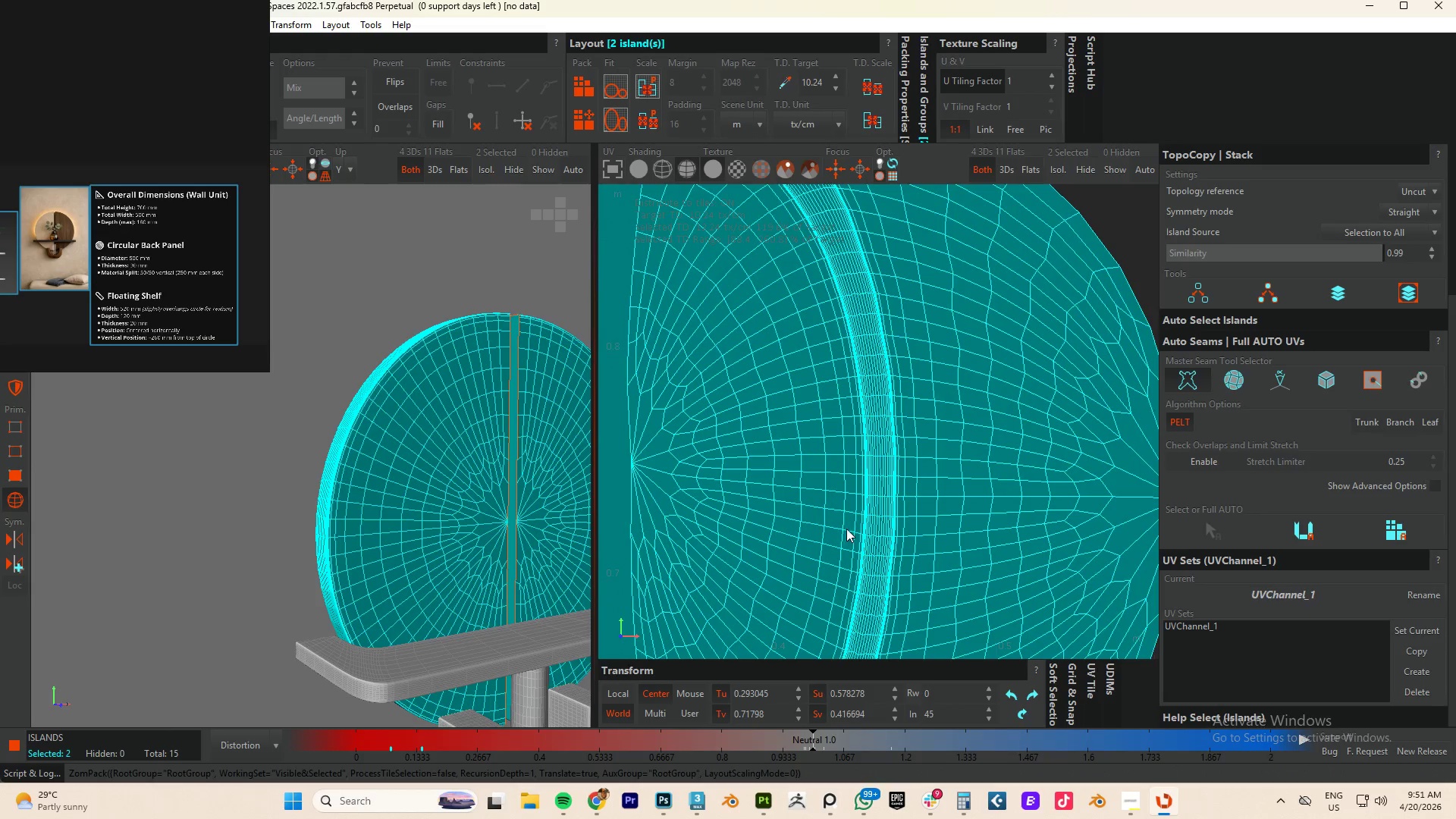 
scroll: coordinate [850, 526], scroll_direction: down, amount: 3.0
 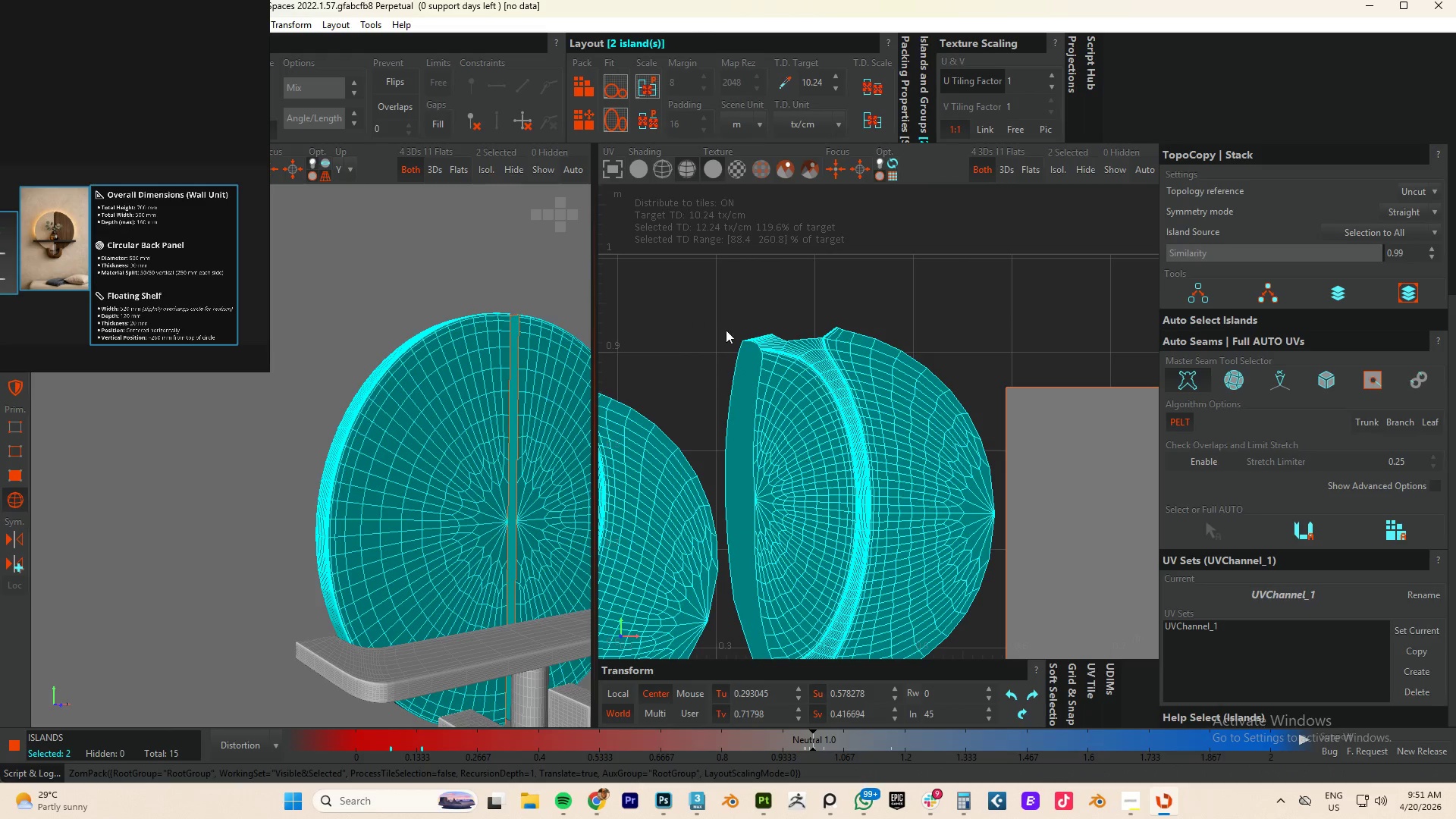 
scroll: coordinate [767, 366], scroll_direction: up, amount: 3.0
 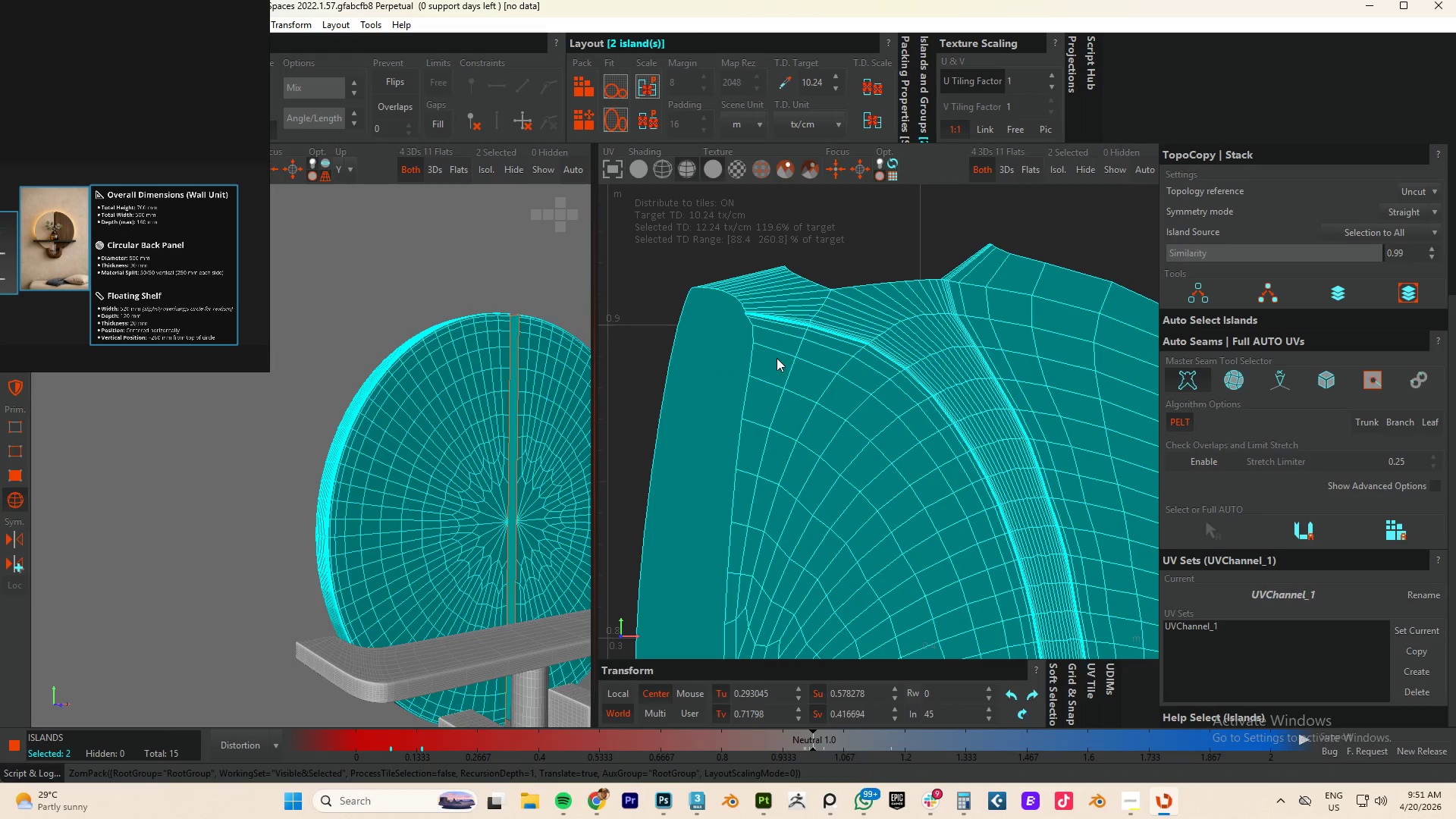 
scroll: coordinate [849, 392], scroll_direction: down, amount: 4.0
 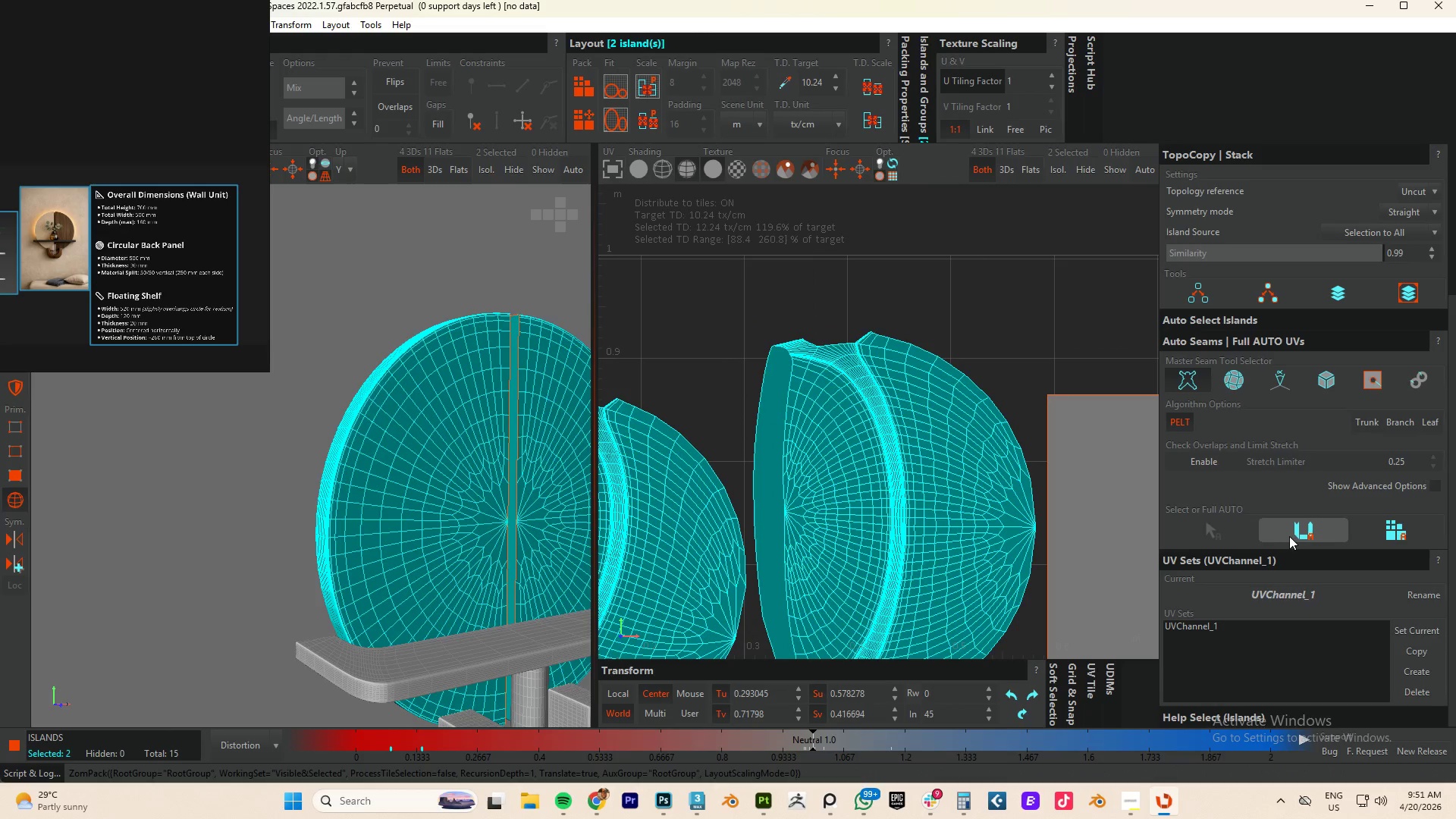 
left_click([1299, 534])
 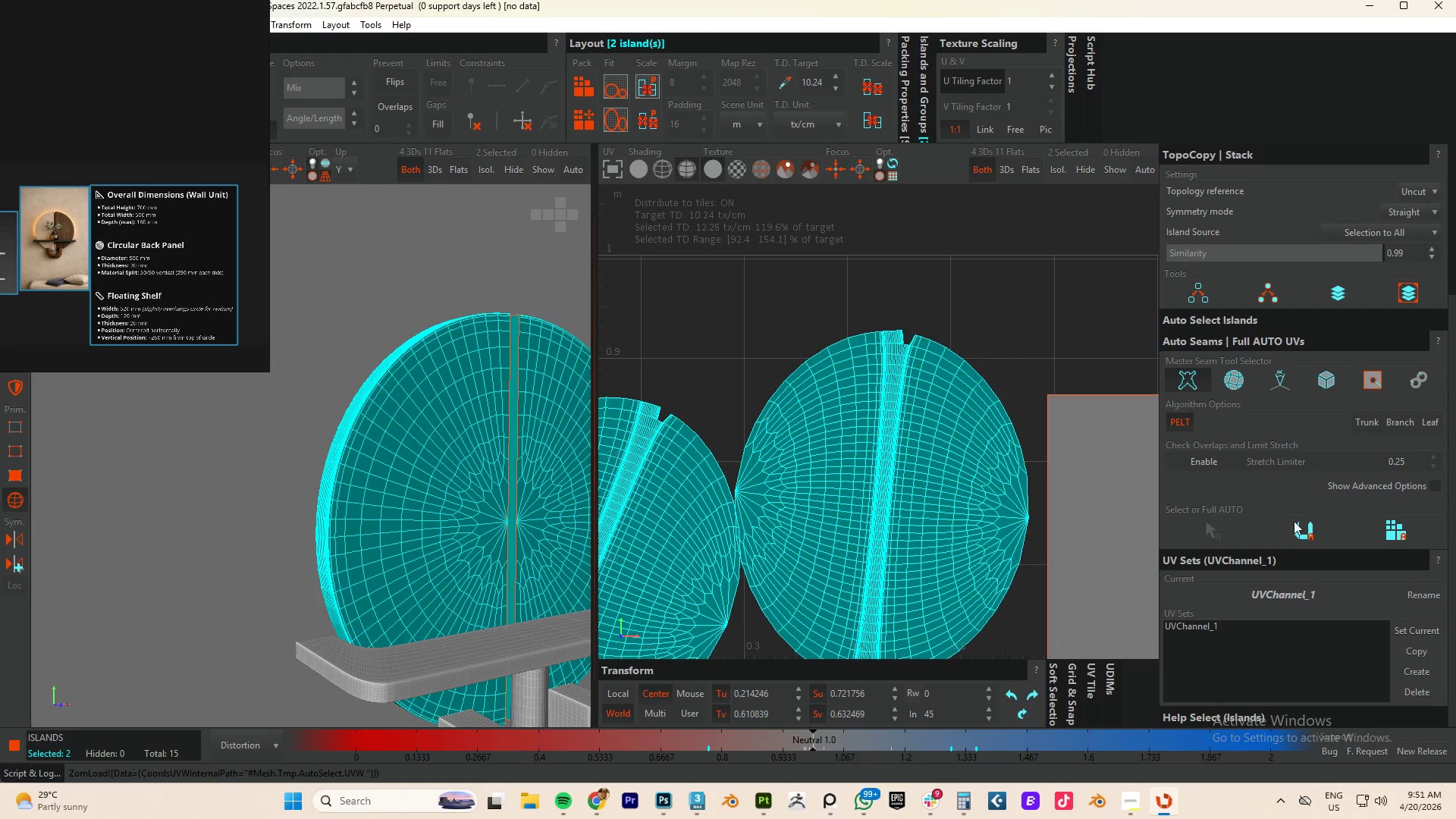 
left_click([1385, 529])
 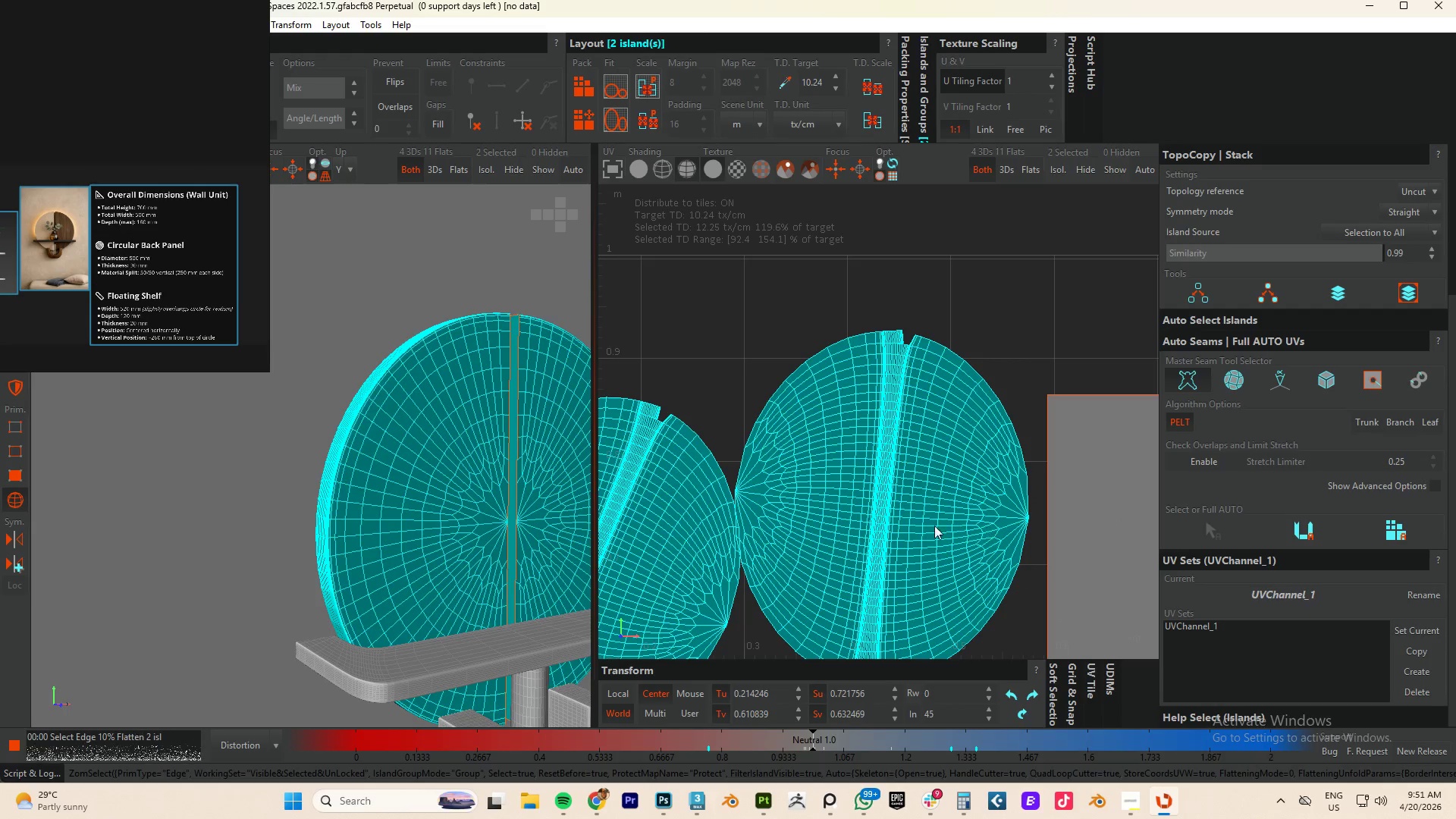 
scroll: coordinate [925, 526], scroll_direction: down, amount: 1.0
 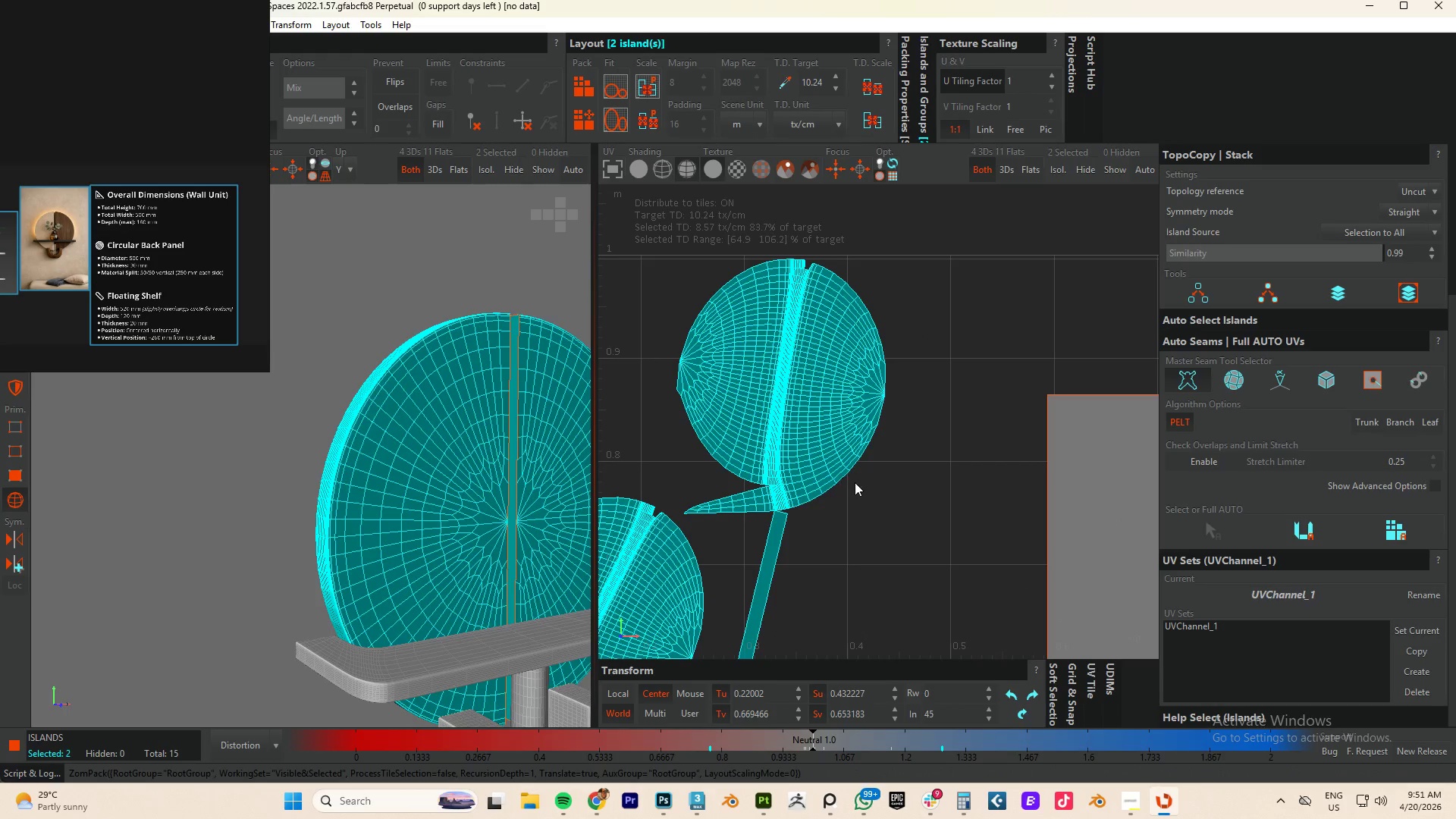 
scroll: coordinate [740, 459], scroll_direction: up, amount: 4.0
 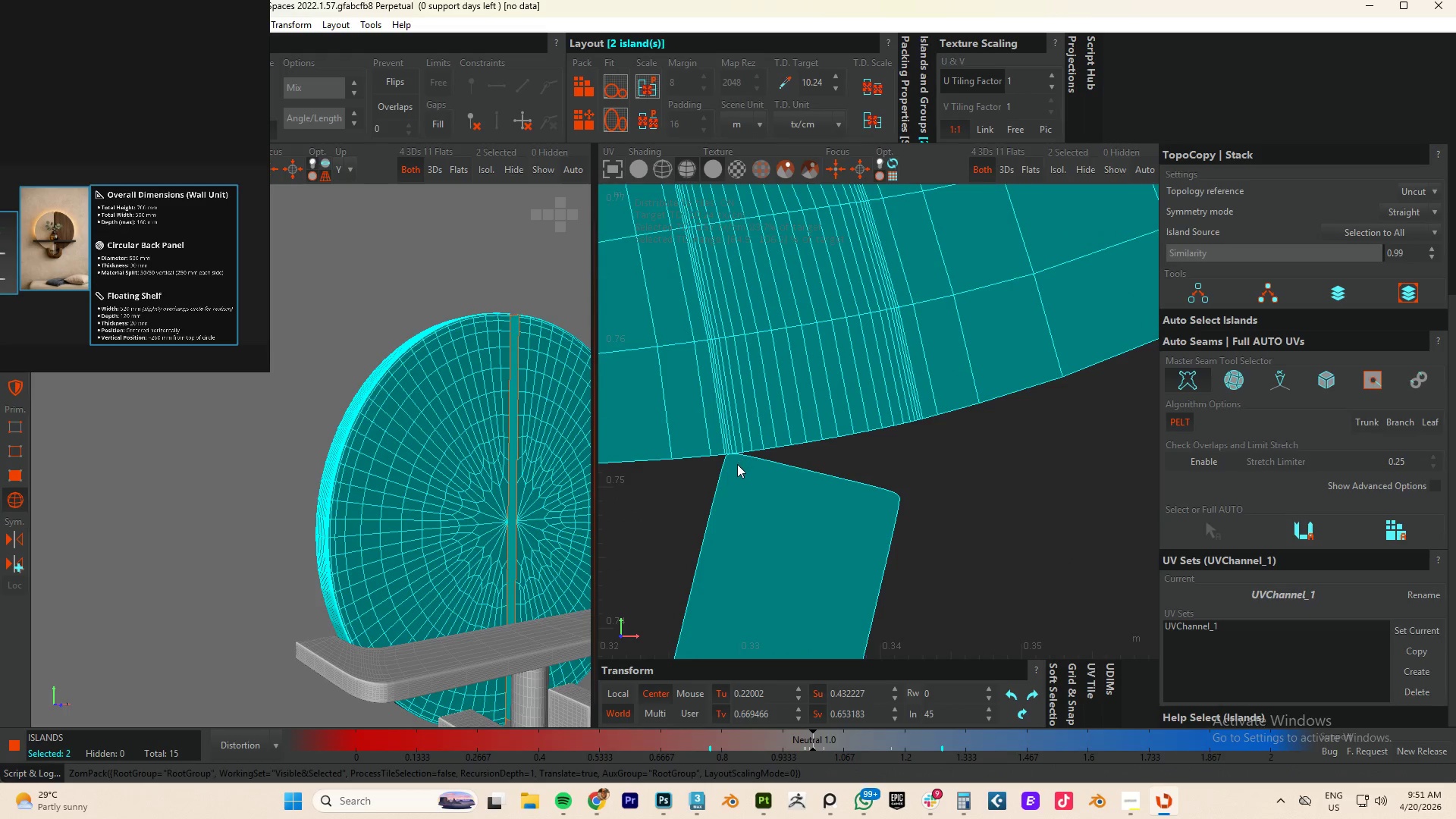 
key(Control+Z)
 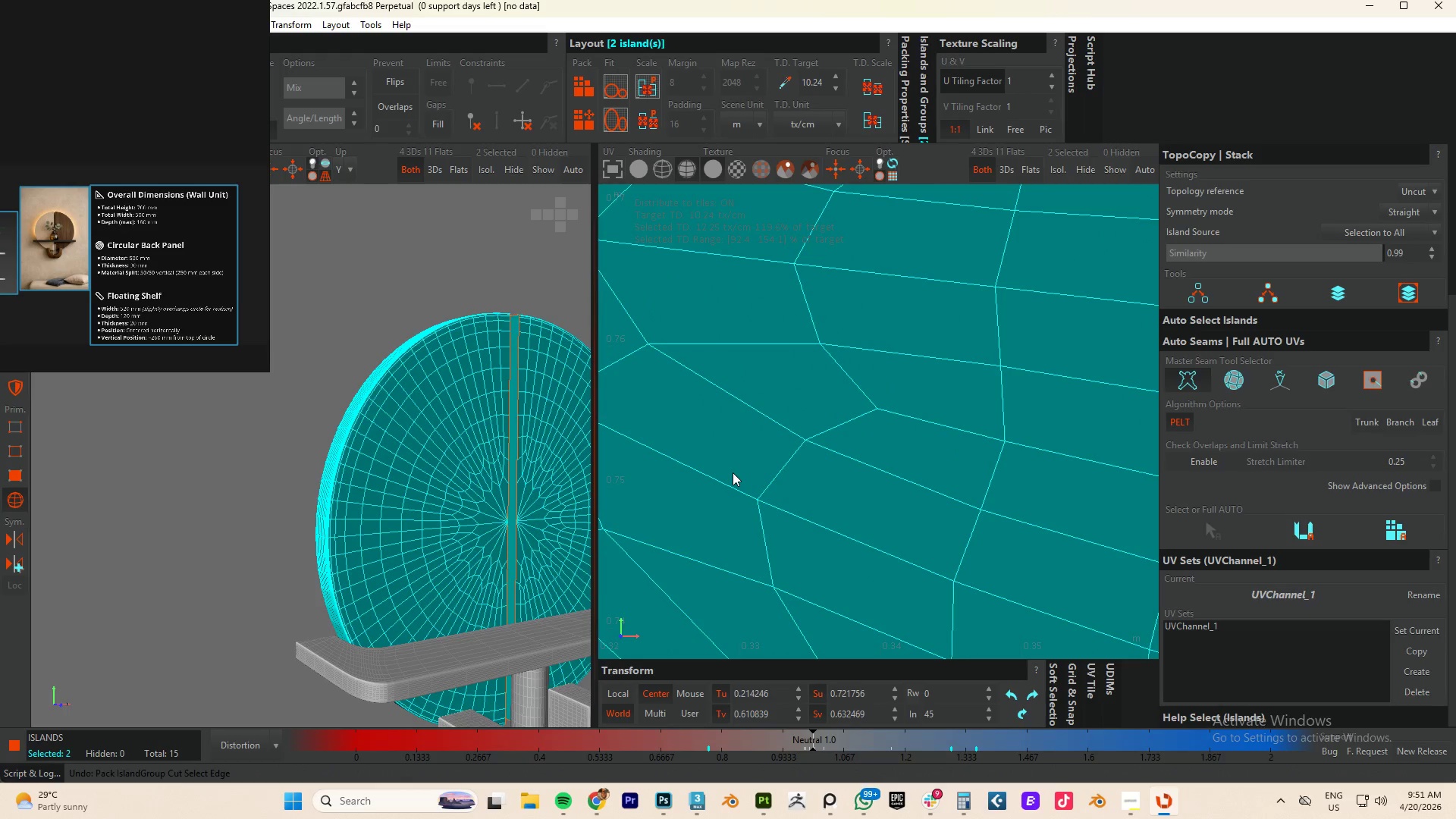 
key(Control+Z)
 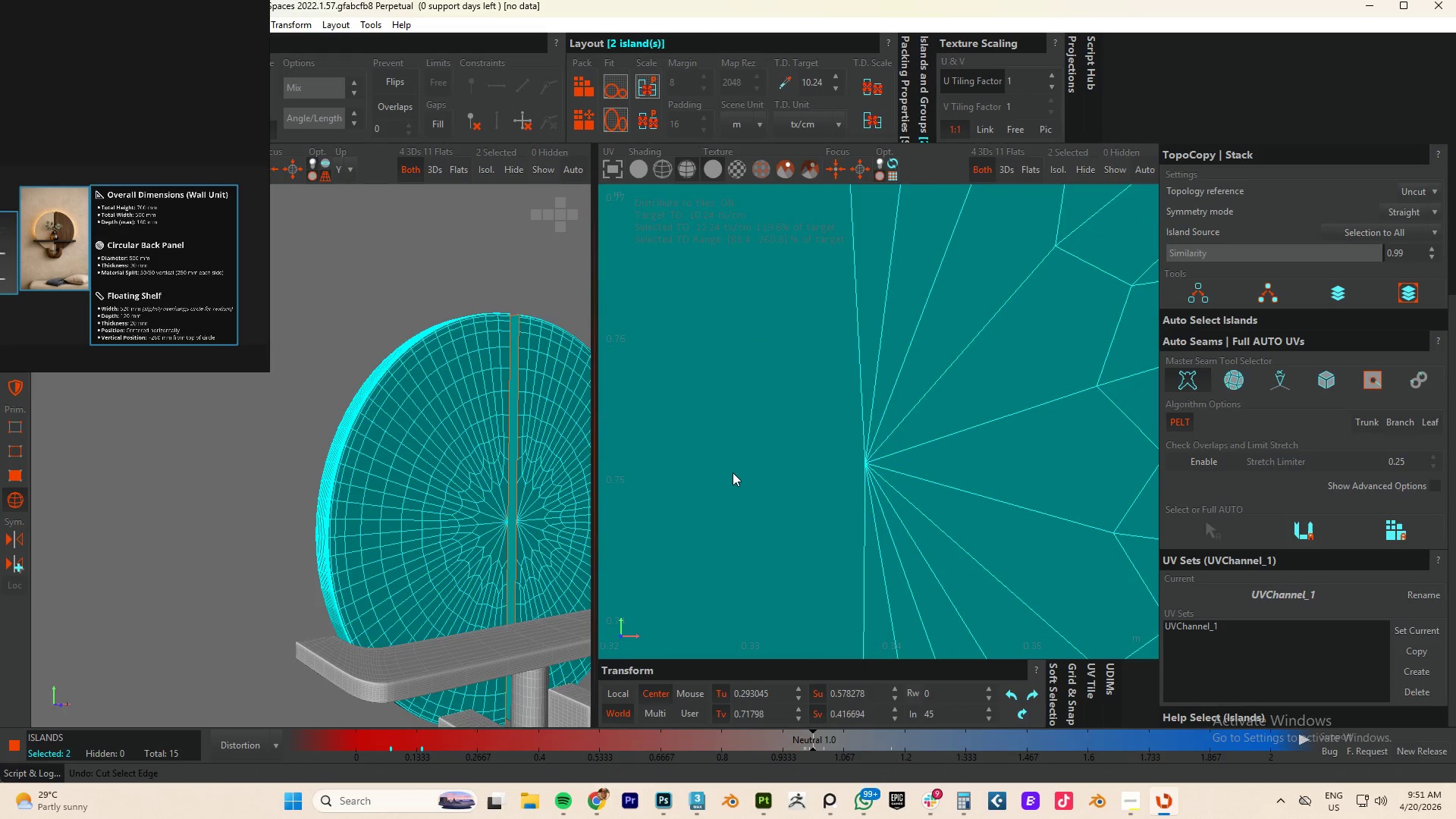 
key(Control+Z)
 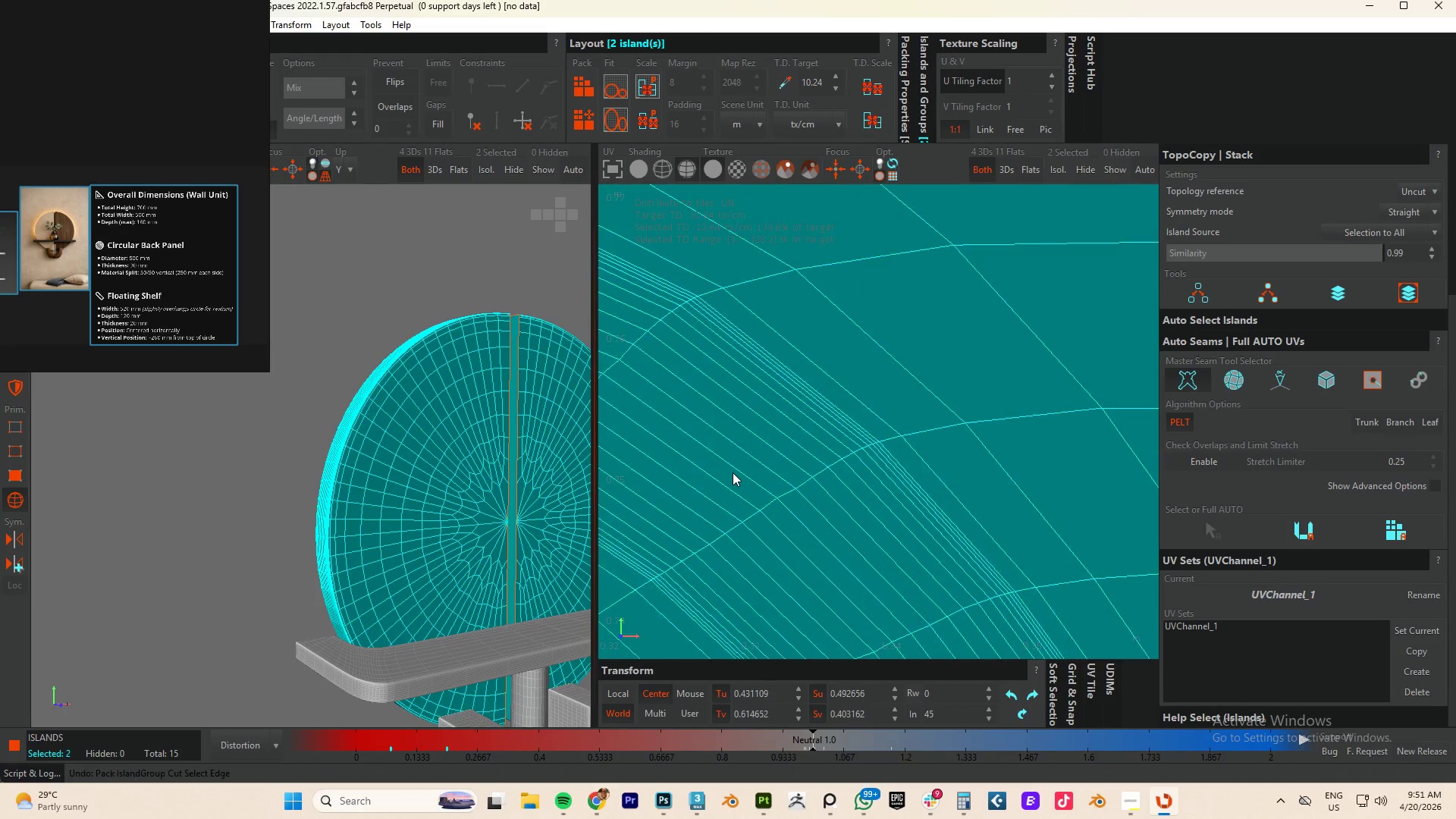 
key(Control+Z)
 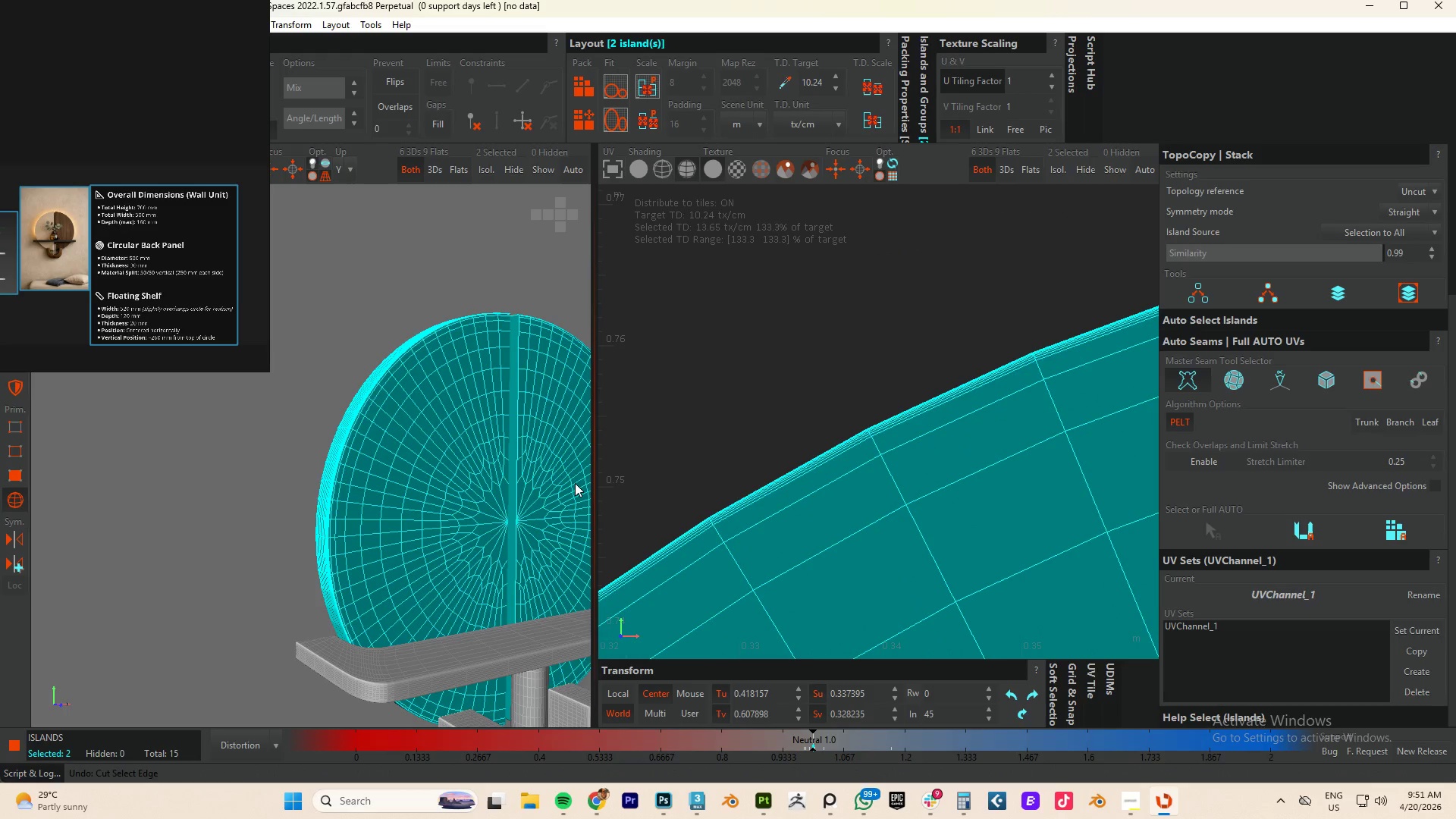 
left_click([424, 497])
 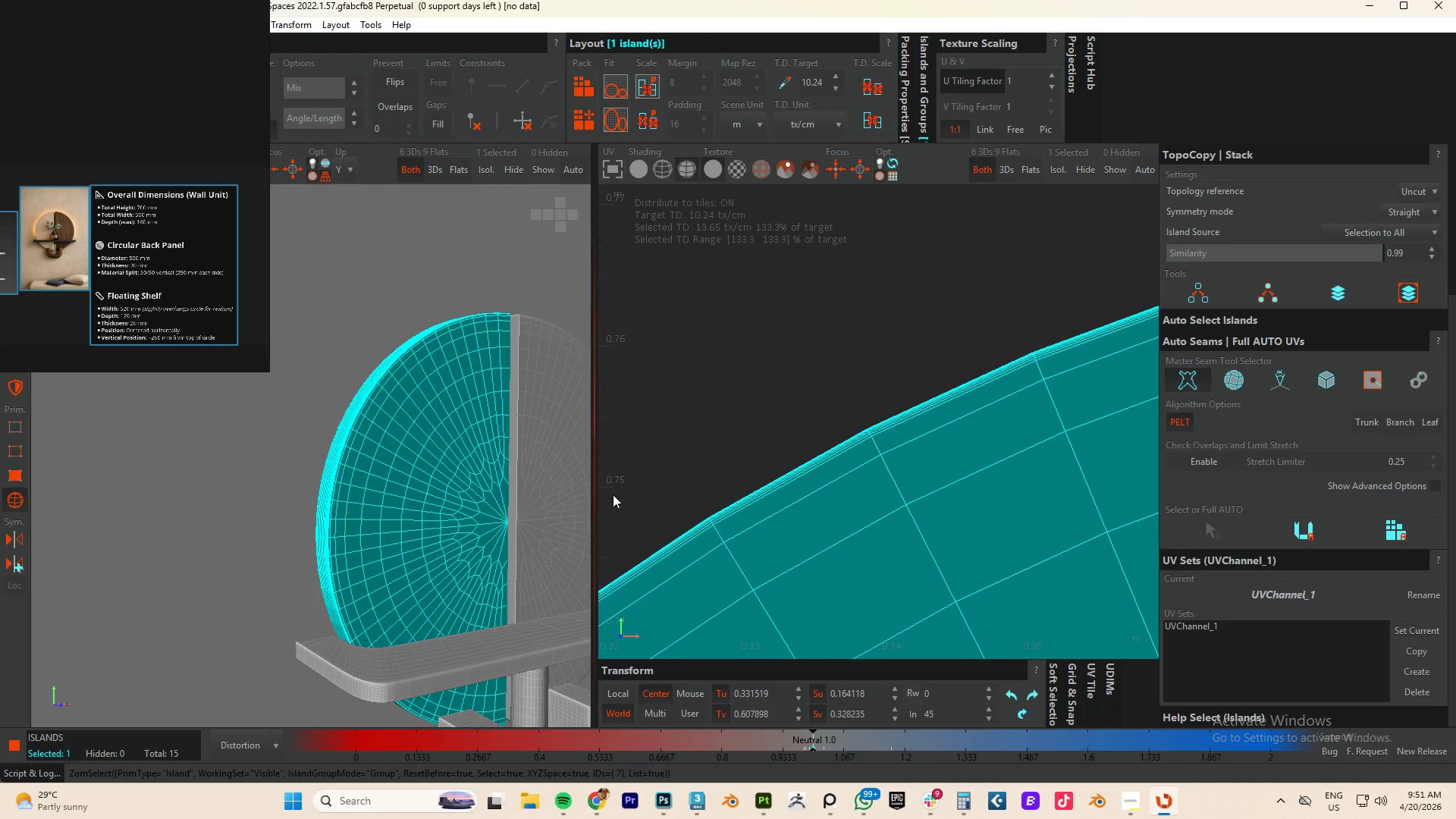 
scroll: coordinate [804, 496], scroll_direction: down, amount: 12.0
 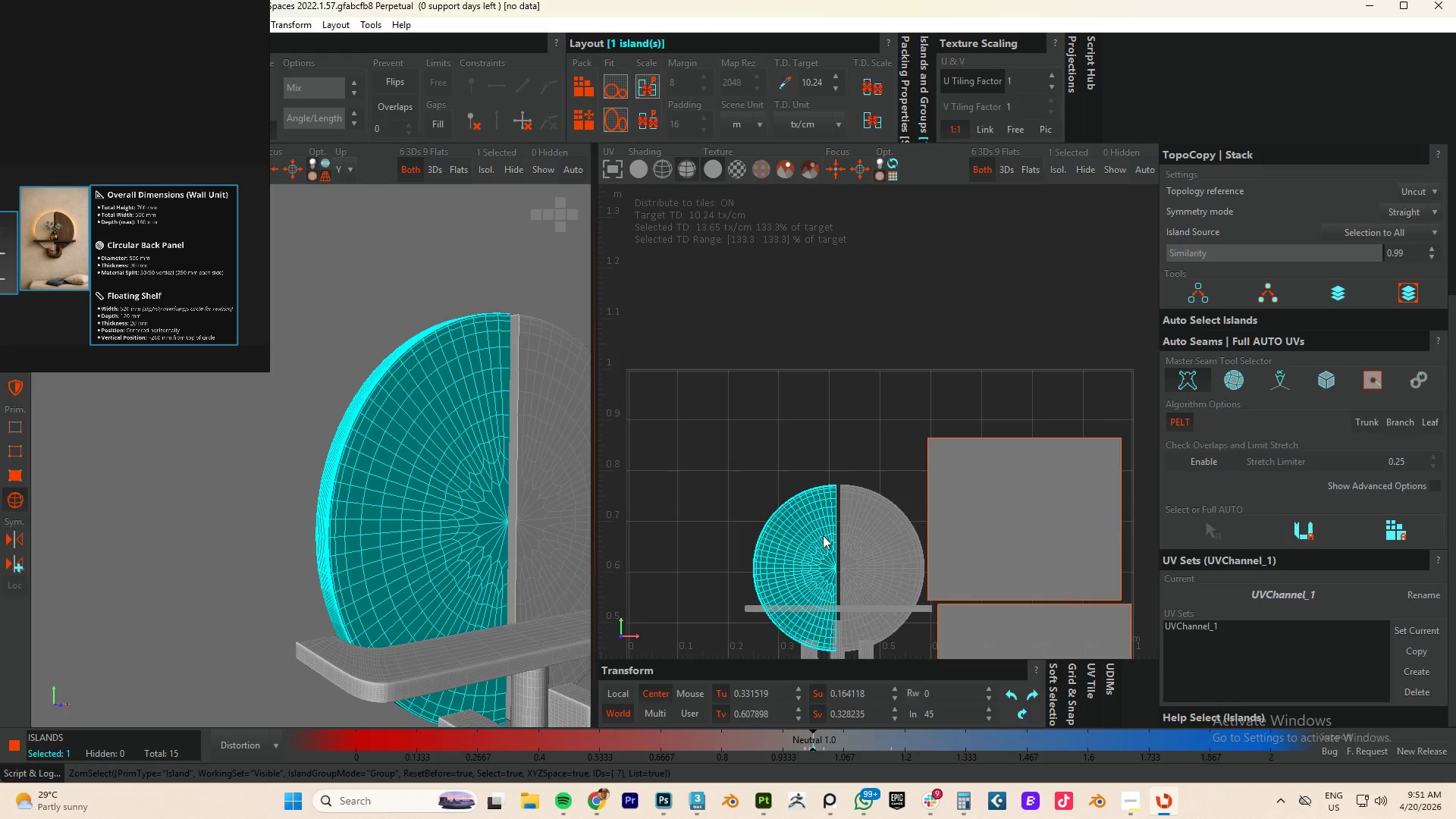 
scroll: coordinate [823, 536], scroll_direction: up, amount: 3.0
 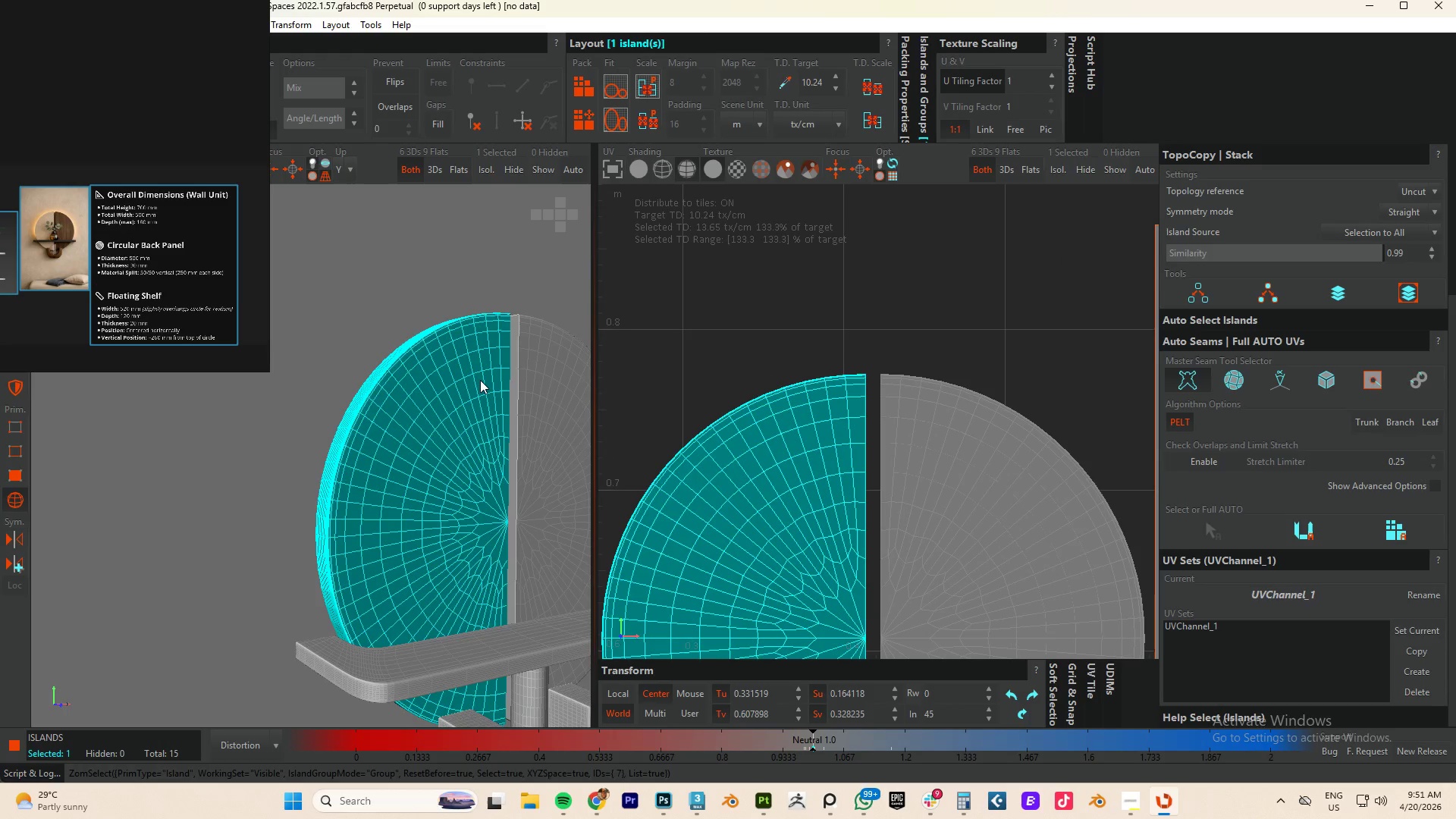 
key(I)
 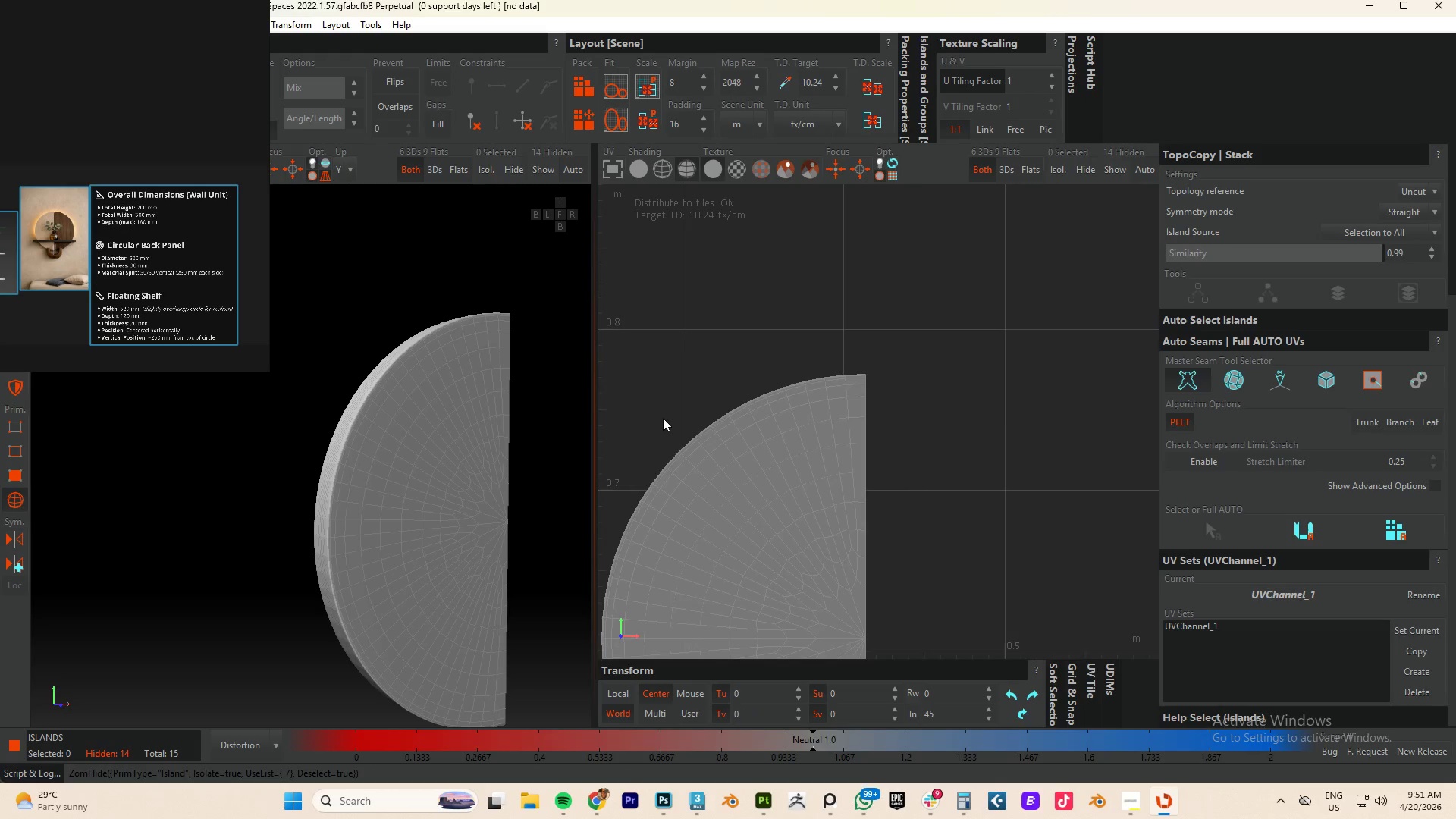 
scroll: coordinate [664, 421], scroll_direction: down, amount: 4.0
 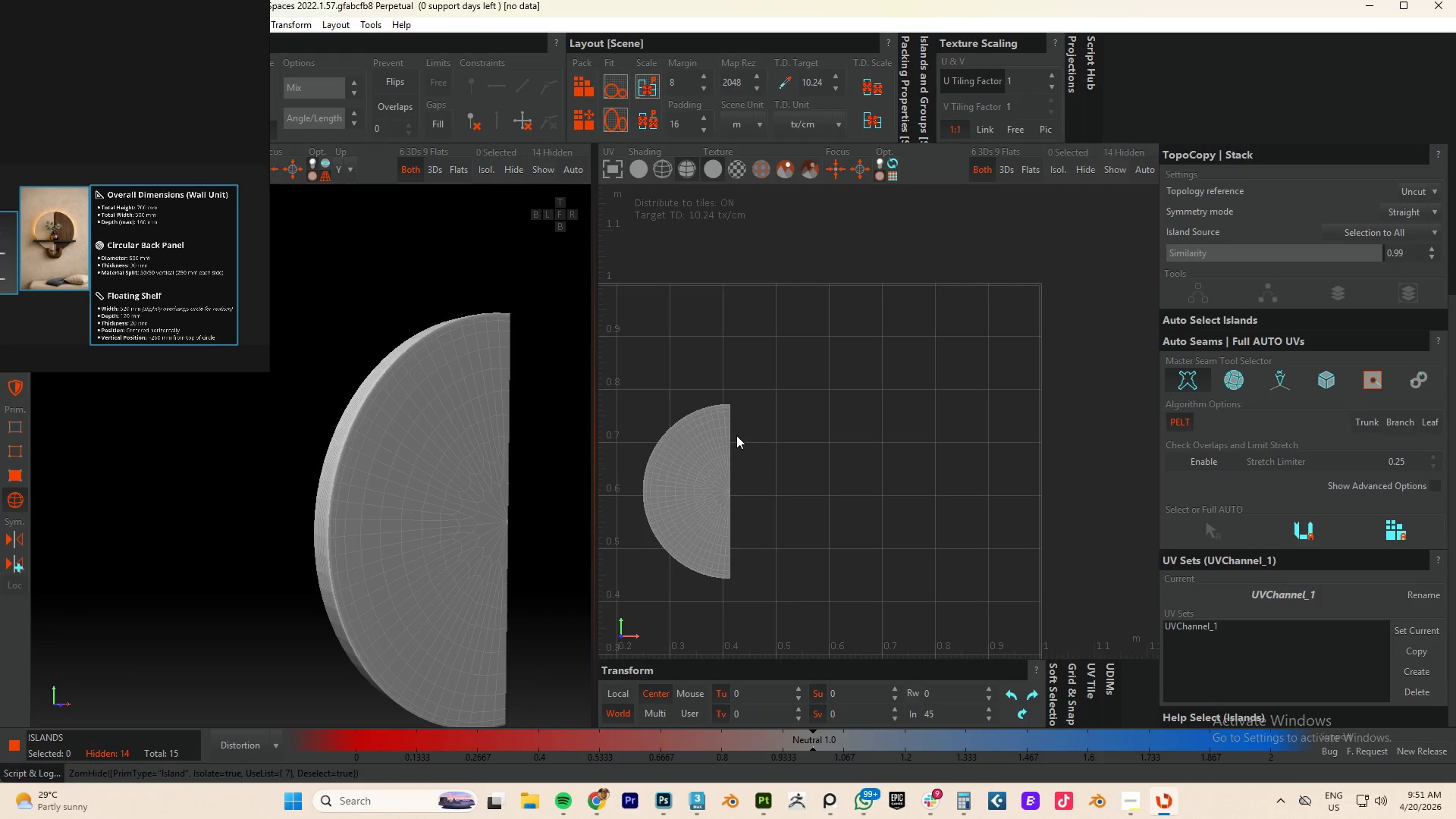 
key(F2)
 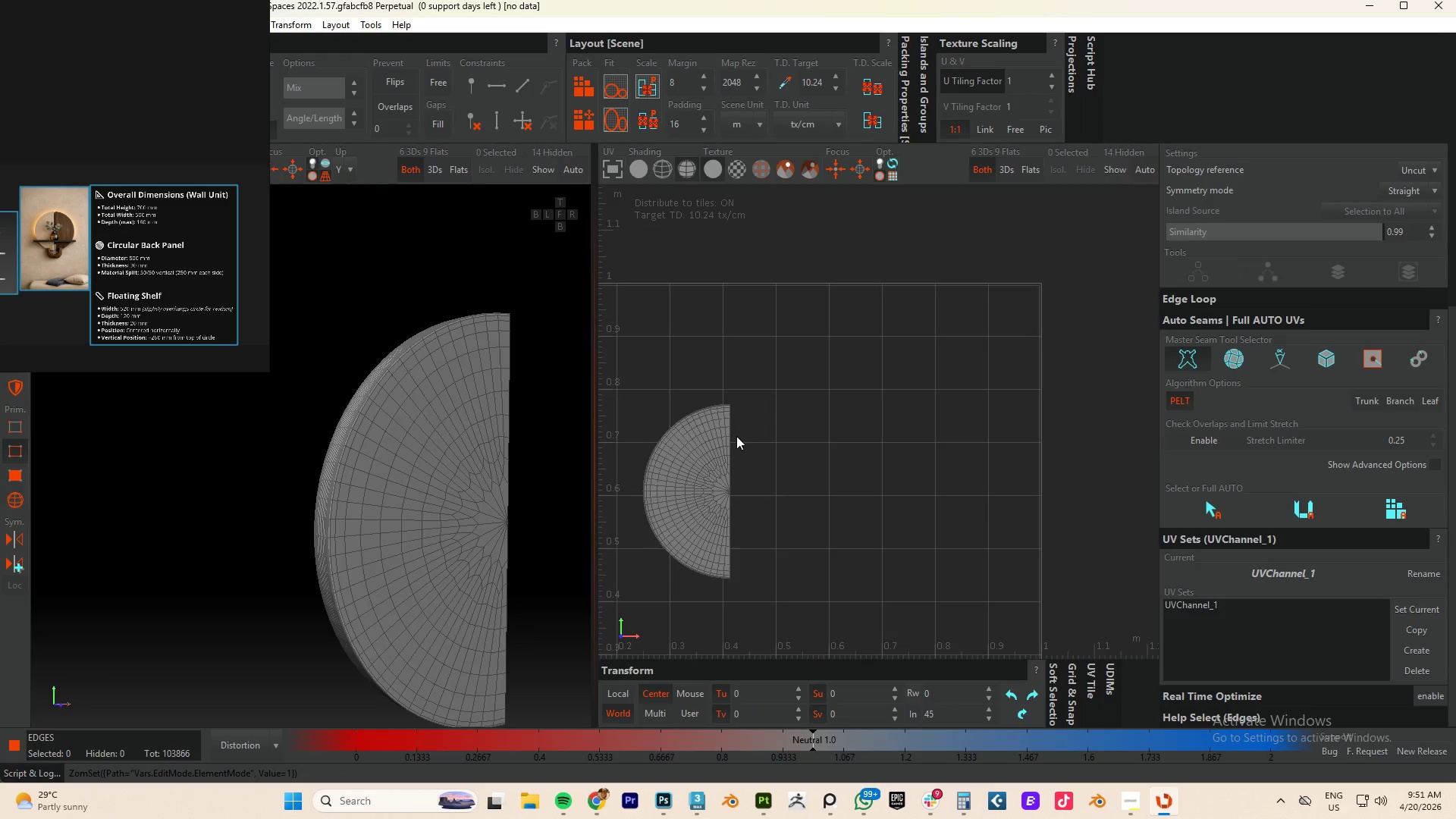 
scroll: coordinate [736, 437], scroll_direction: up, amount: 4.0
 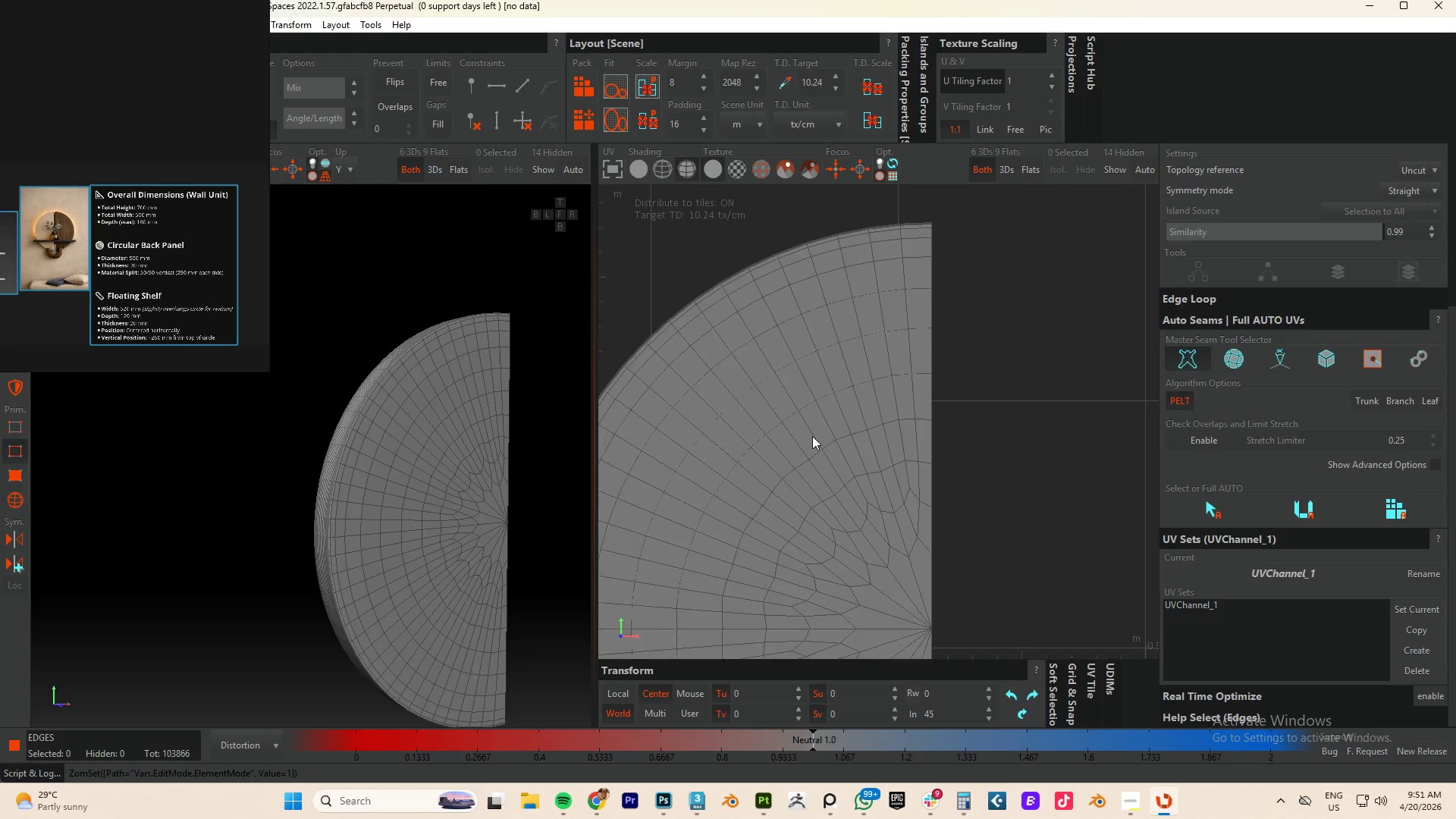 
hold_key(key=AltLeft, duration=0.66)
 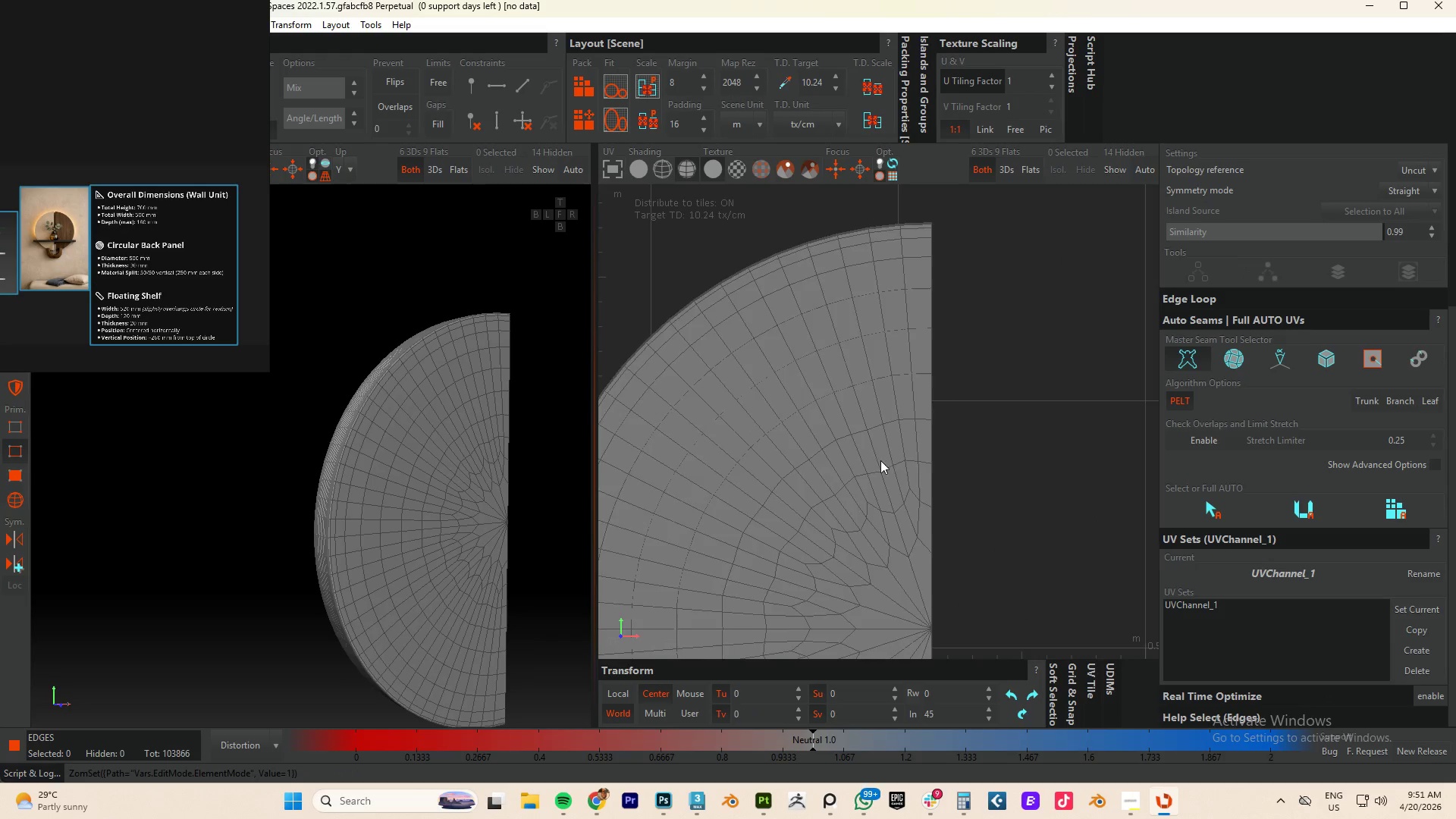 
hold_key(key=AltLeft, duration=0.62)
 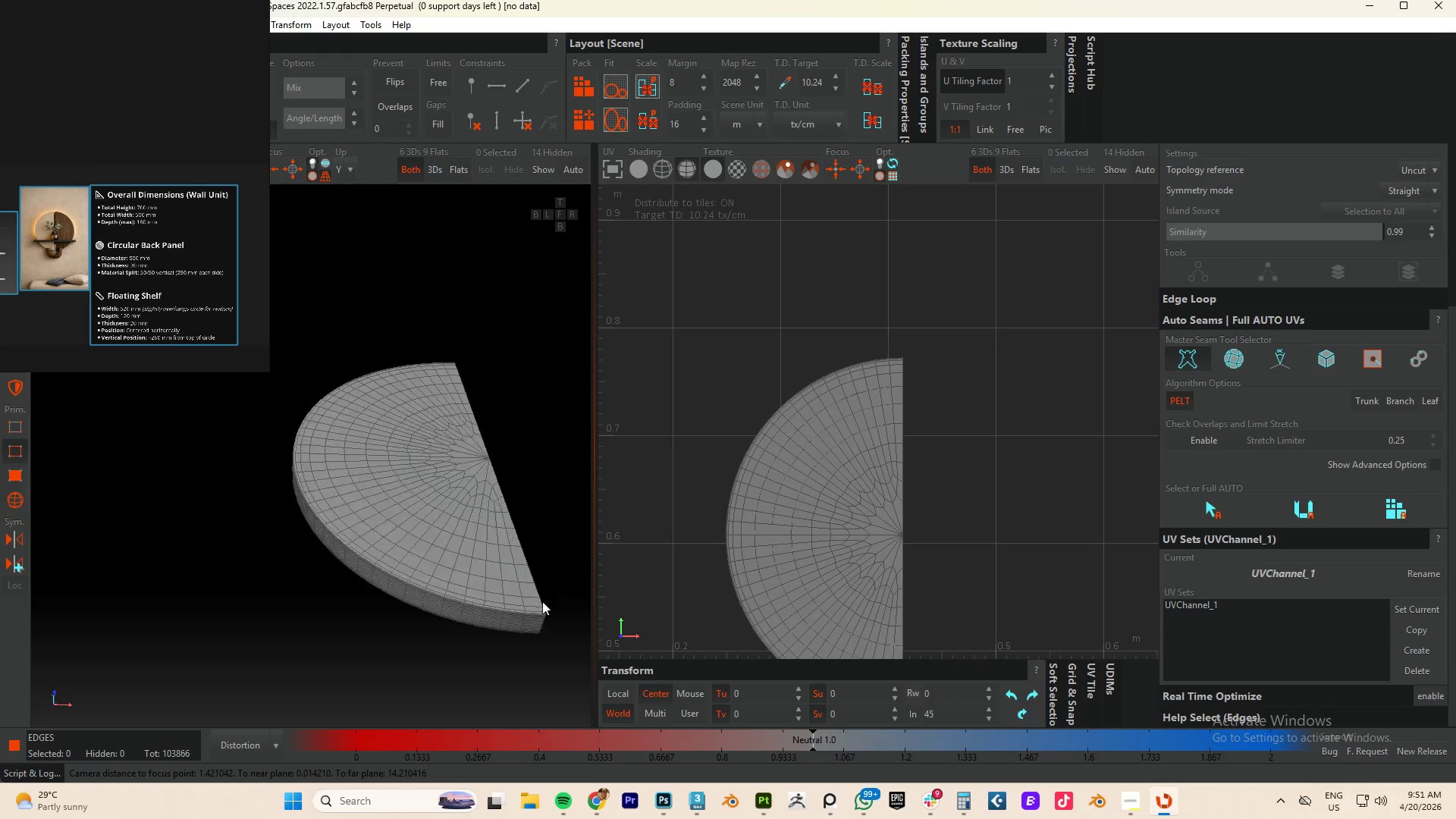 
scroll: coordinate [495, 516], scroll_direction: down, amount: 6.0
 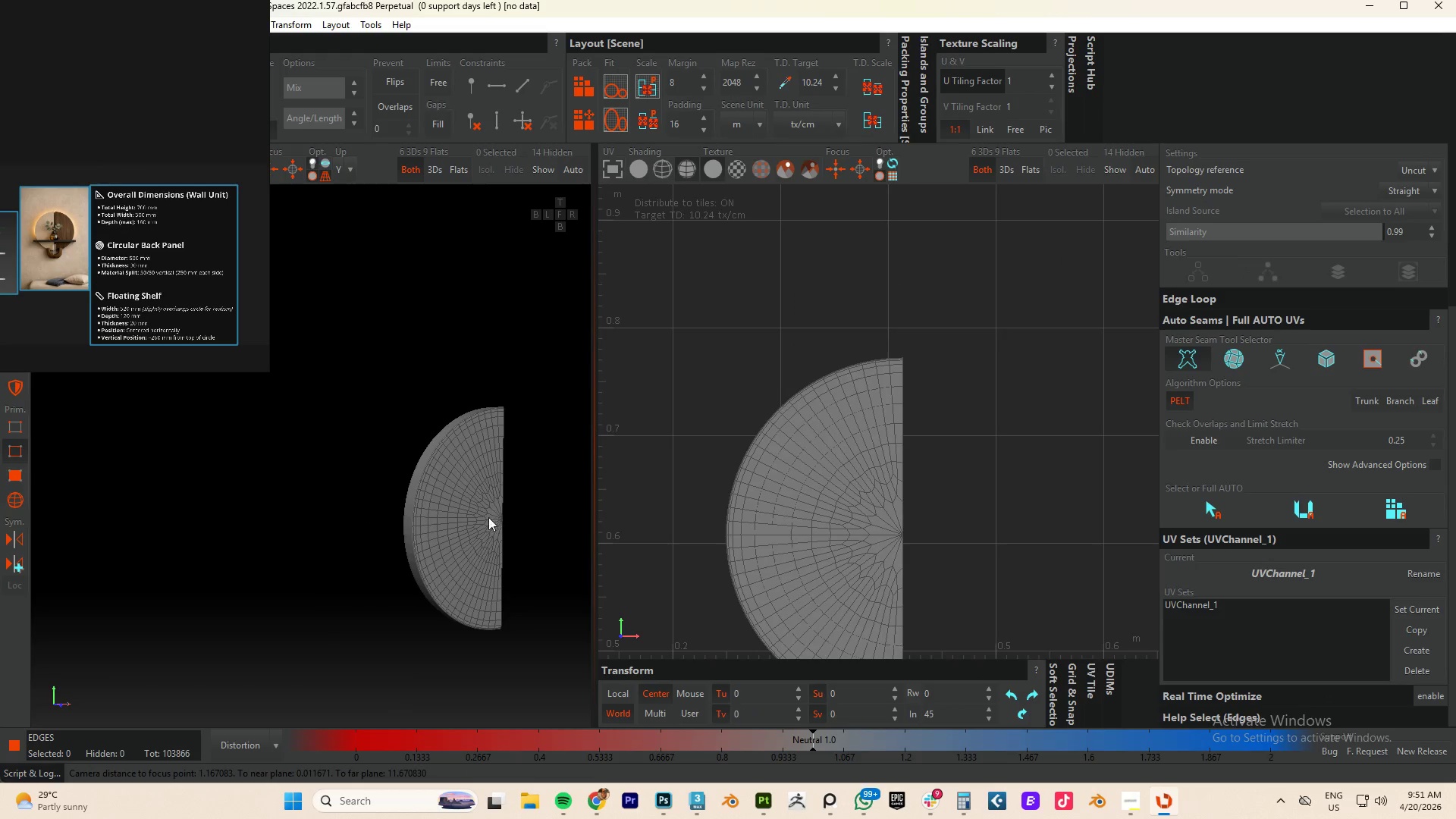 
hold_key(key=AltLeft, duration=0.7)
 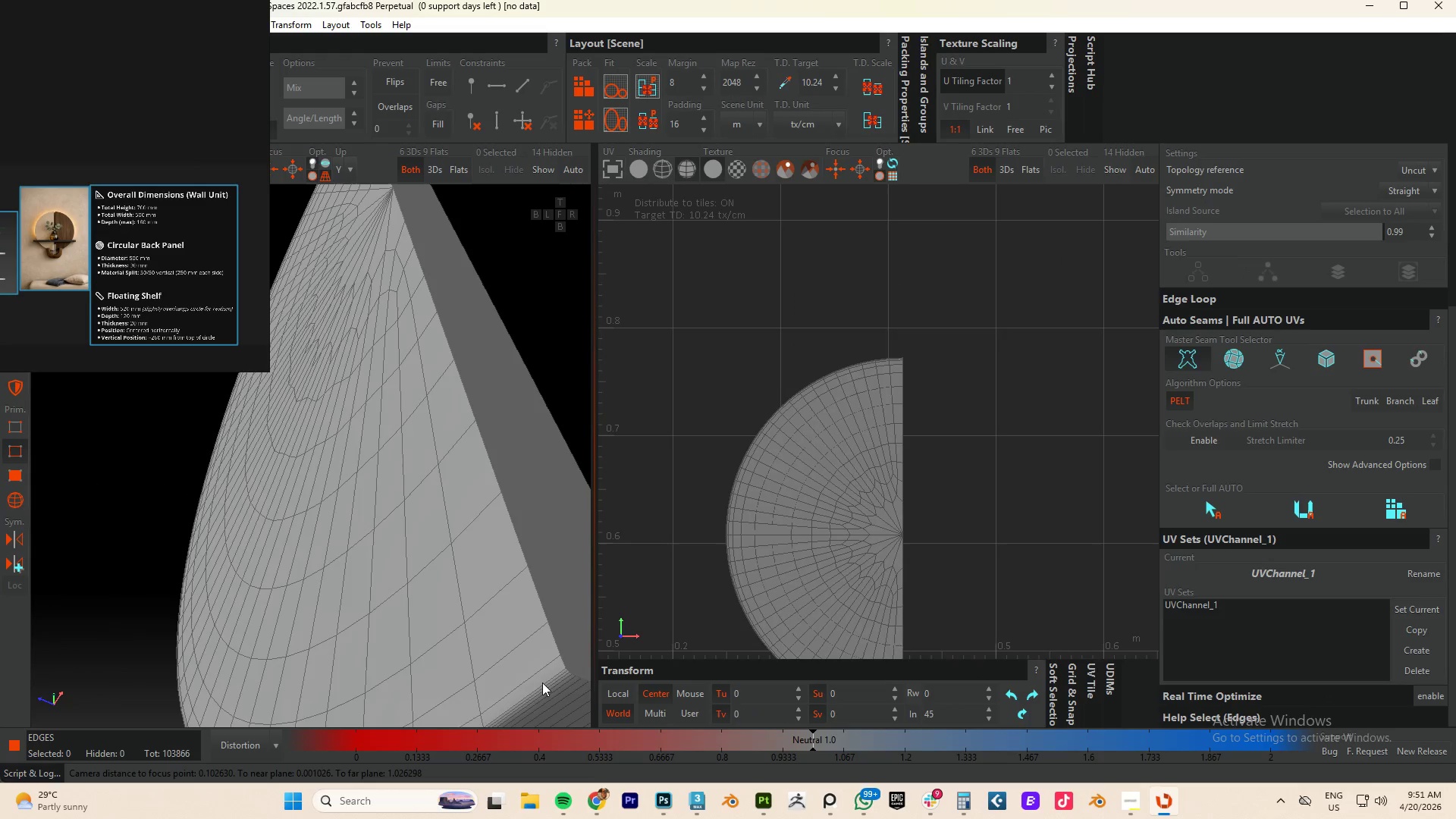 
scroll: coordinate [539, 615], scroll_direction: up, amount: 7.0
 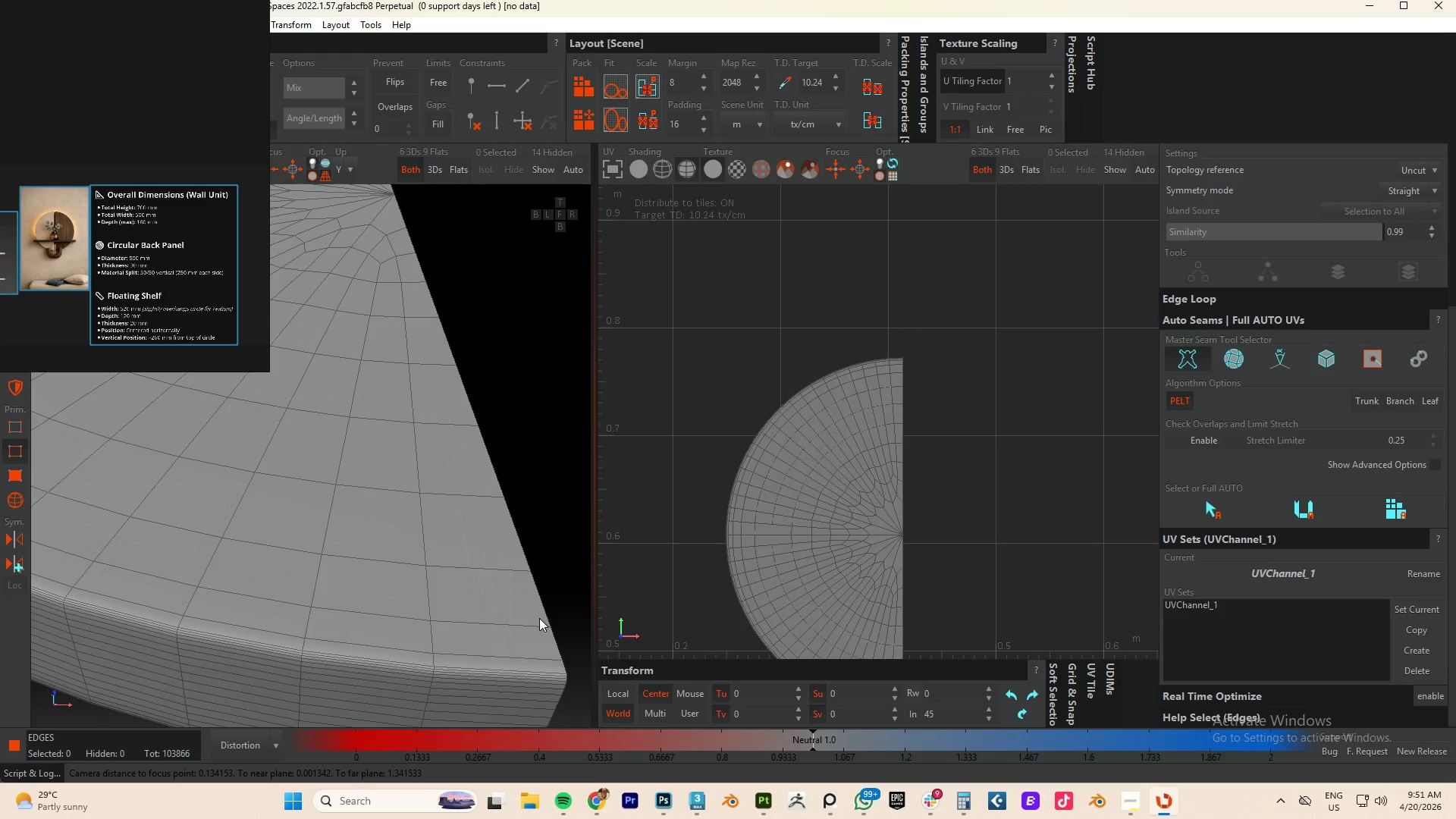 
hold_key(key=AltLeft, duration=0.64)
 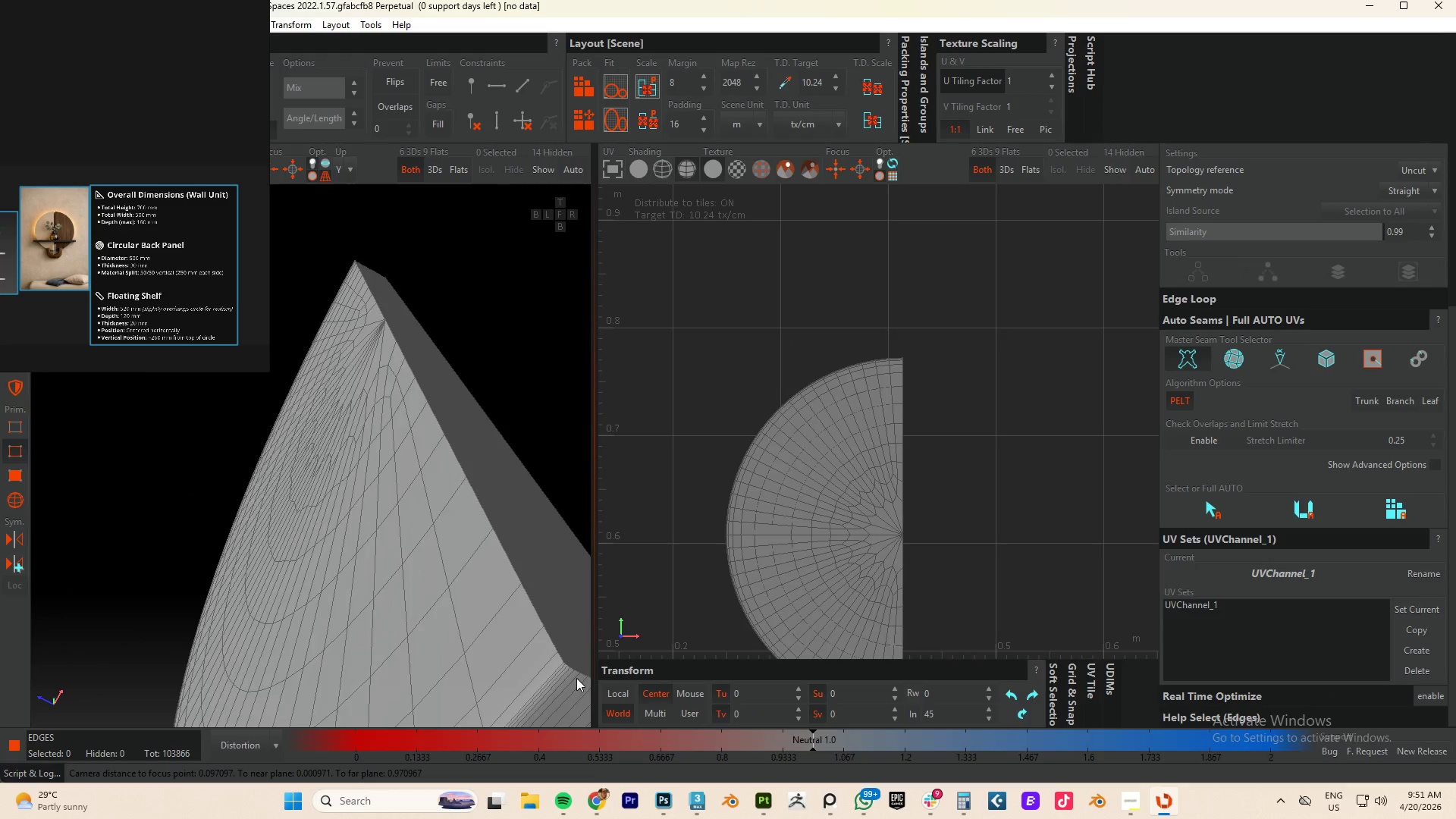 
scroll: coordinate [575, 667], scroll_direction: up, amount: 4.0
 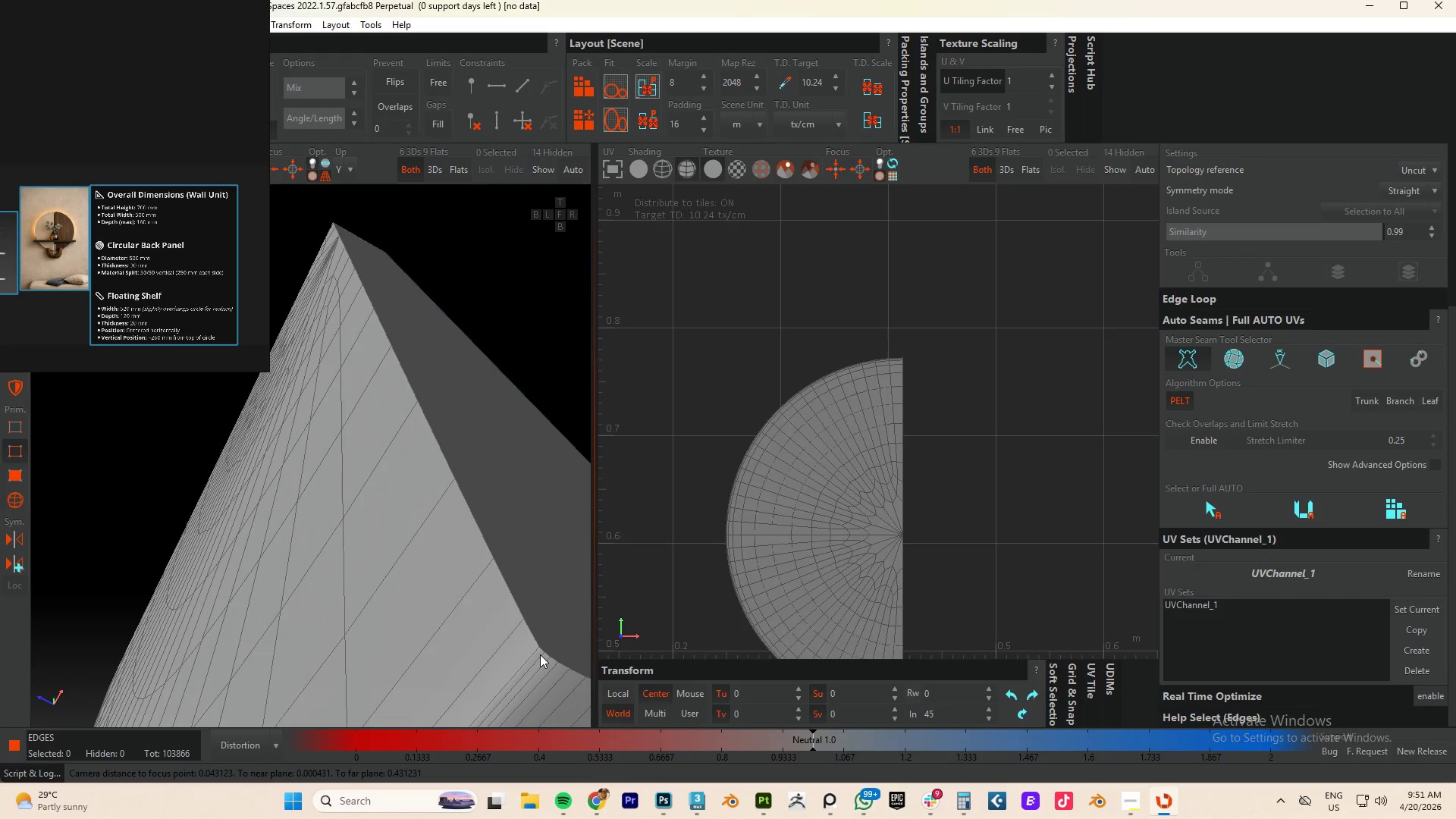 
double_click([541, 653])
 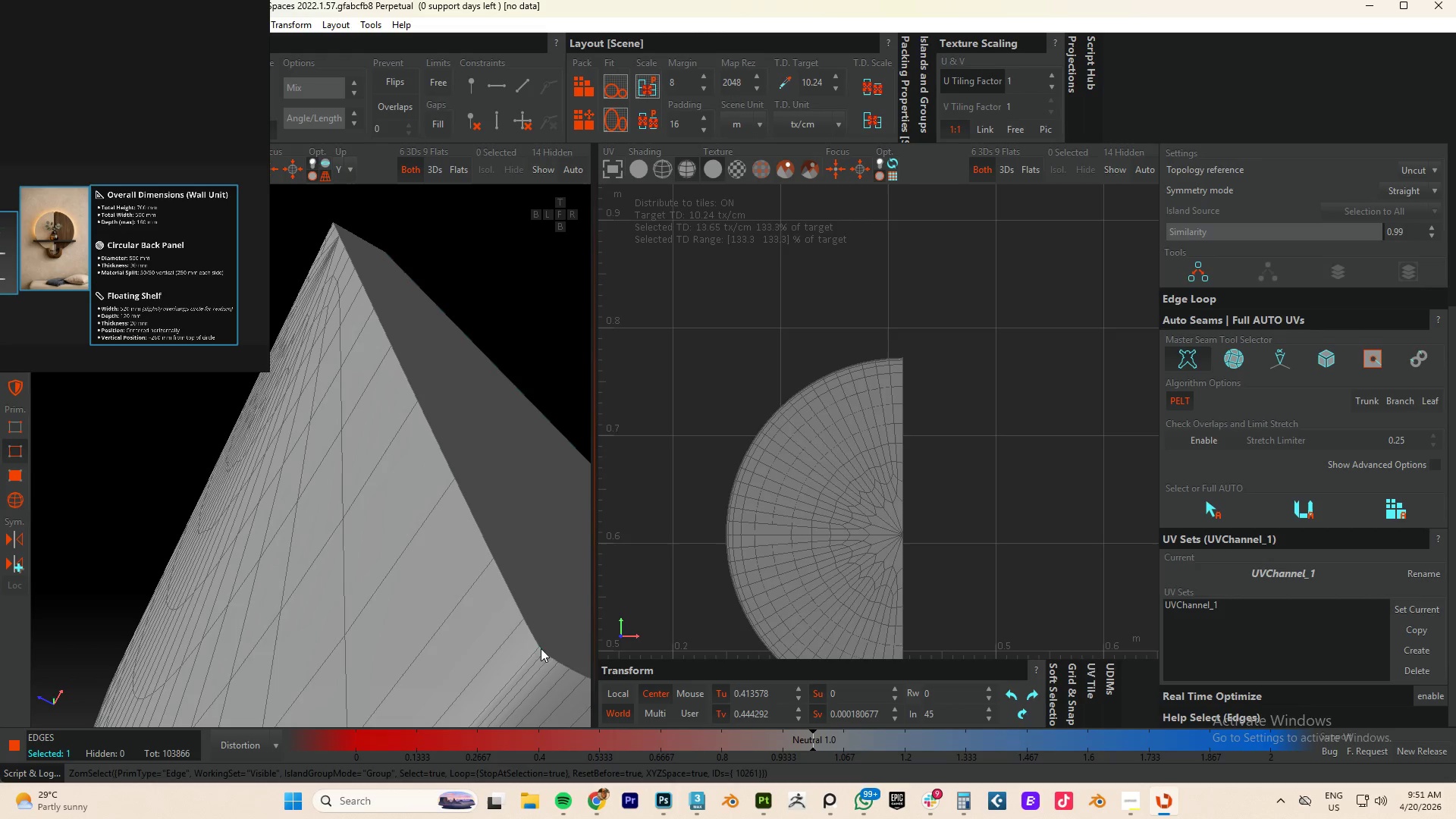 
hold_key(key=ControlLeft, duration=1.91)
double_click([535, 639])
 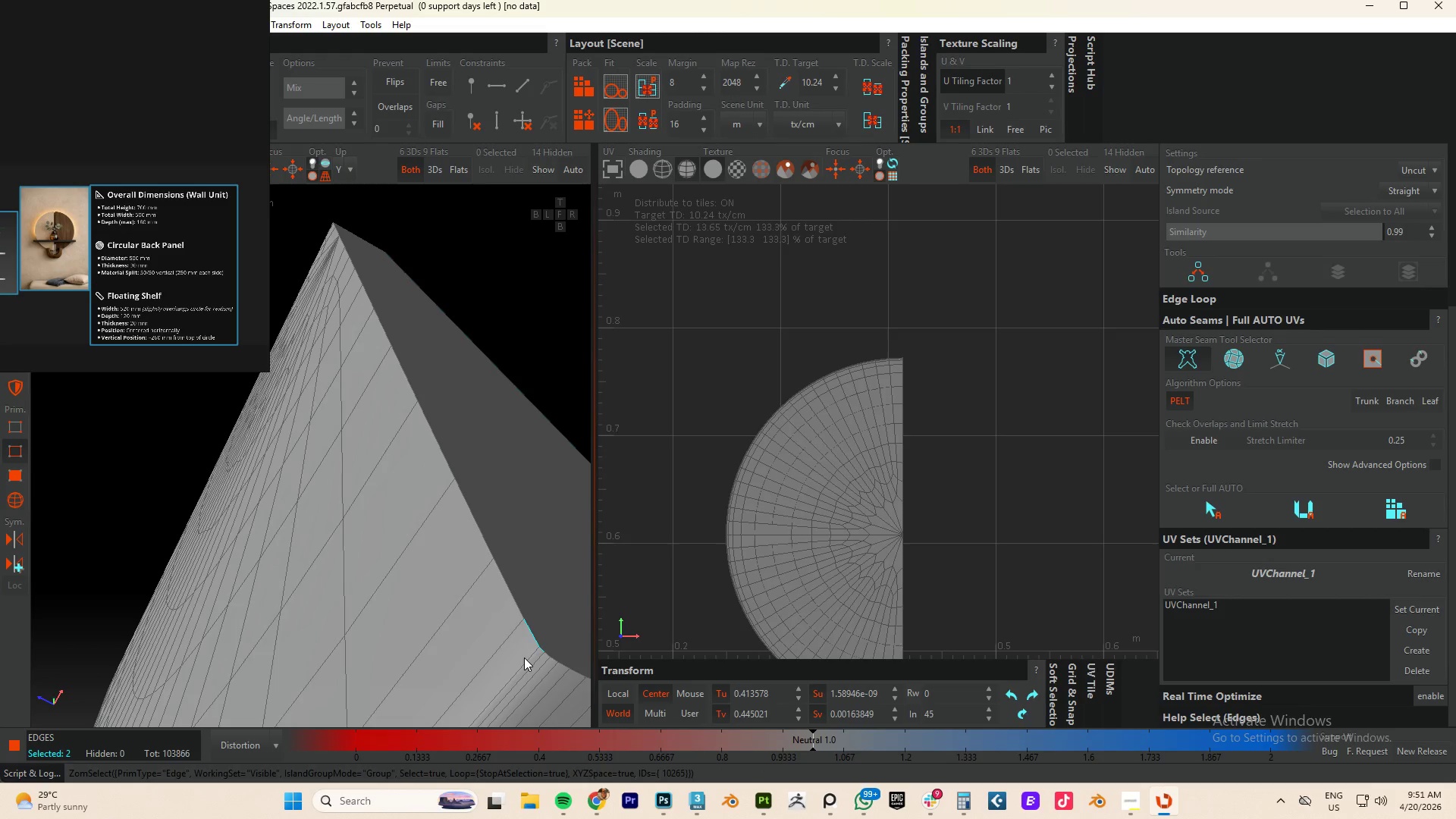 
double_click([525, 657])
 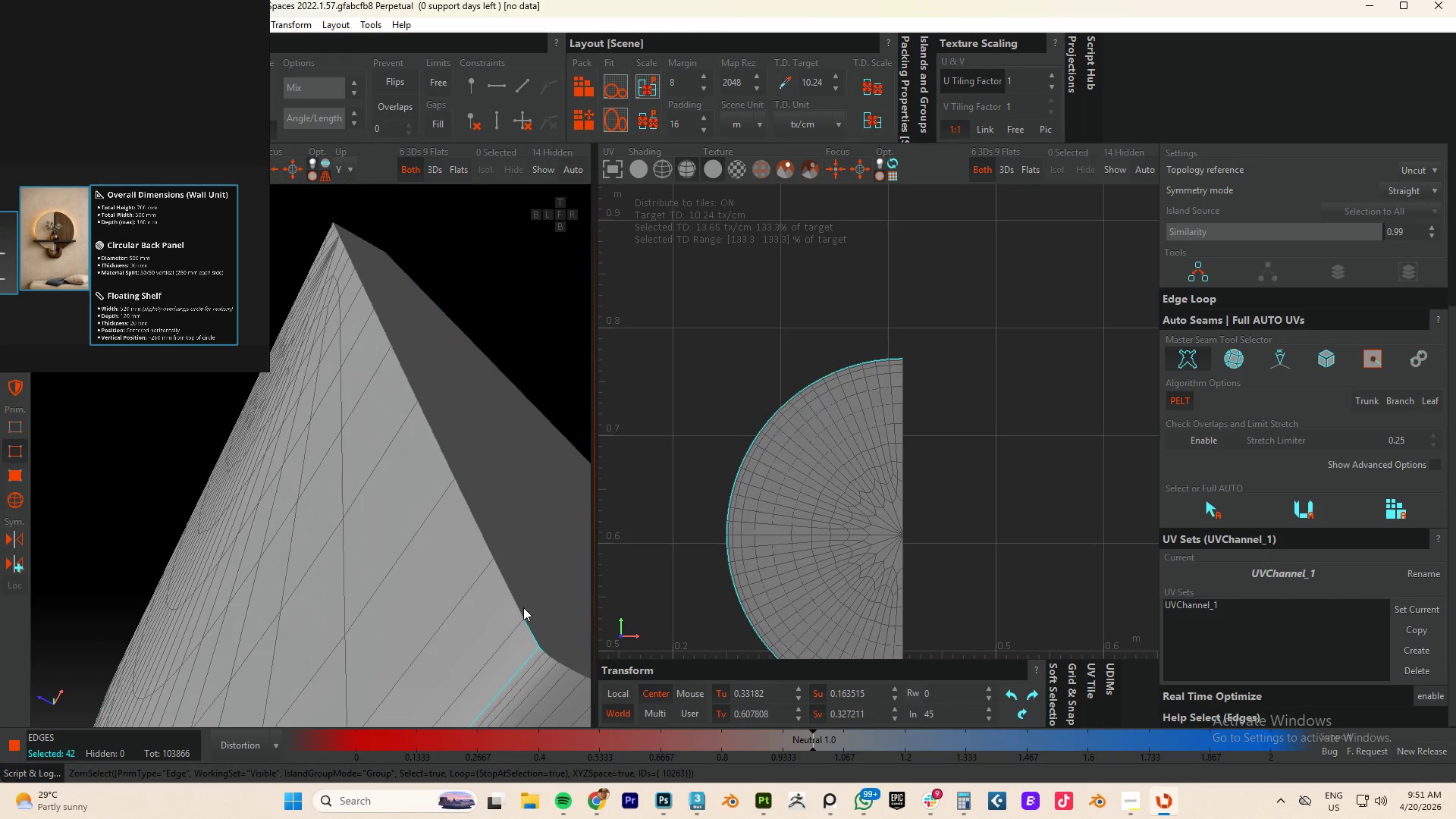 
hold_key(key=ControlLeft, duration=2.47)
double_click([519, 607])
 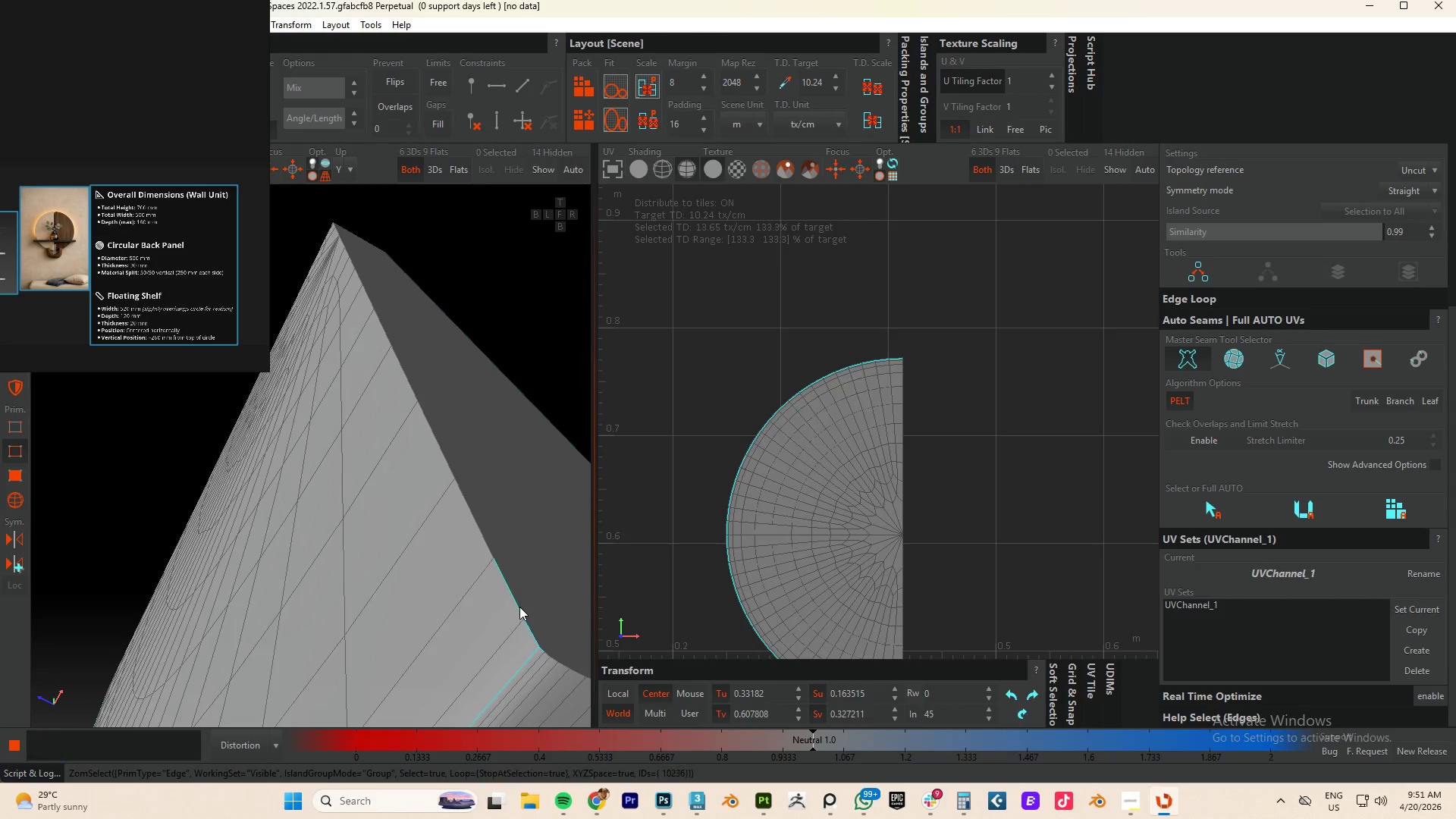 
triple_click([519, 607])
 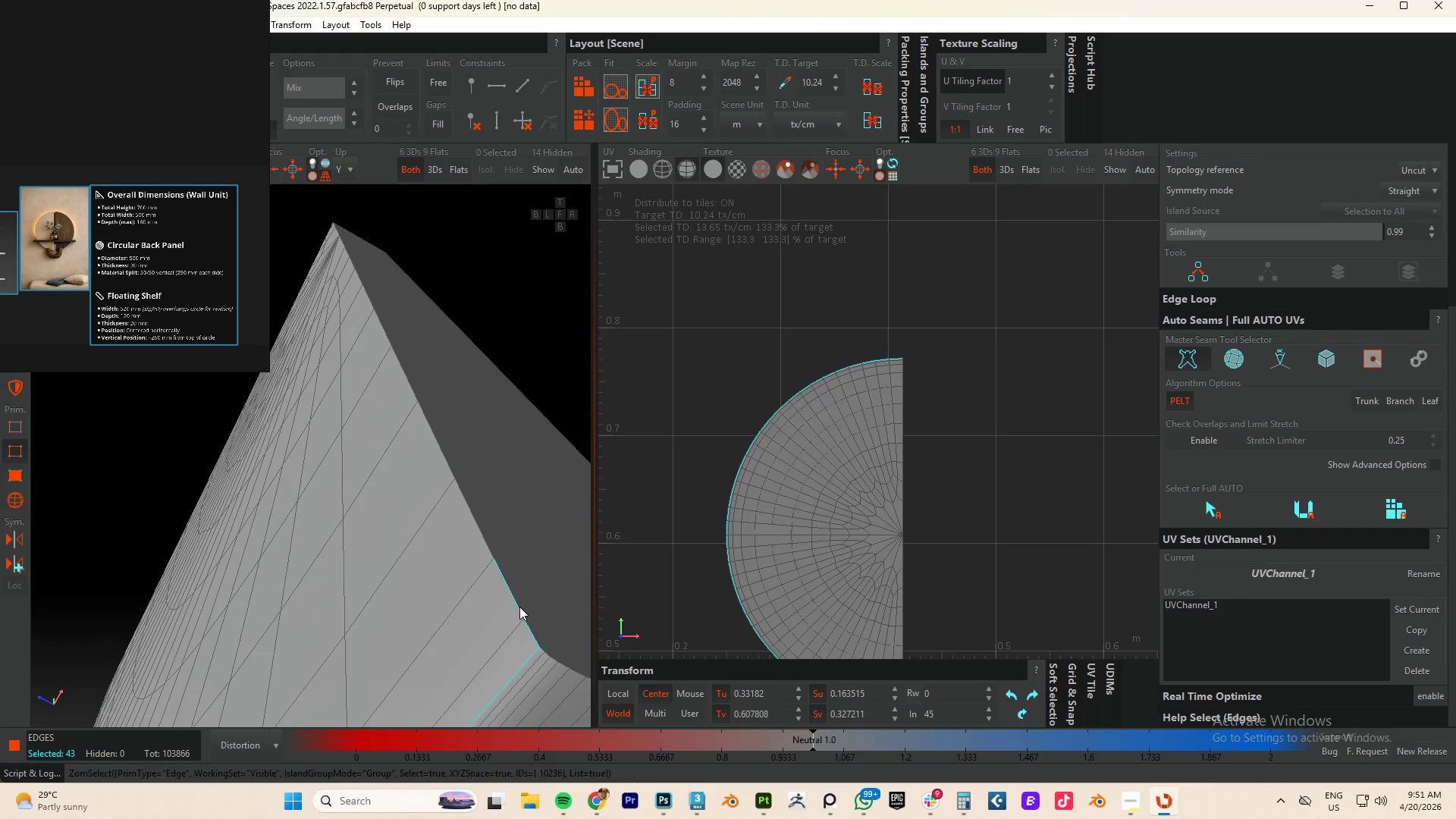 
triple_click([519, 607])
 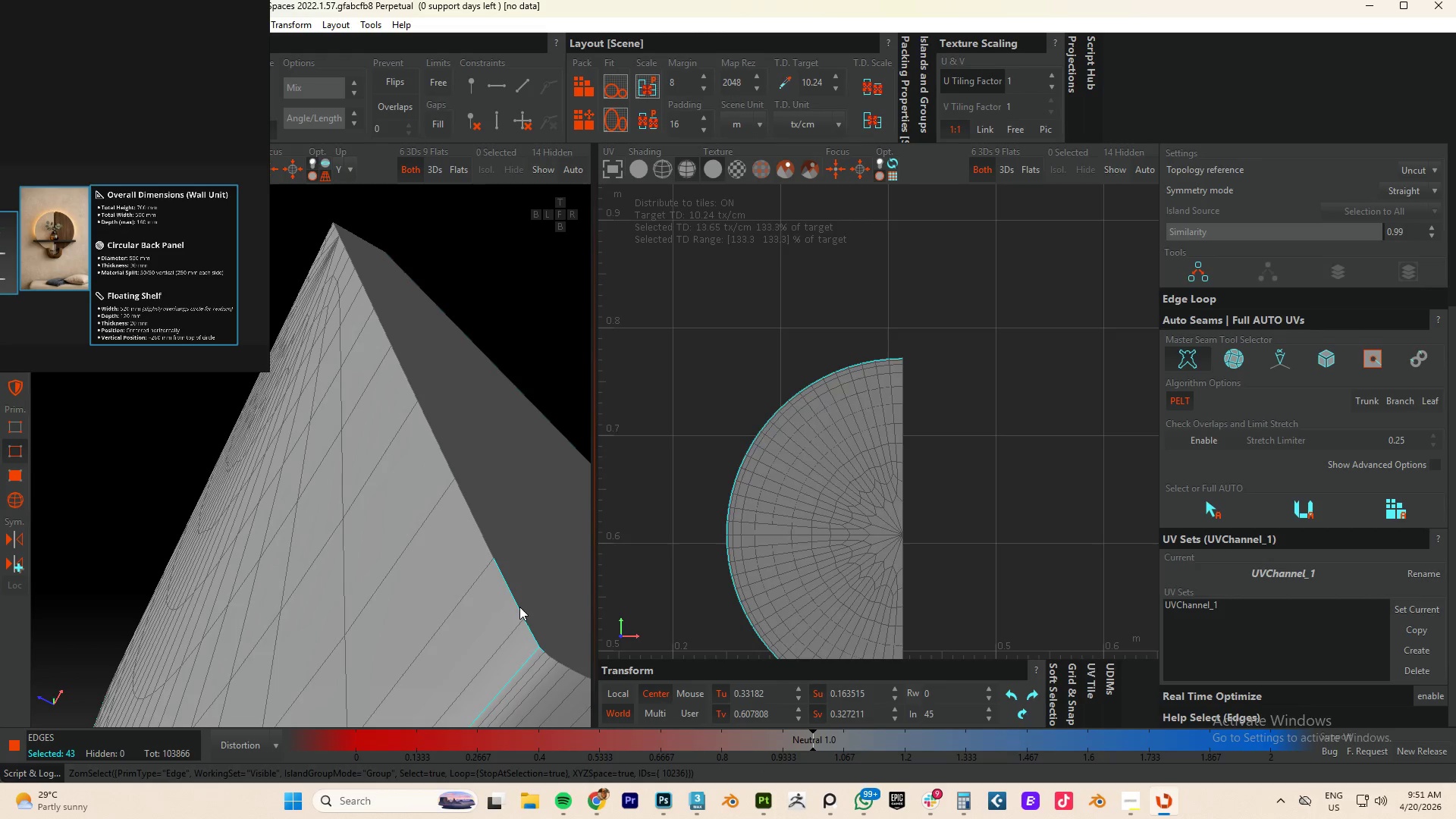 
triple_click([519, 607])
 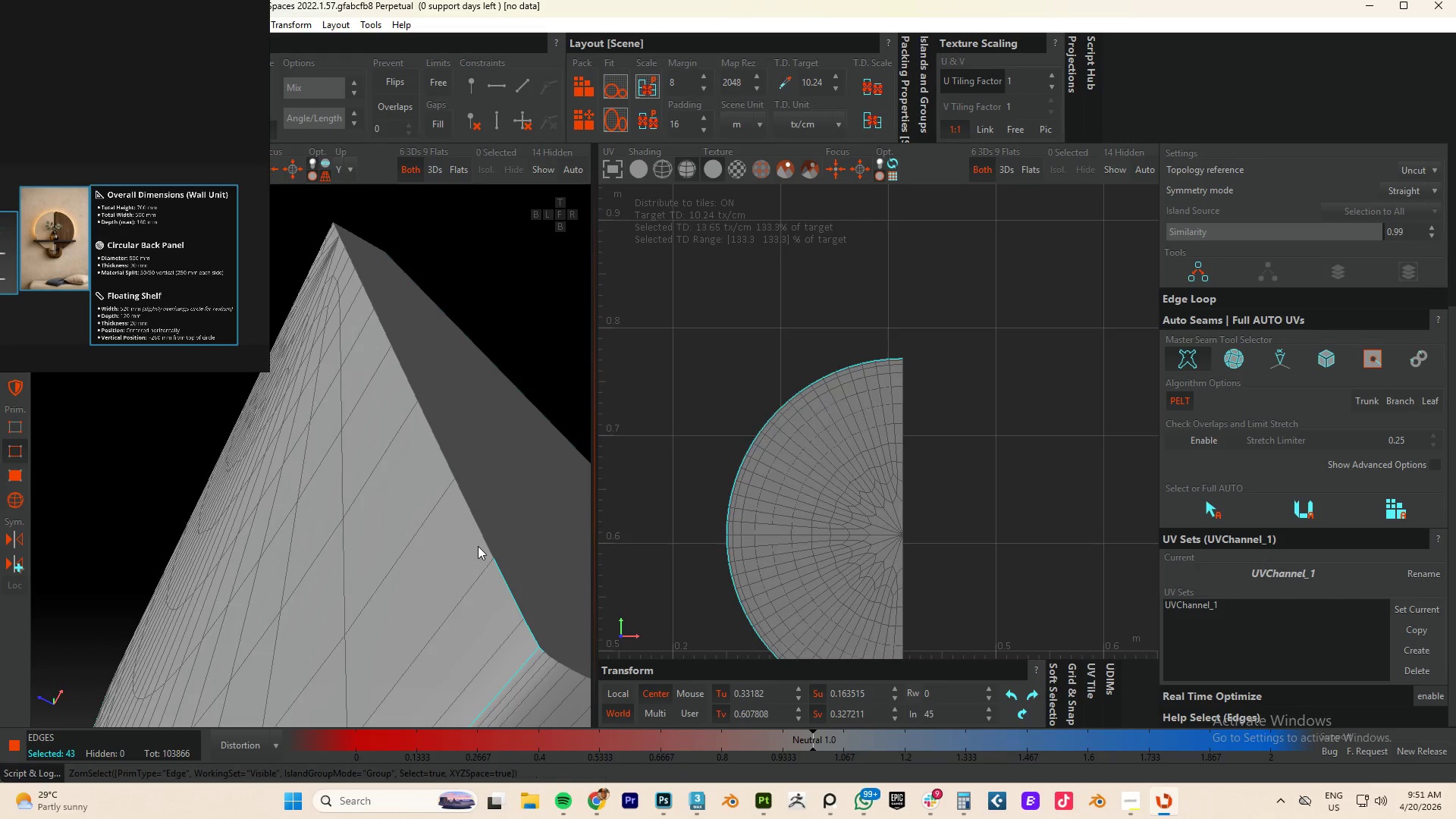 
double_click([486, 541])
 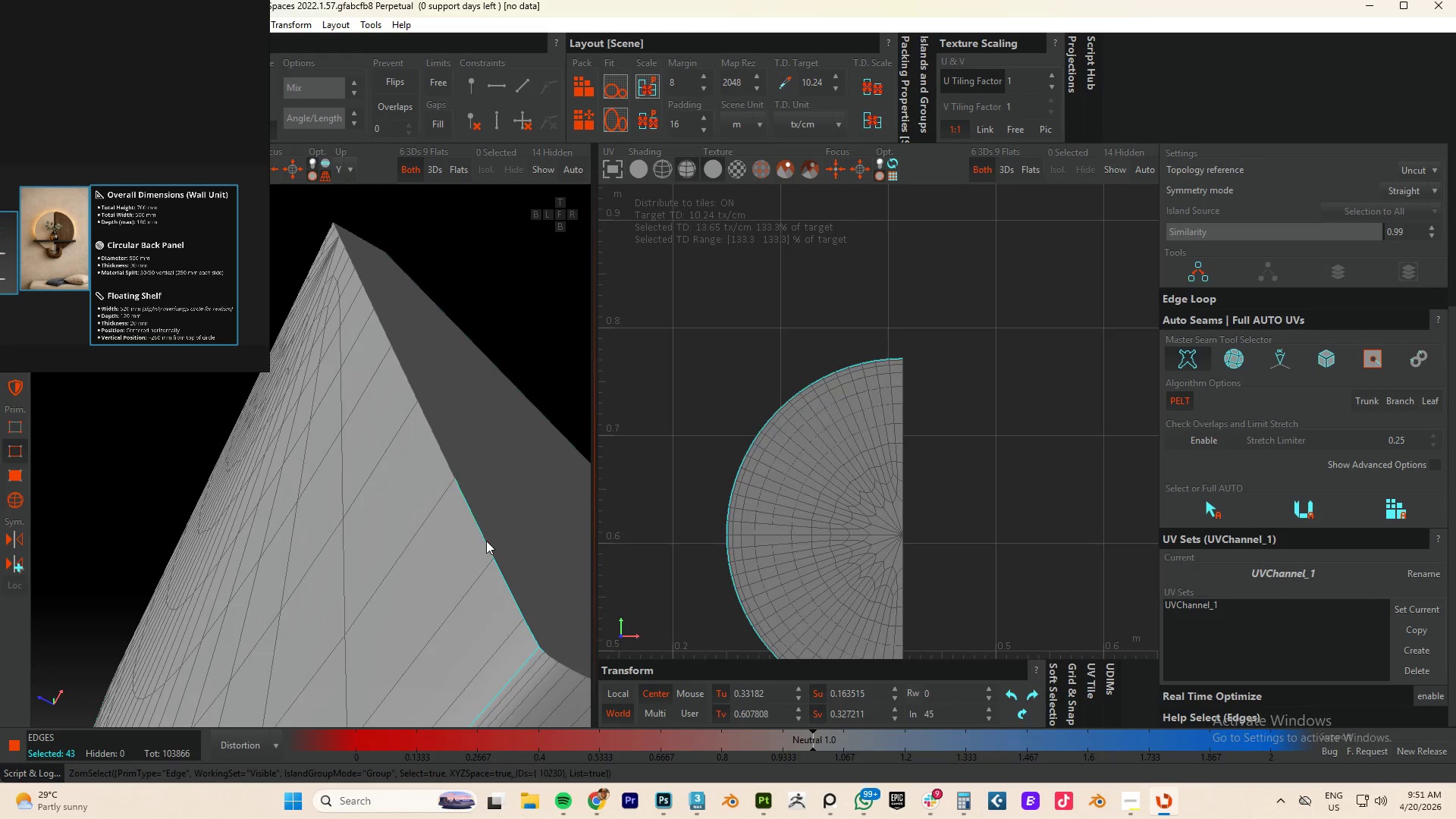 
triple_click([486, 541])
 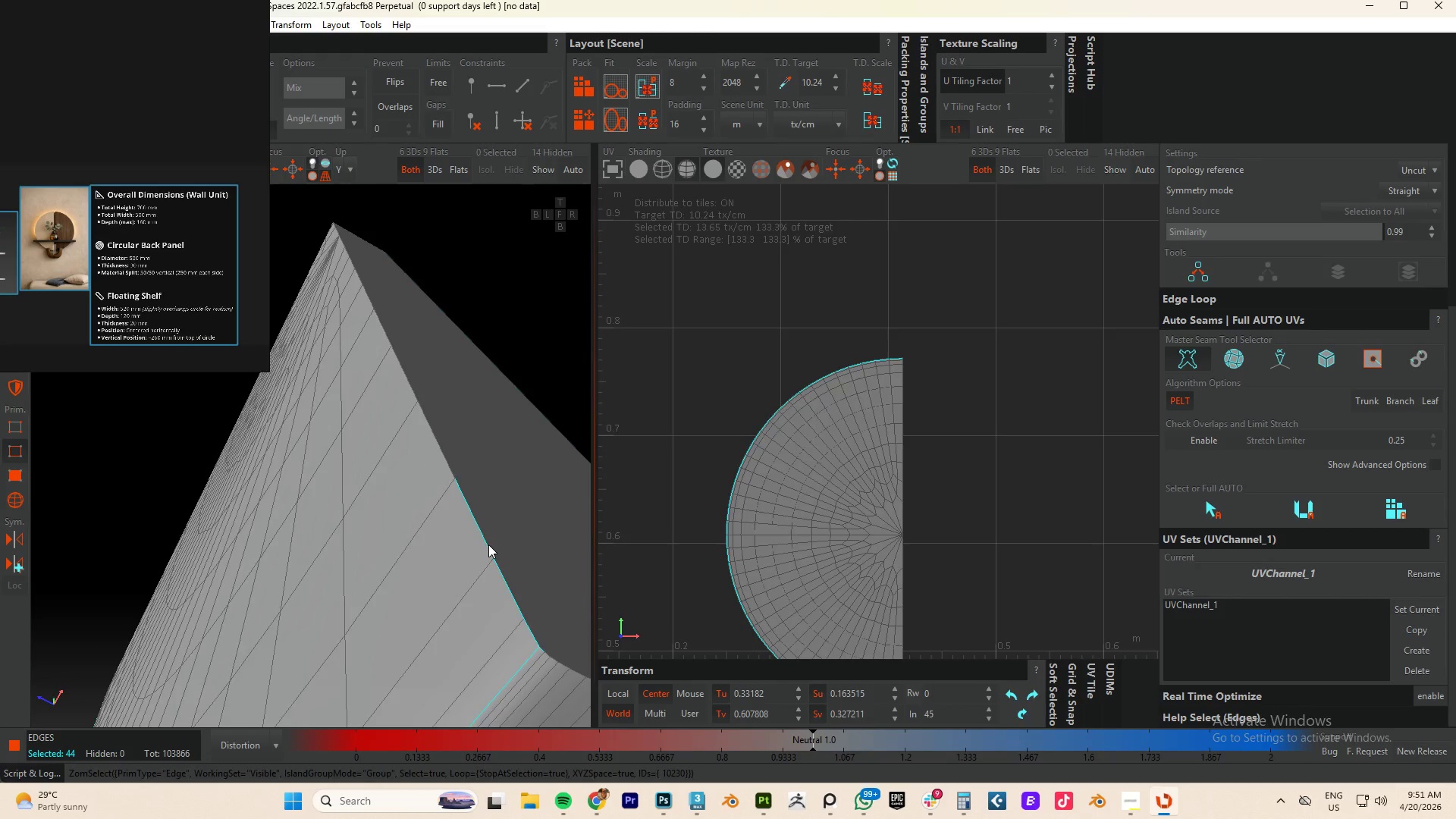 
hold_key(key=AltLeft, duration=0.83)
 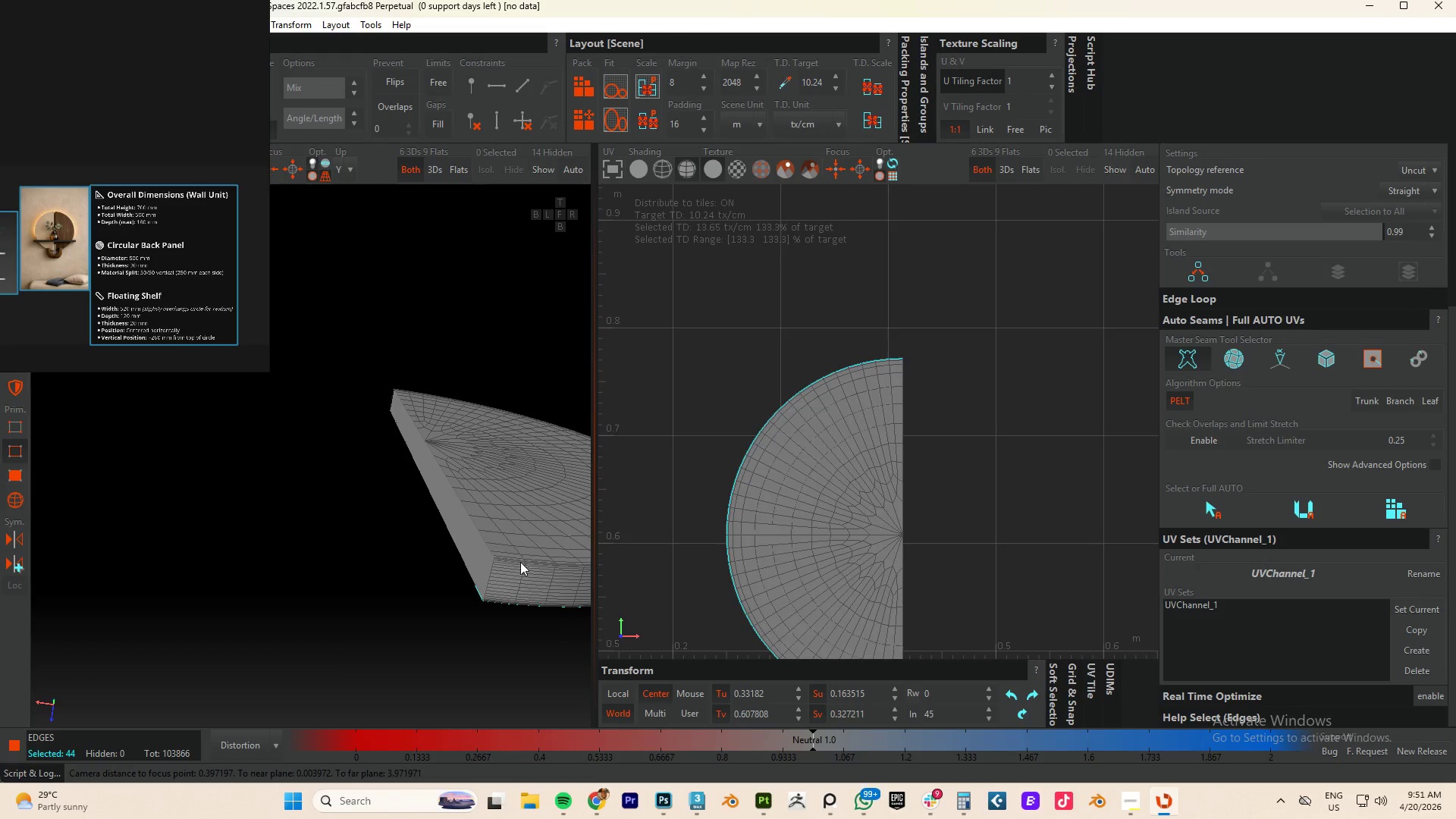 
scroll: coordinate [483, 606], scroll_direction: down, amount: 11.0
 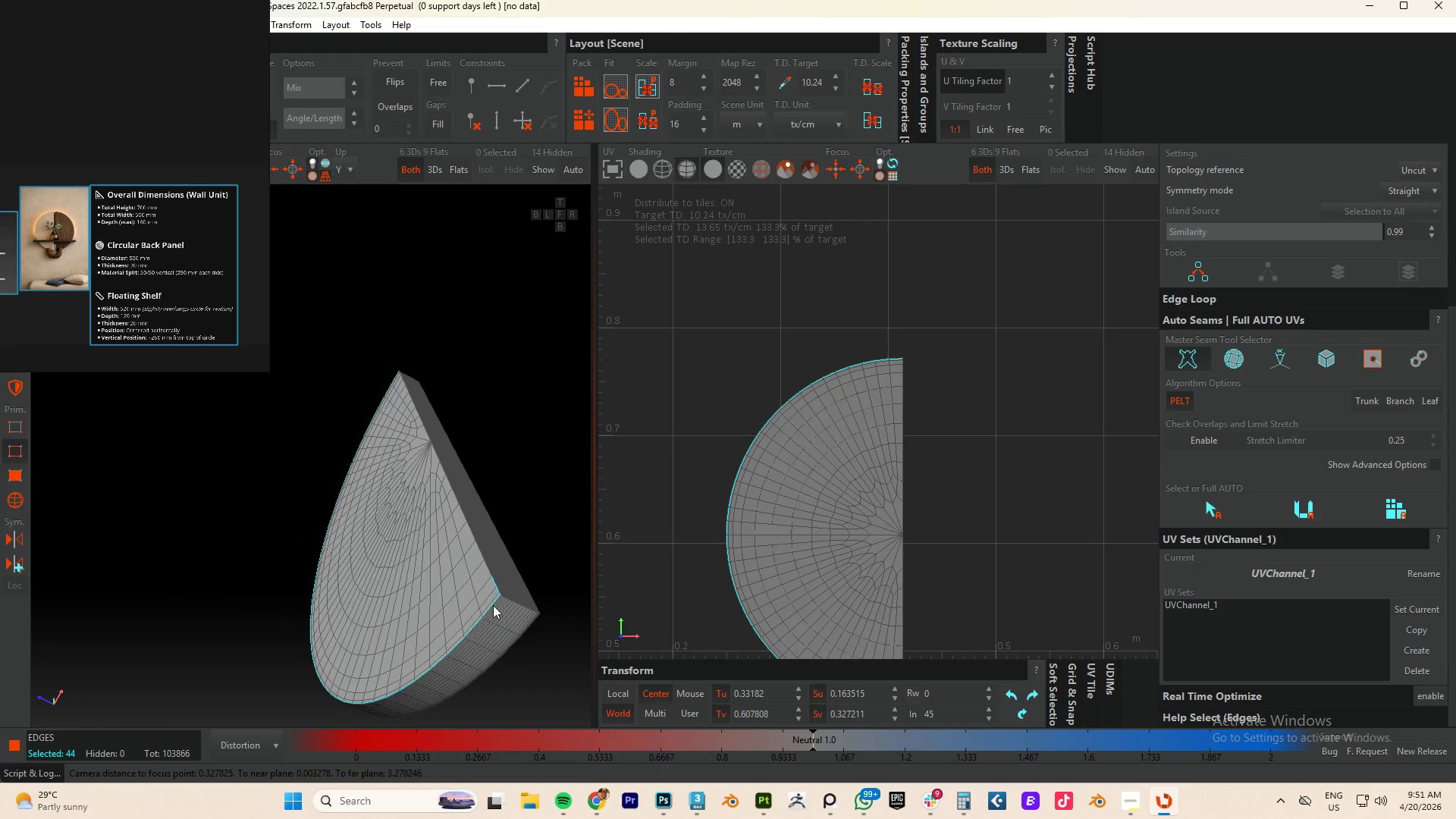 
hold_key(key=AltLeft, duration=0.75)
scroll: coordinate [471, 544], scroll_direction: up, amount: 1.0
 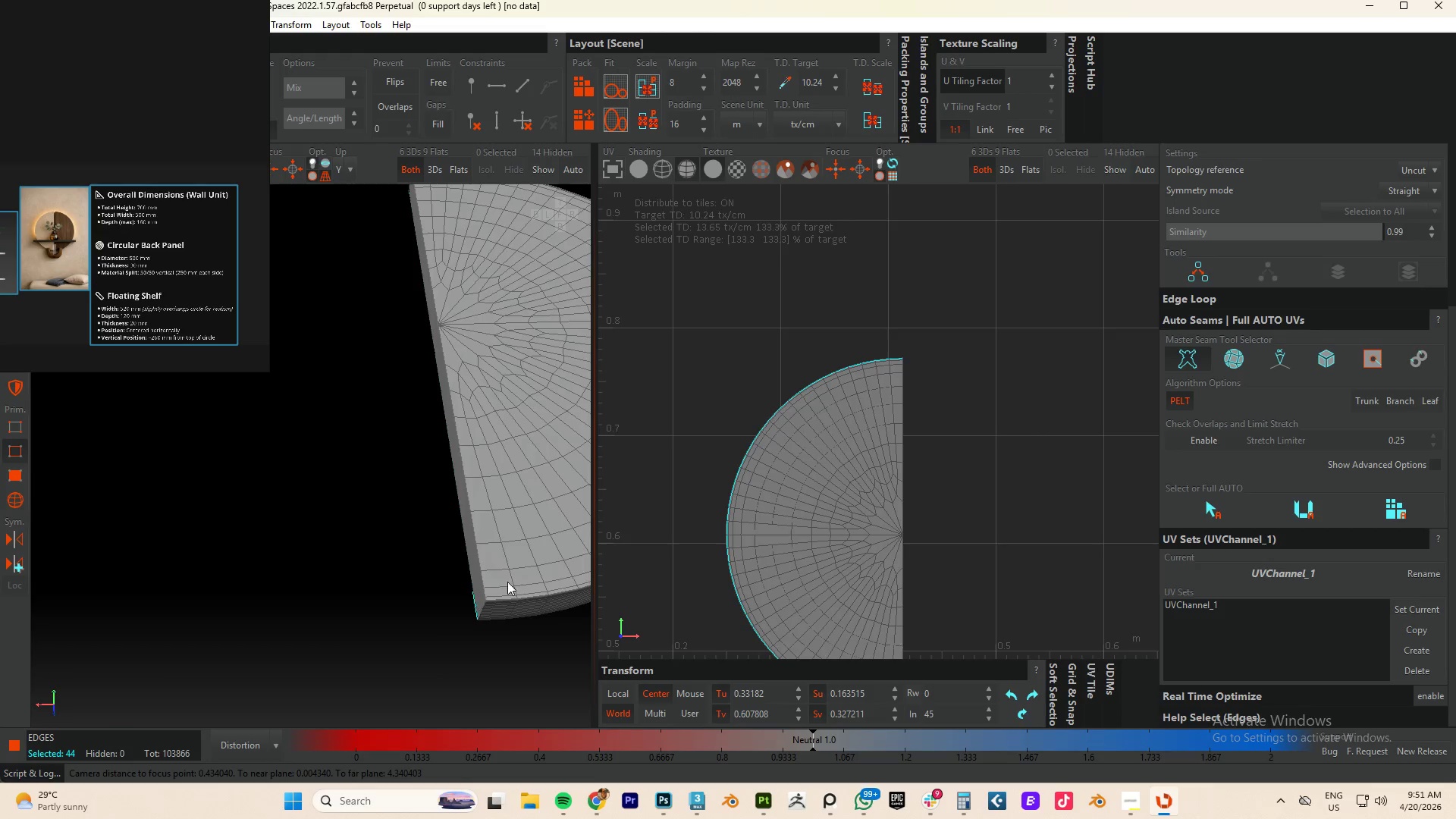 
key(Alt+AltLeft)
 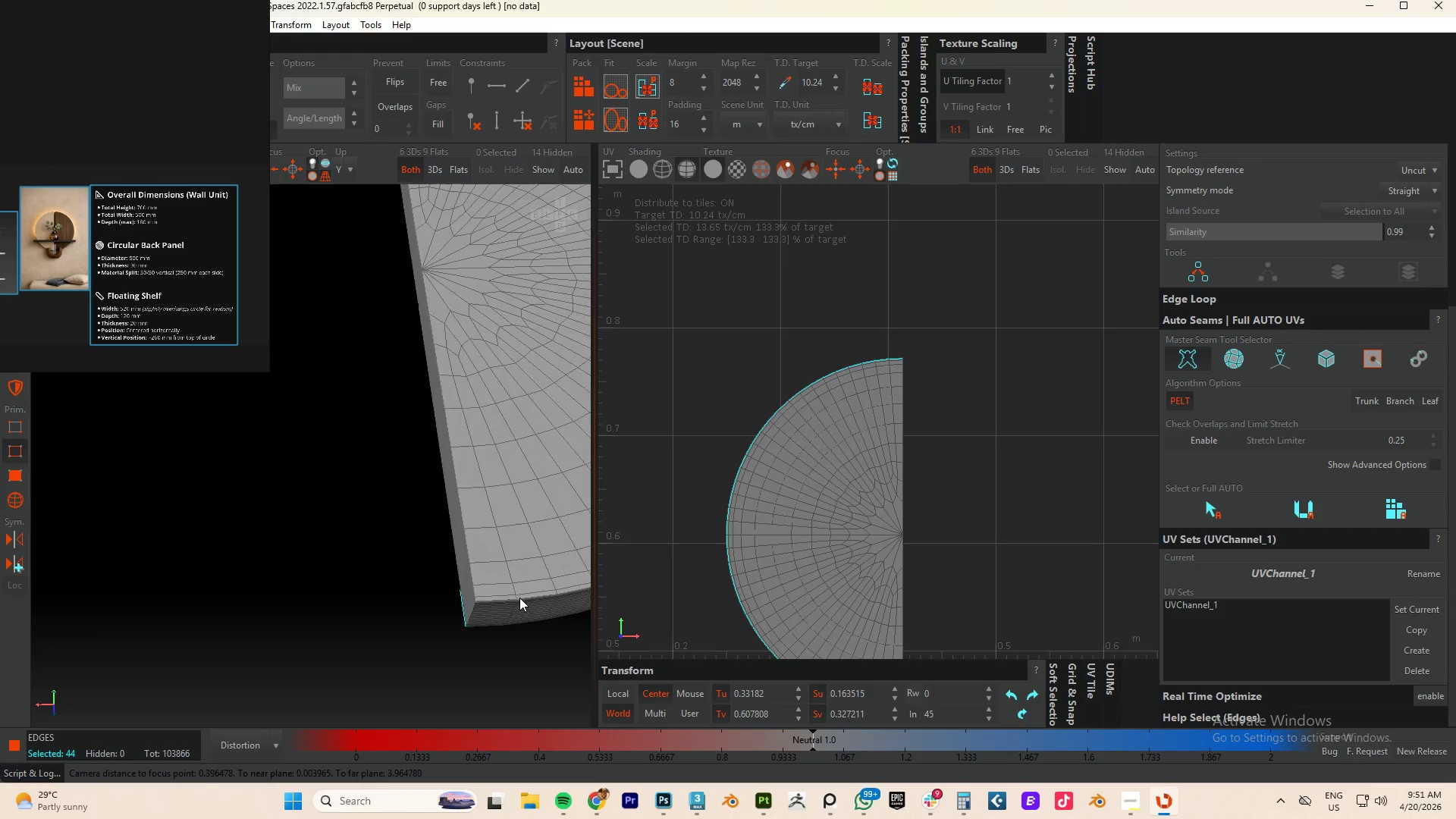 
hold_key(key=AltLeft, duration=0.66)
scroll: coordinate [493, 569], scroll_direction: up, amount: 9.0
 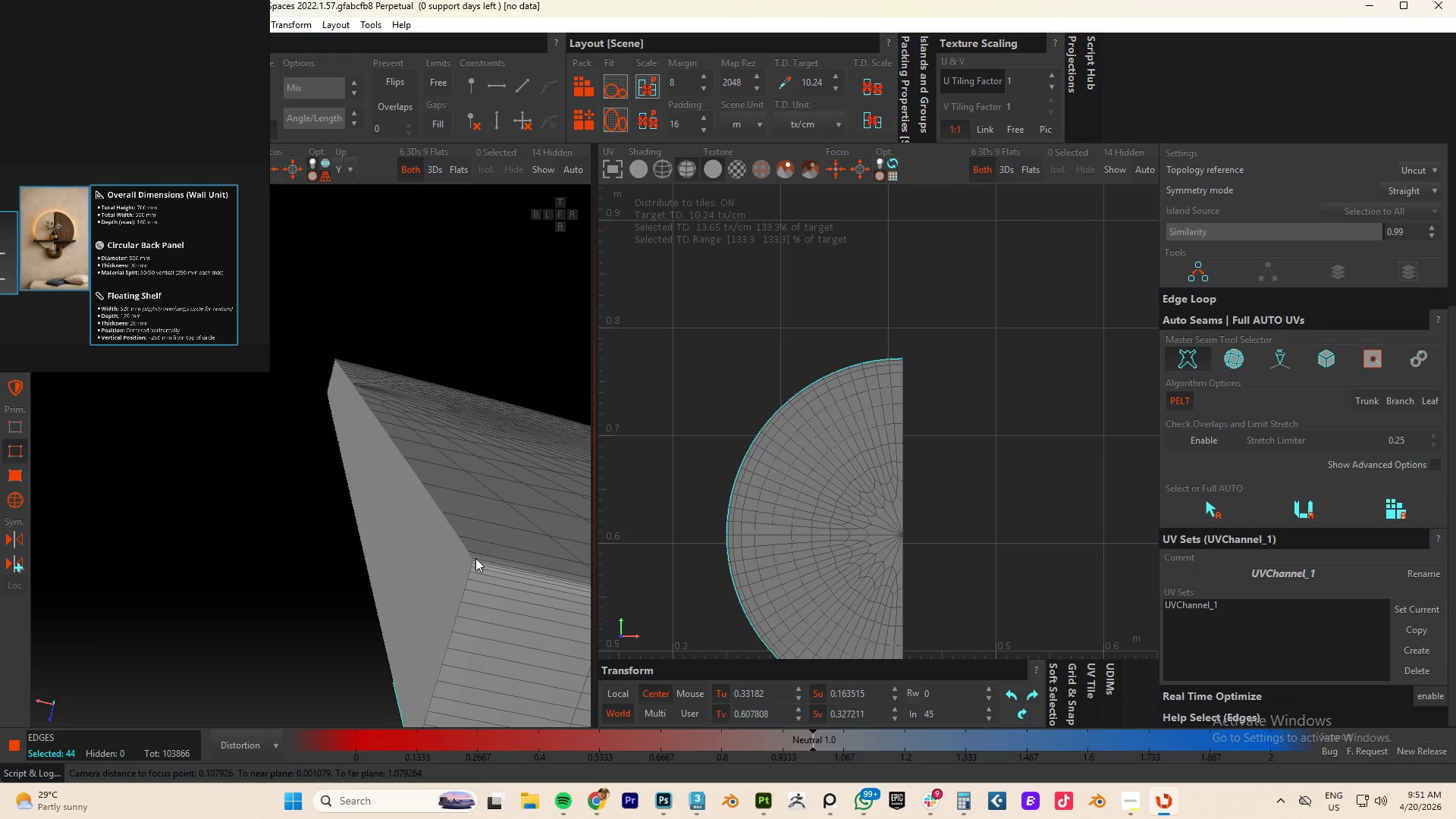 
hold_key(key=ControlLeft, duration=3.03)
double_click([476, 559])
 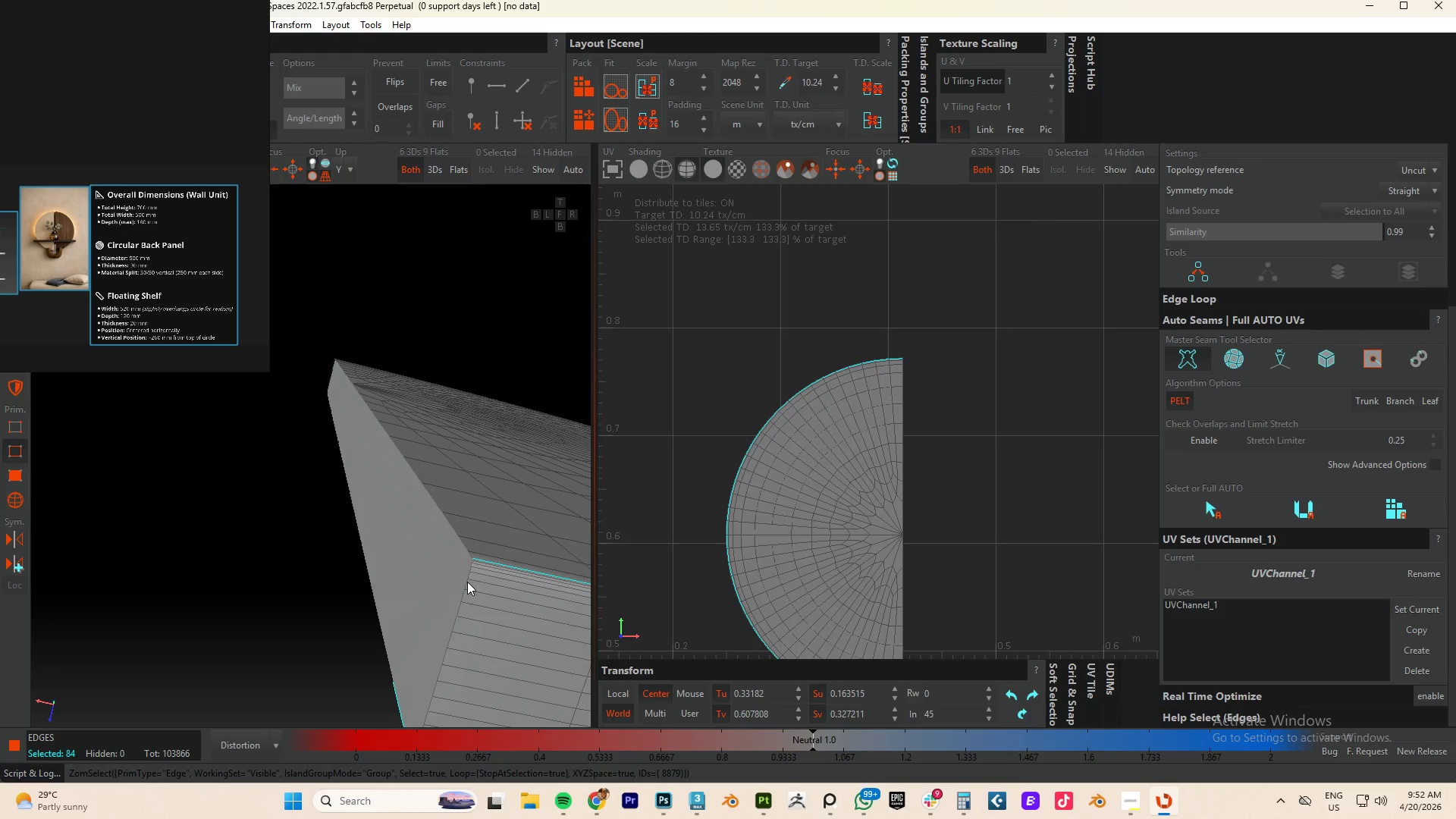 
double_click([467, 582])
 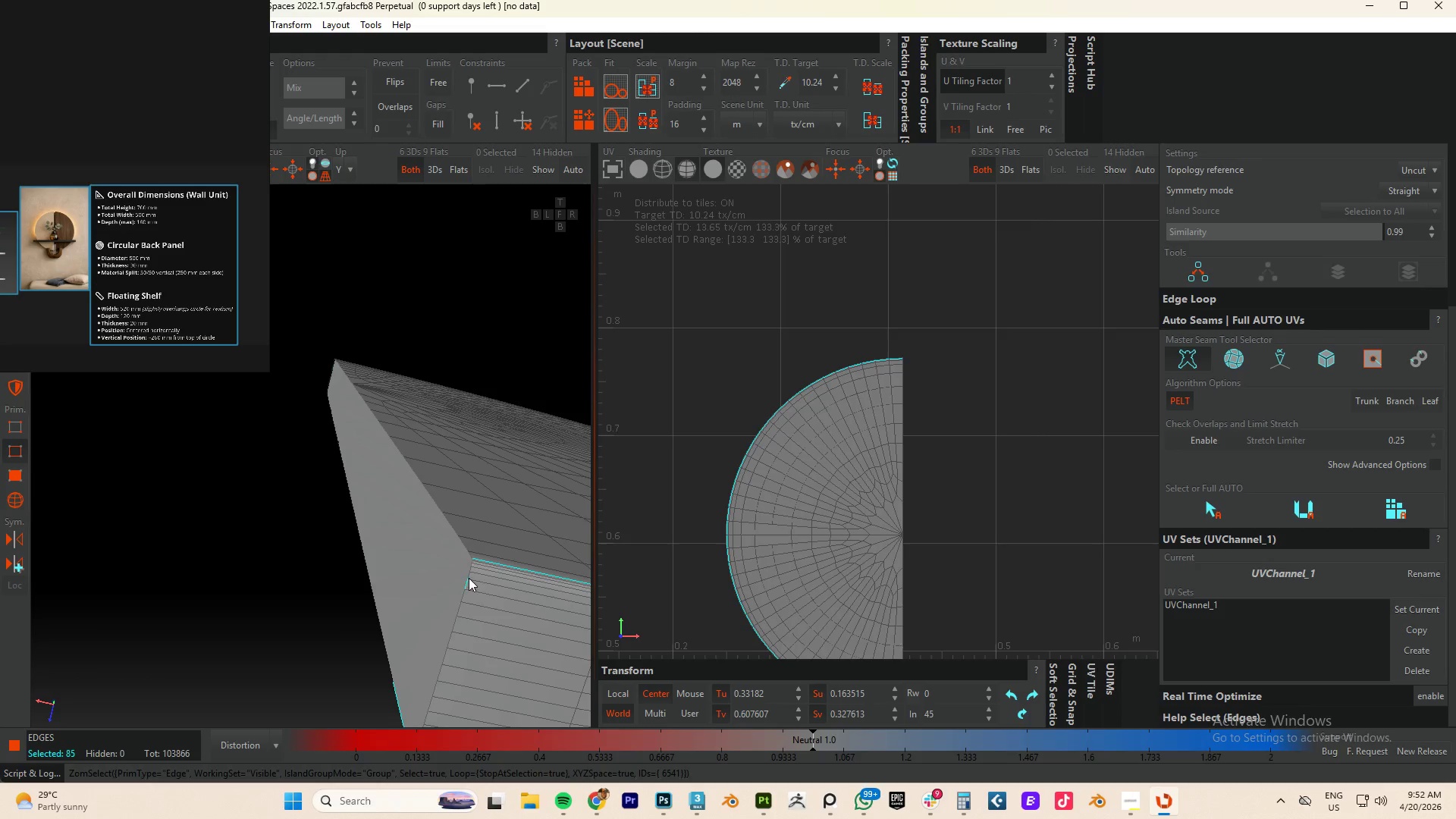 
triple_click([469, 576])
 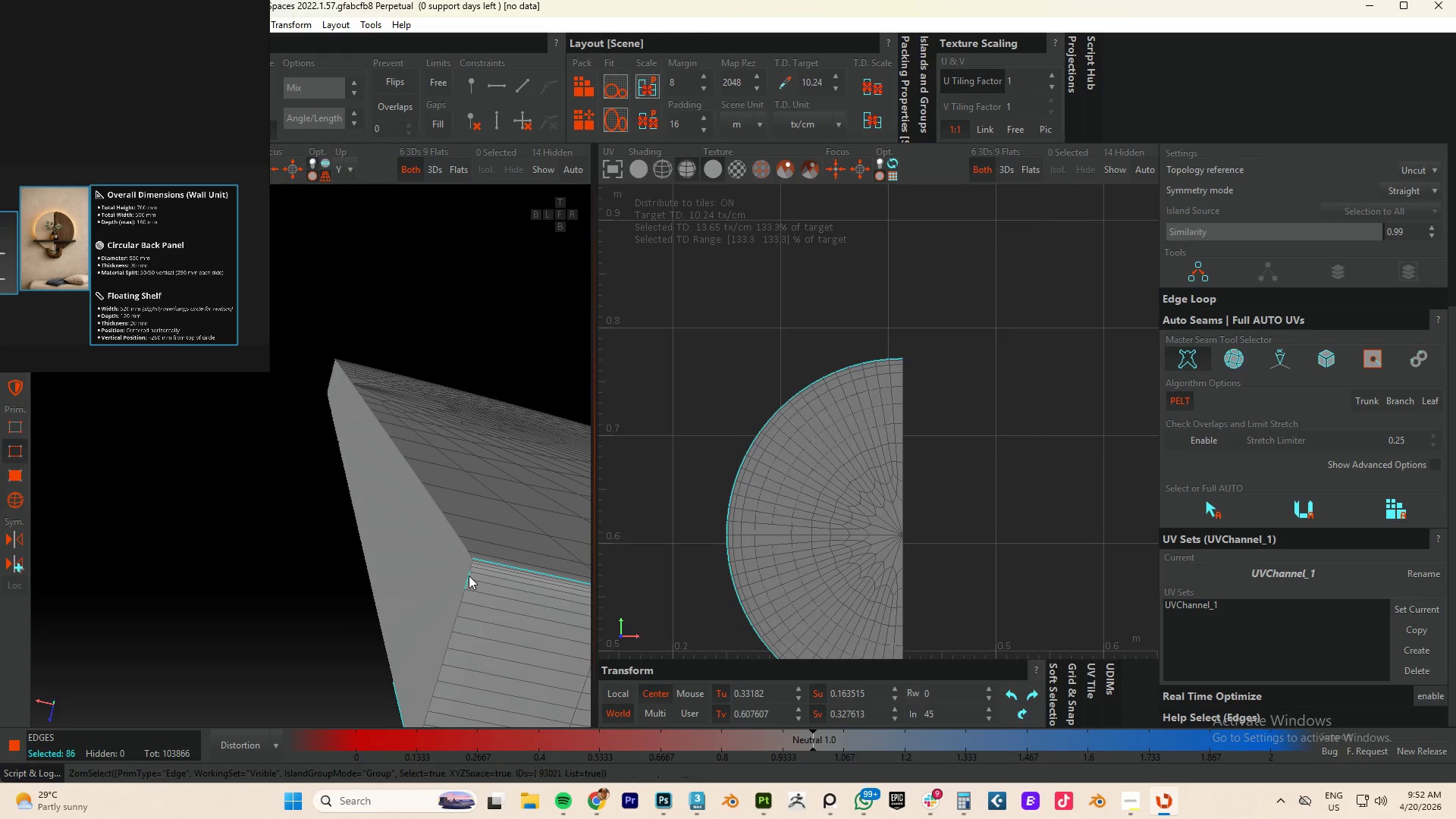 
triple_click([469, 576])
 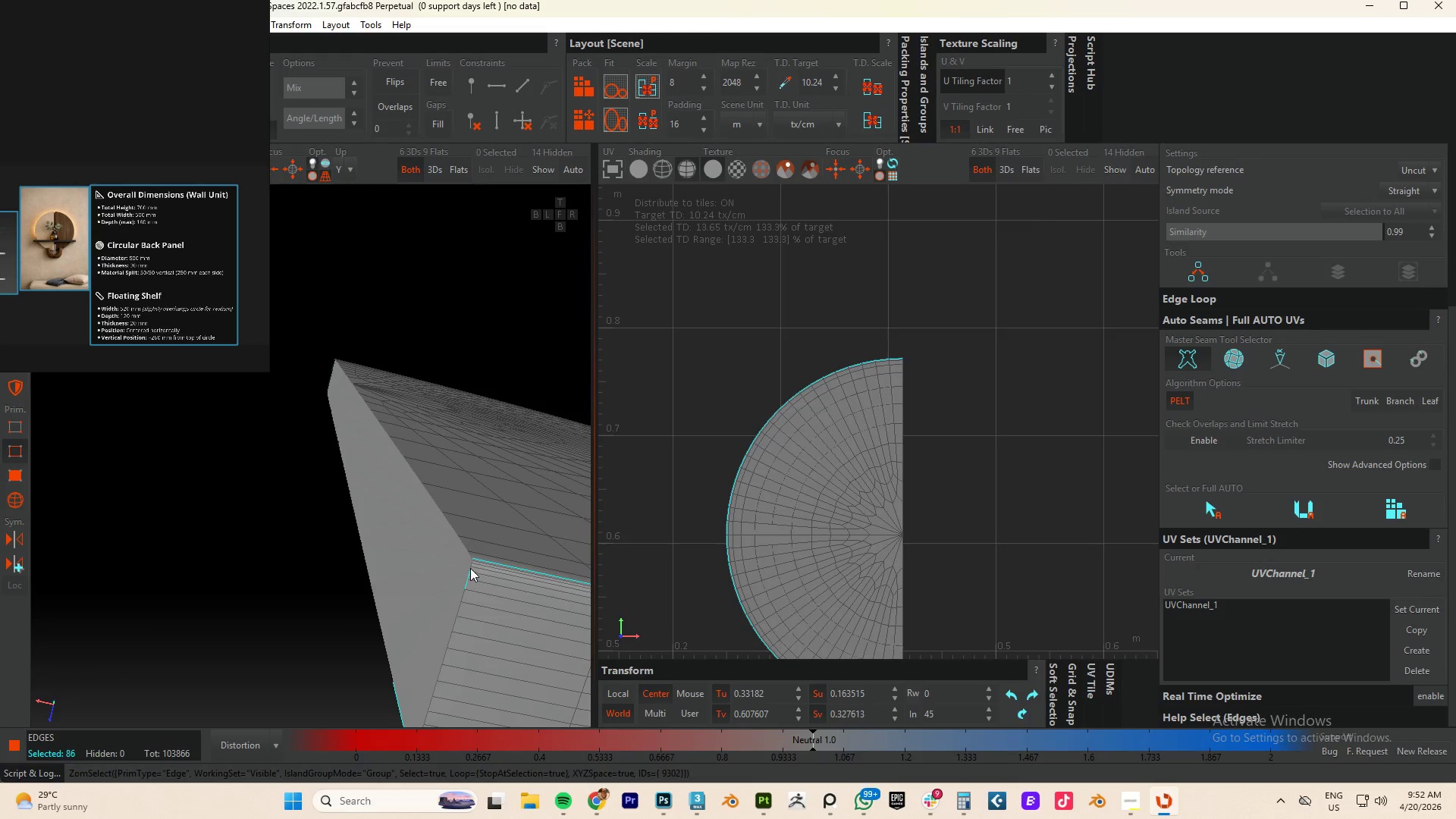 
left_click([470, 568])
 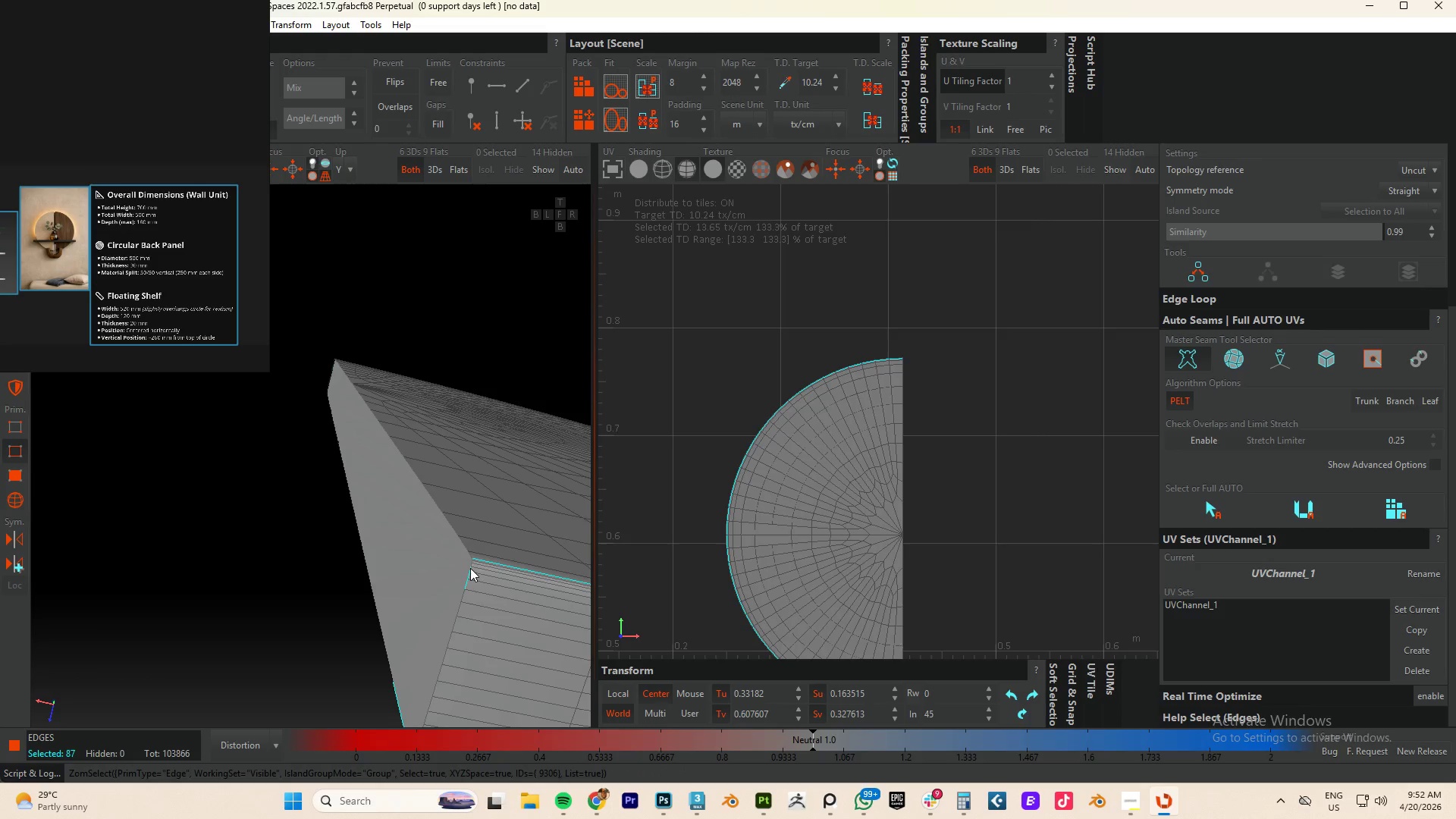 
hold_key(key=ControlLeft, duration=1.55)
left_click([466, 563])
 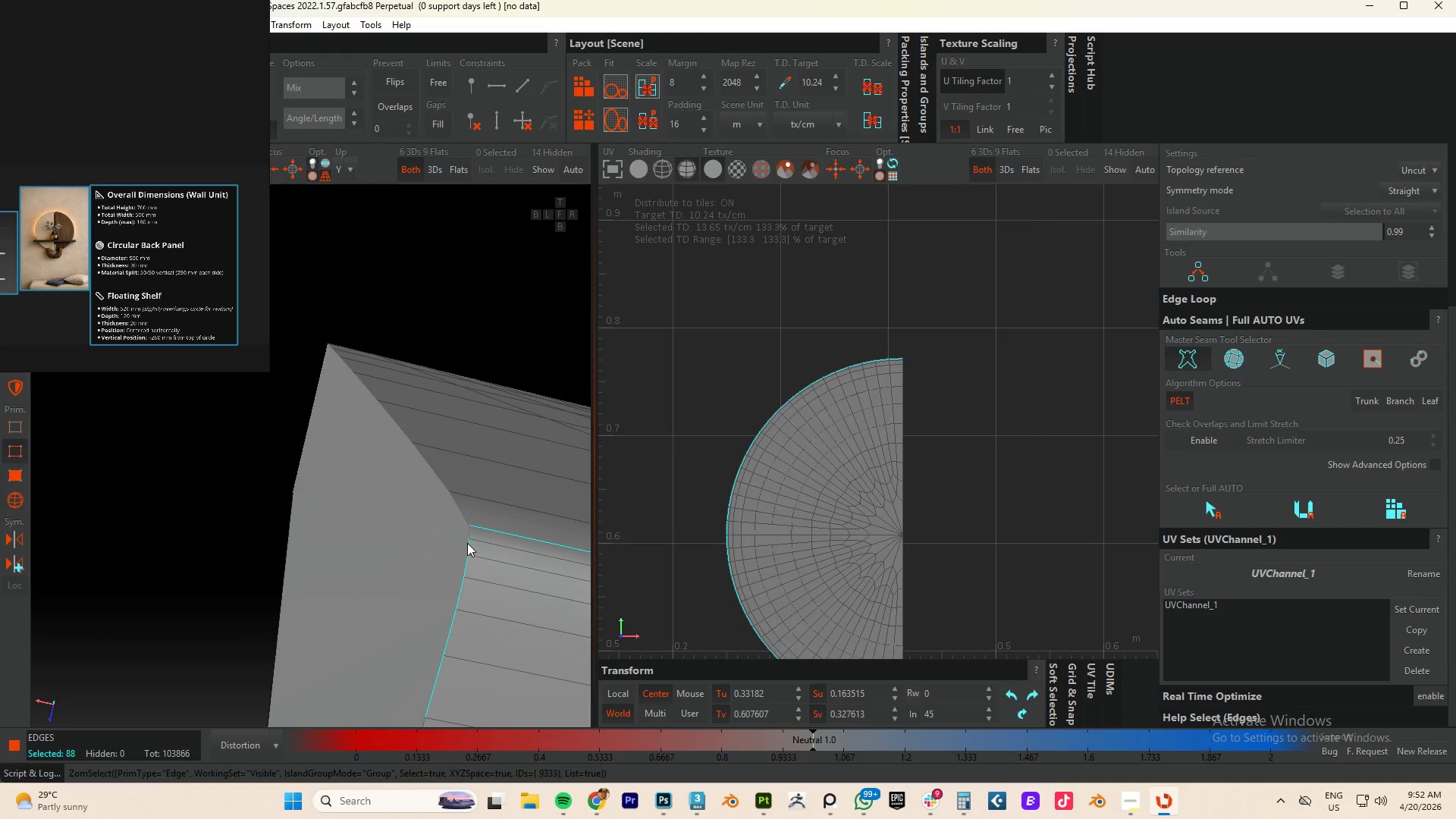 
scroll: coordinate [472, 562], scroll_direction: up, amount: 7.0
 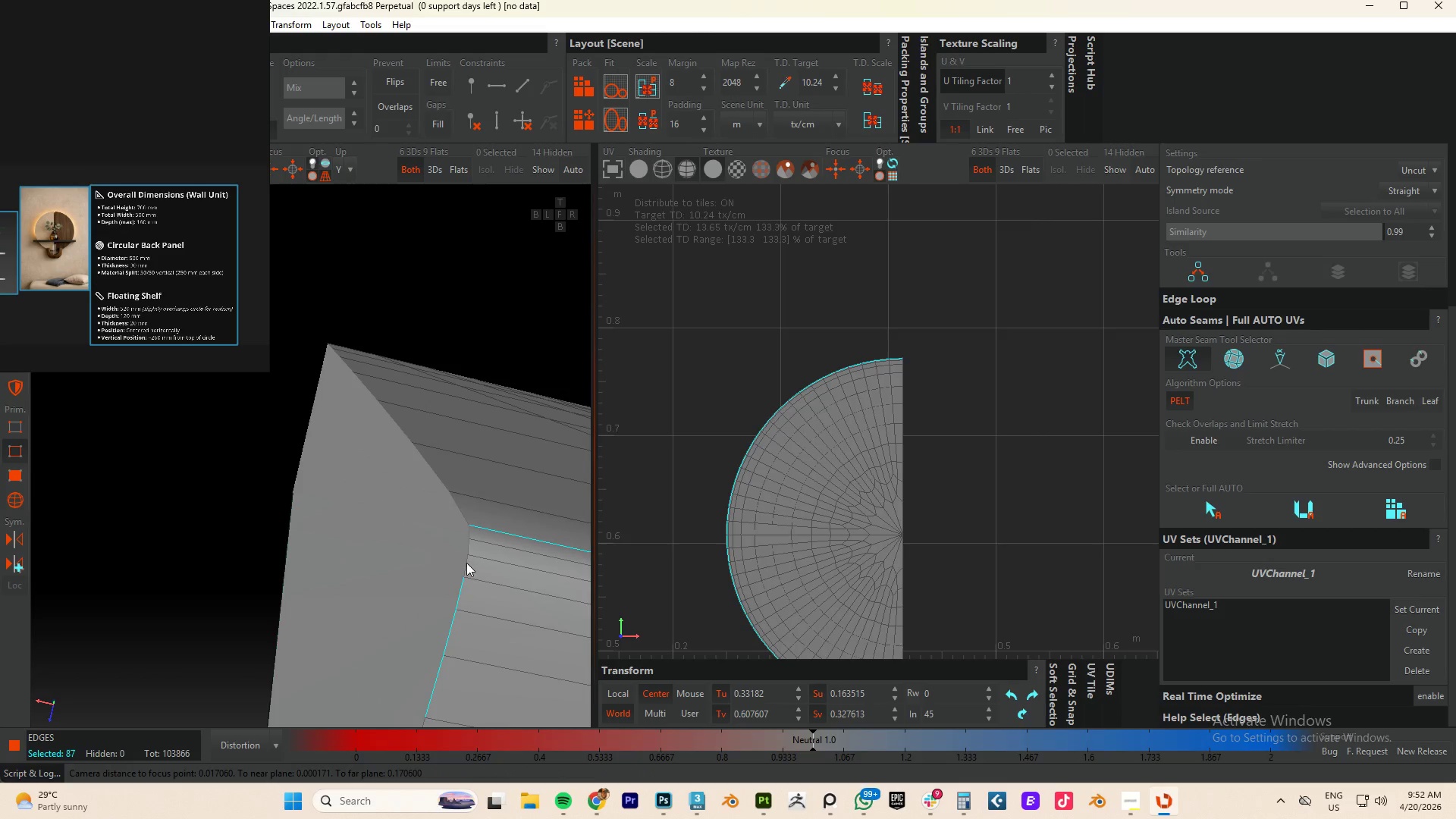 
double_click([471, 530])
 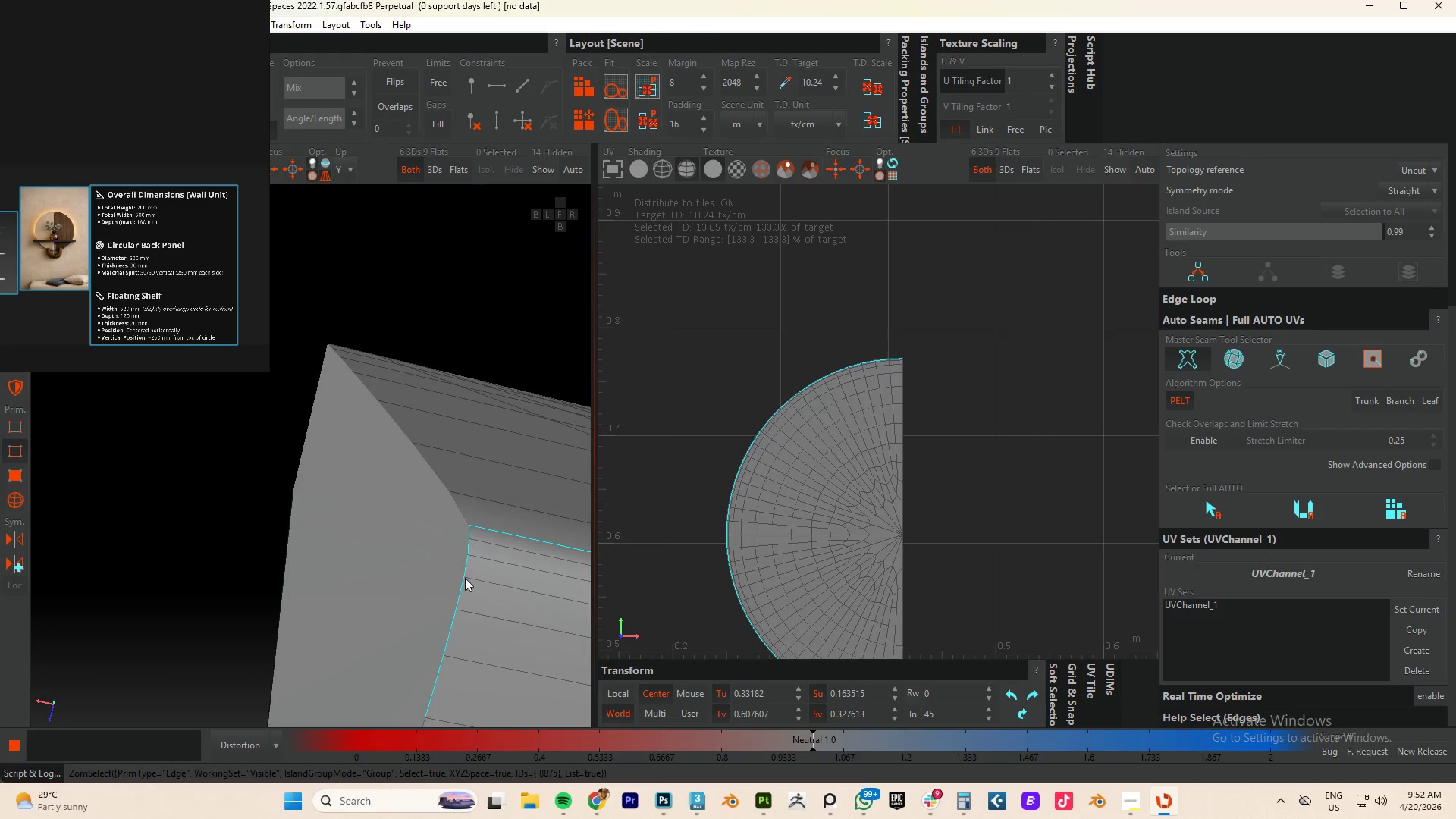 
hold_key(key=ControlLeft, duration=1.28)
 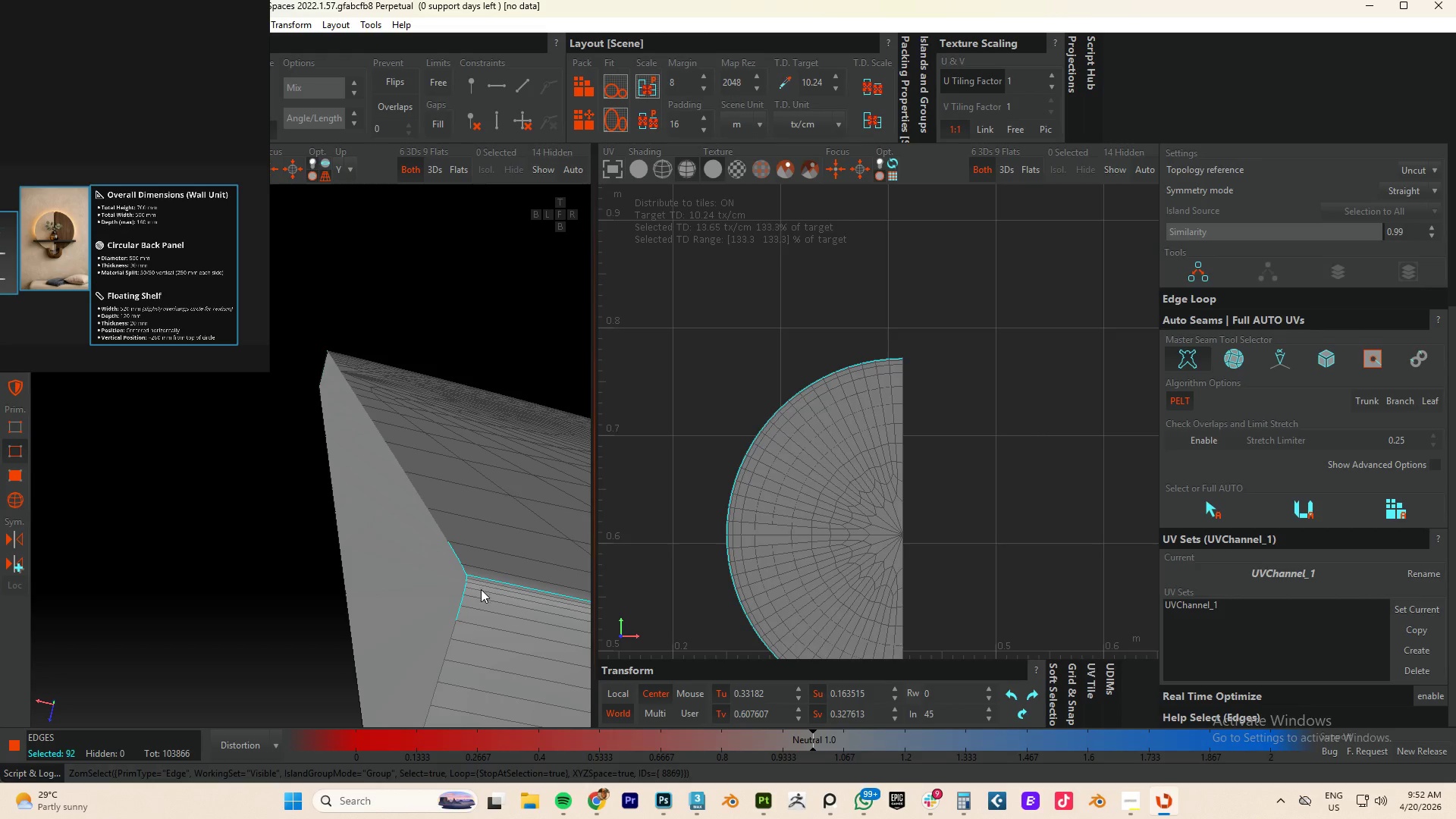 
scroll: coordinate [466, 597], scroll_direction: down, amount: 7.0
 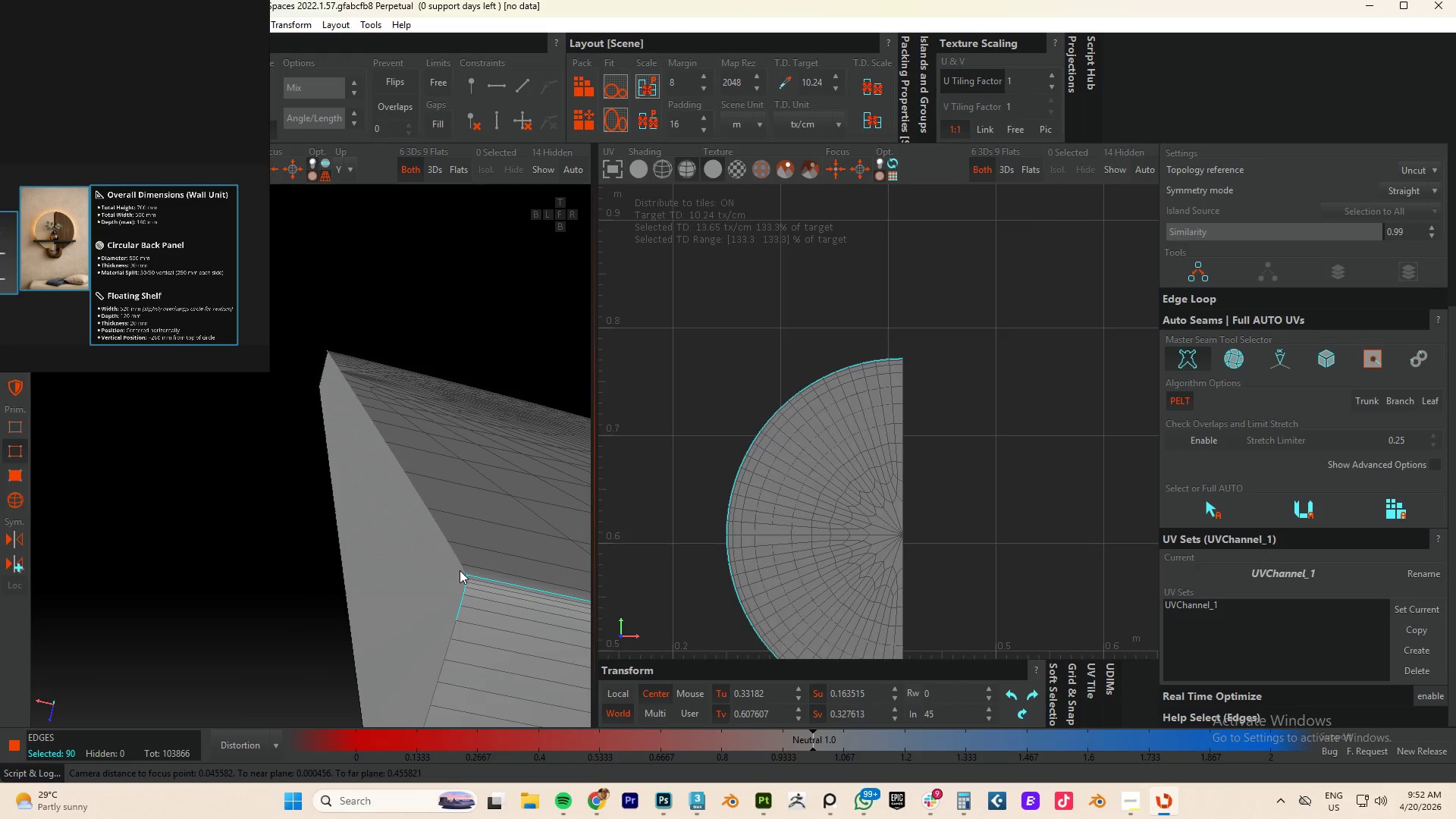 
double_click([456, 557])
 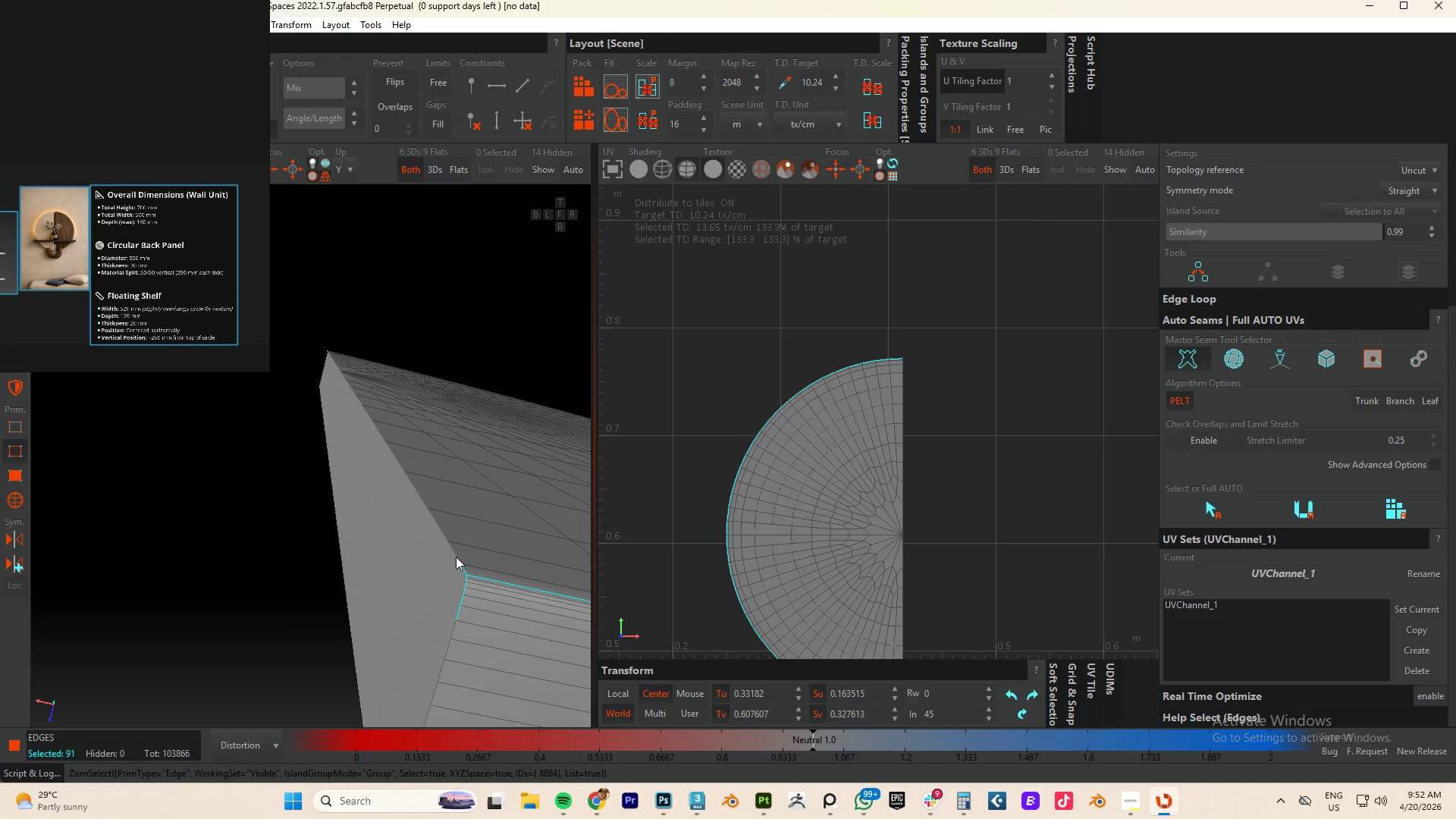 
triple_click([456, 557])
 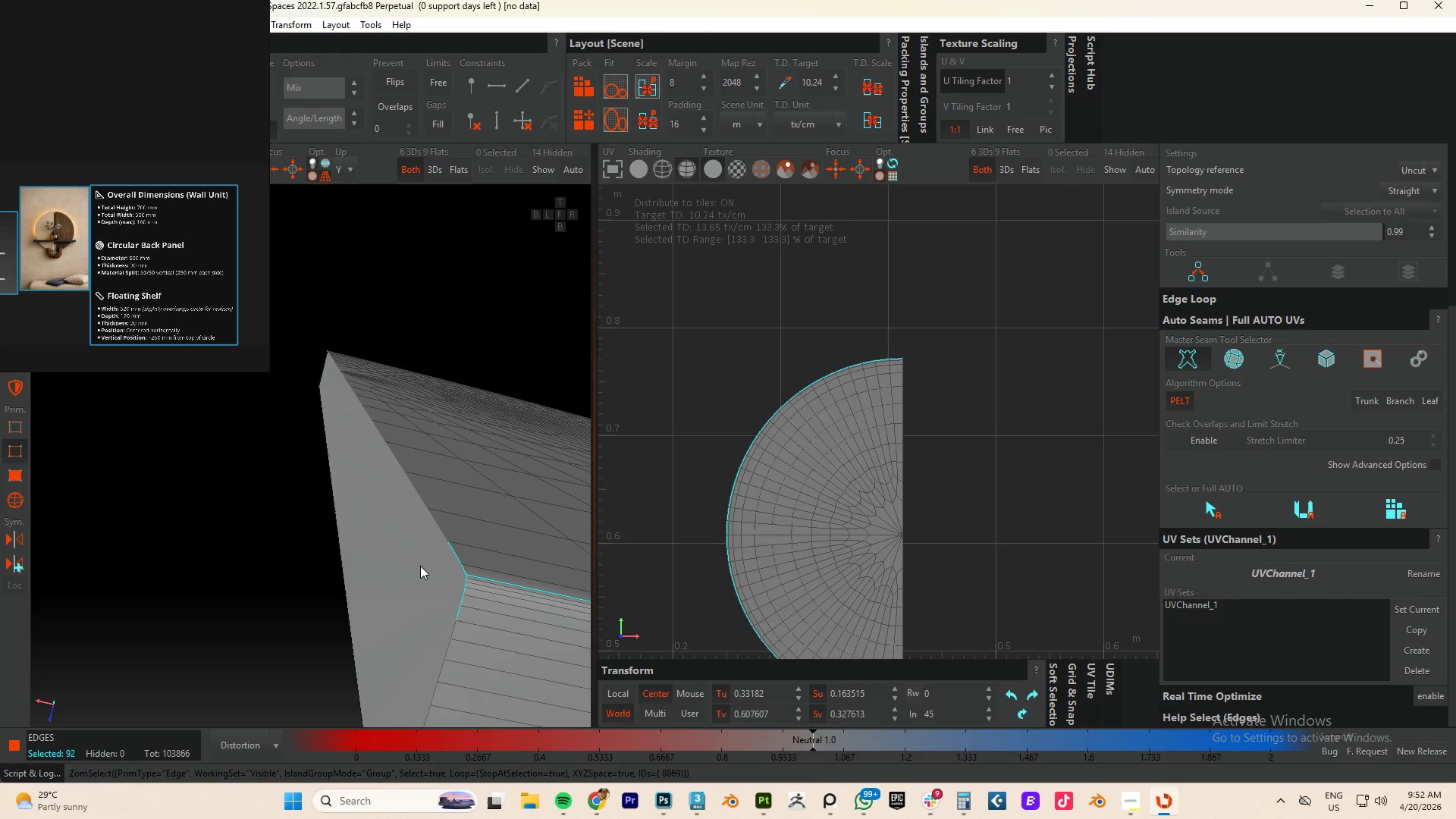 
key(F4)
 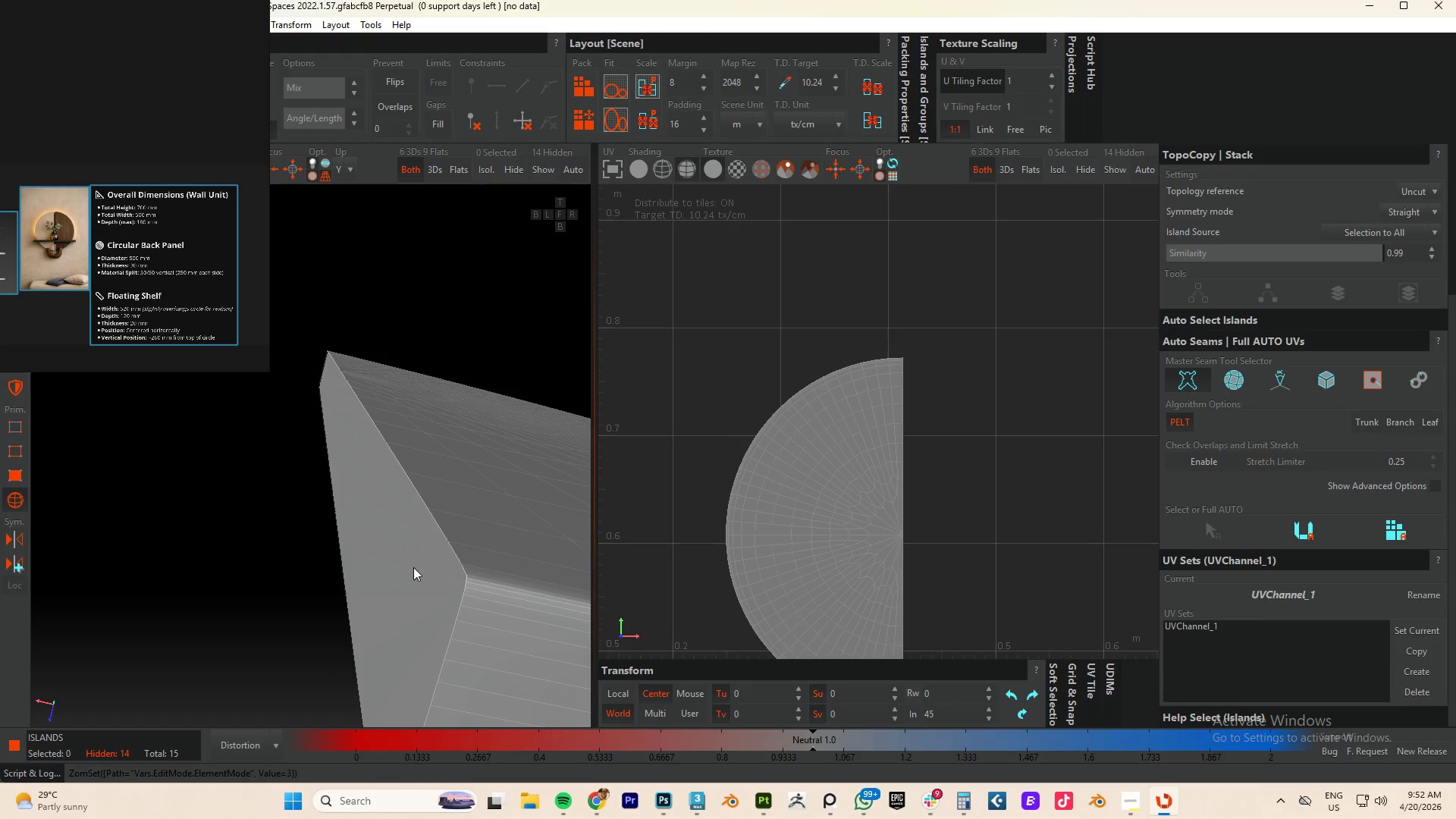 
left_click([413, 567])
 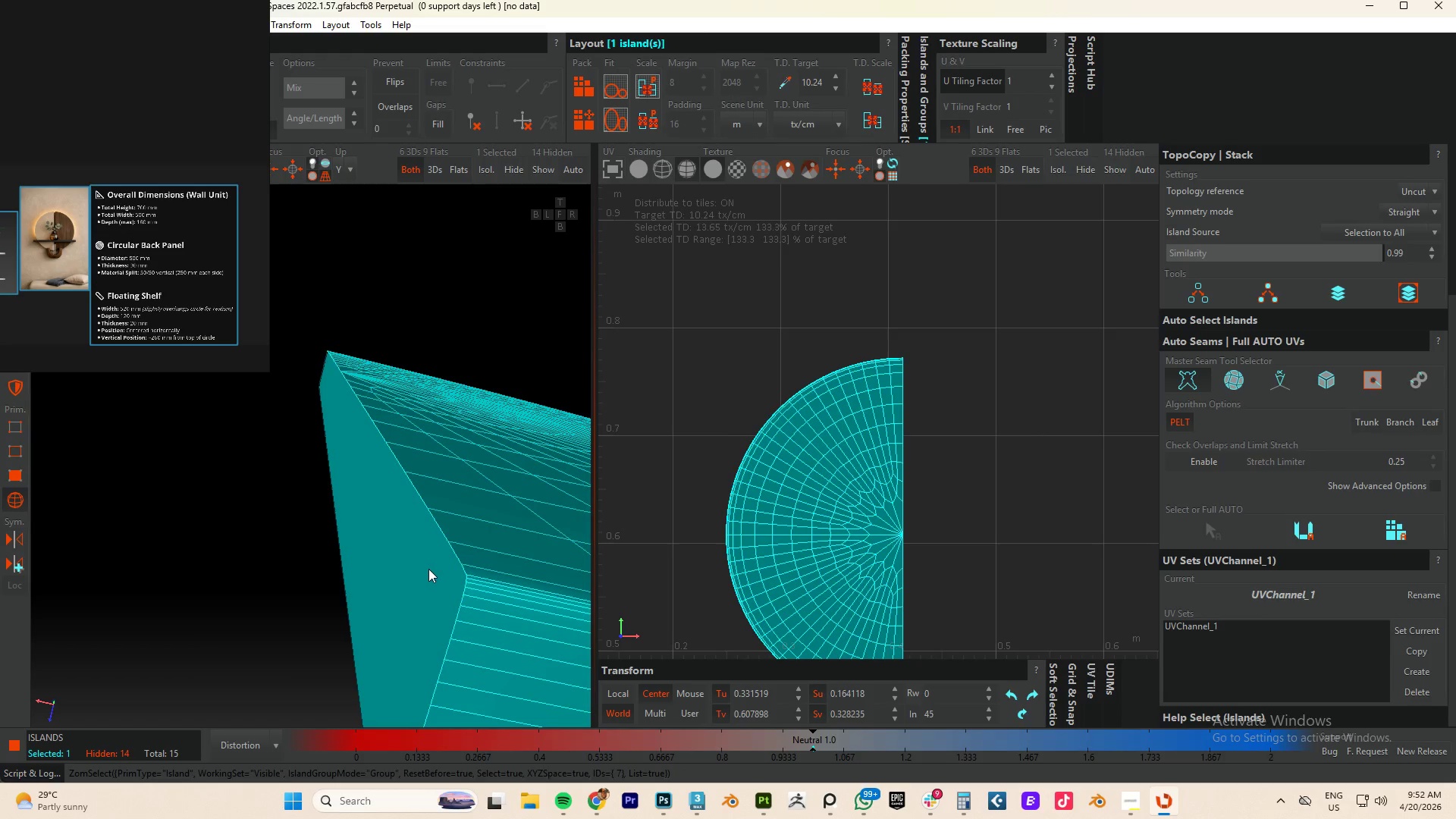 
key(F3)
 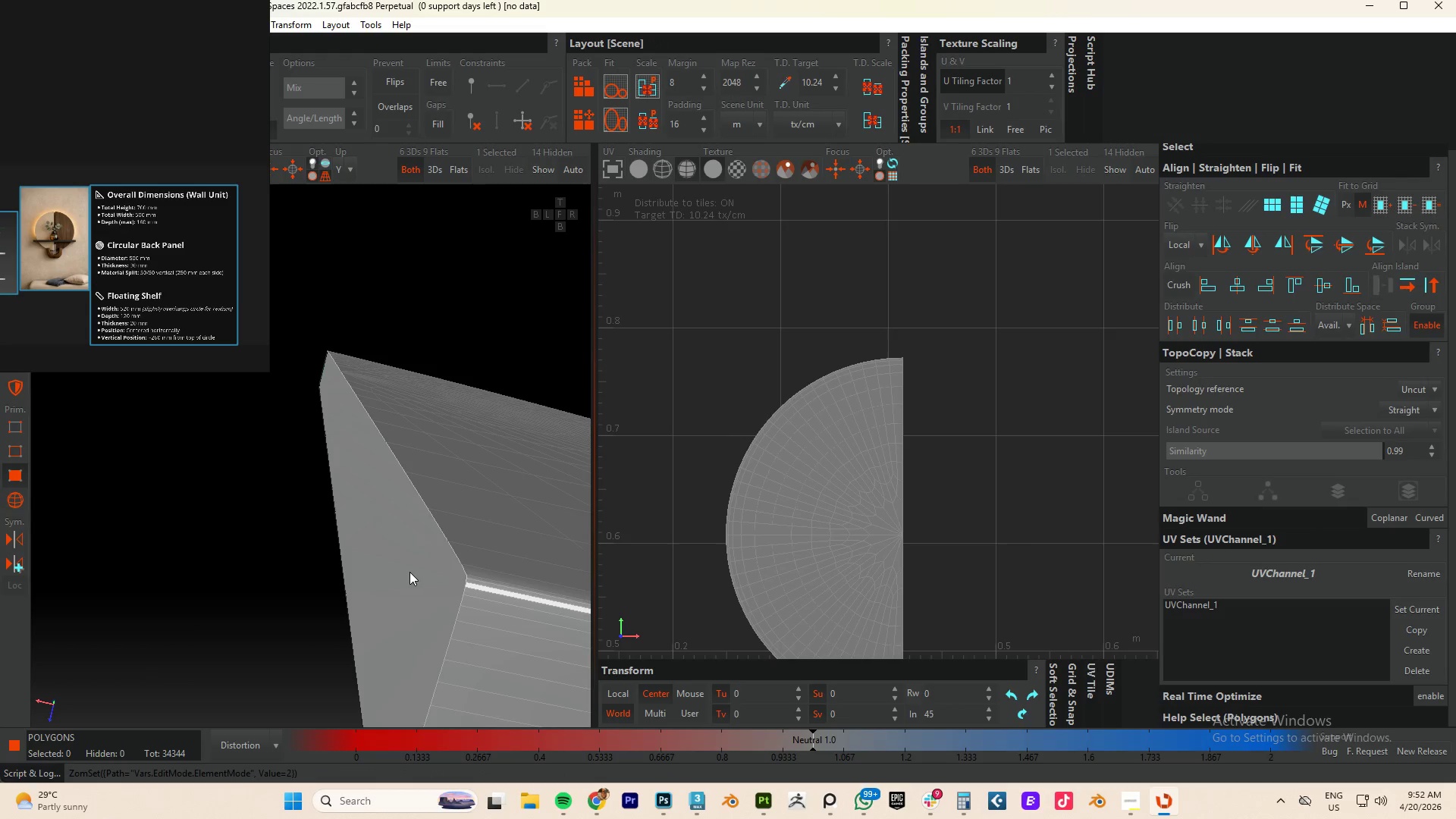 
left_click([410, 572])
 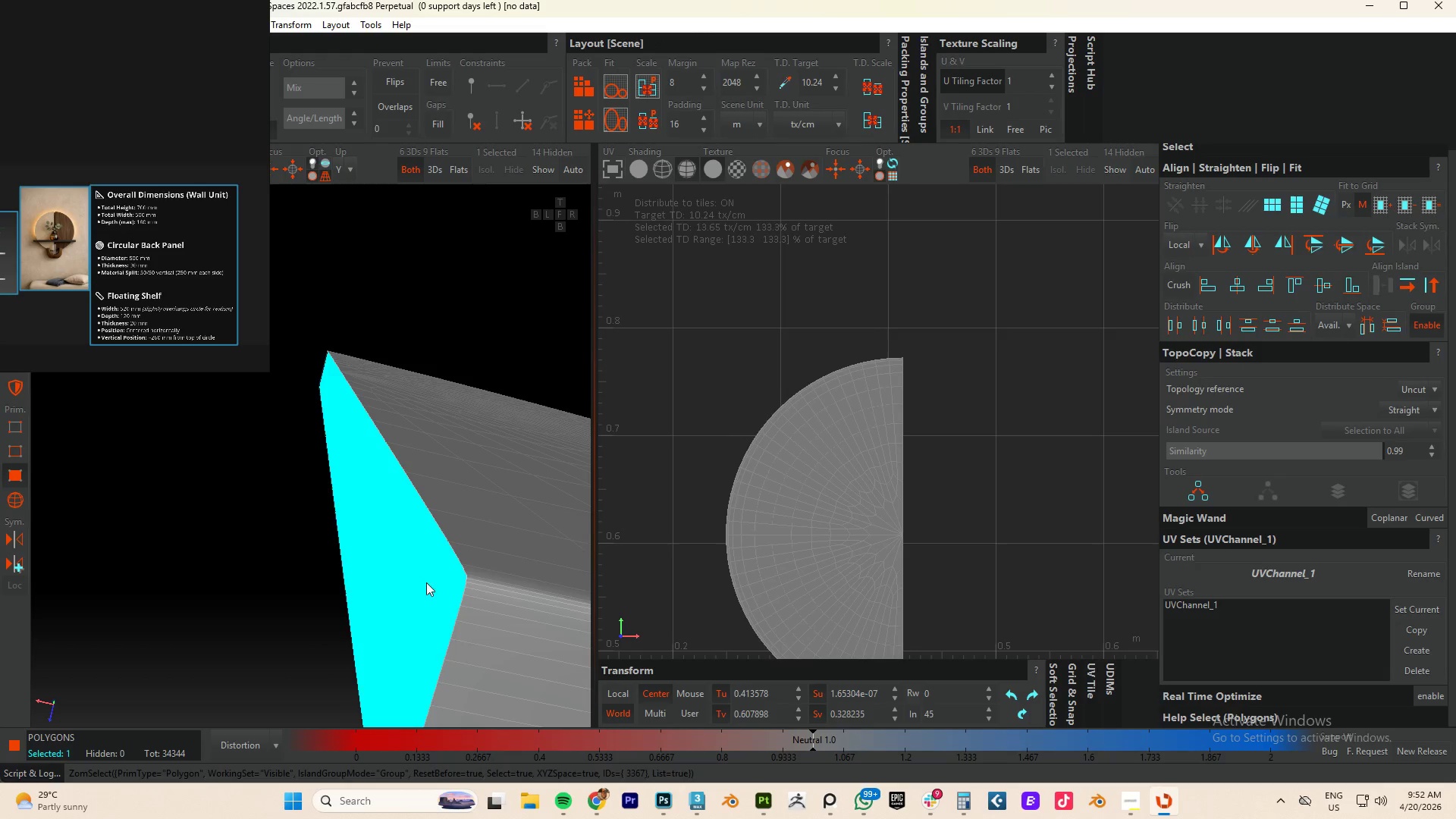 
scroll: coordinate [432, 591], scroll_direction: down, amount: 3.0
 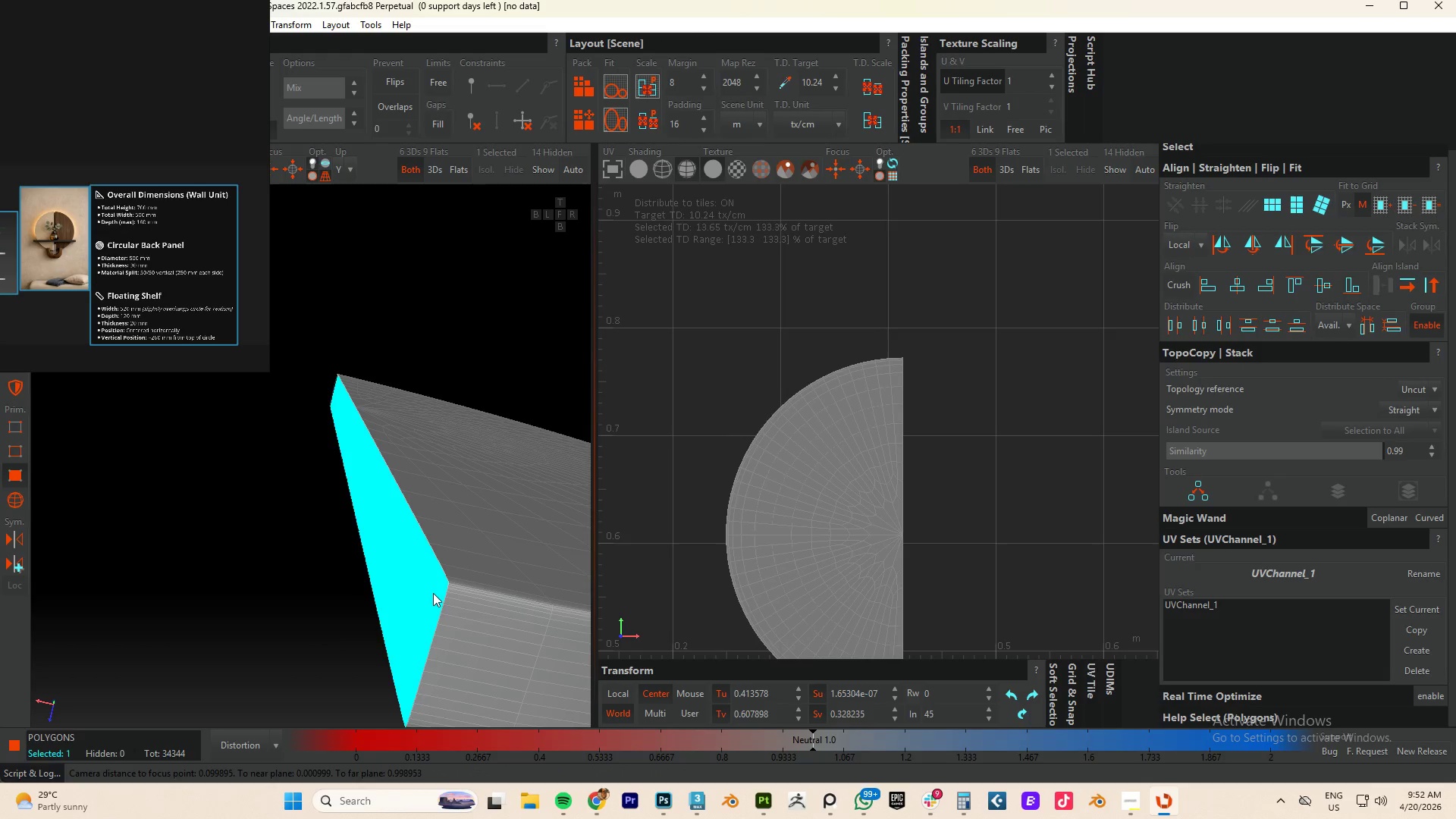 
type(cup)
 